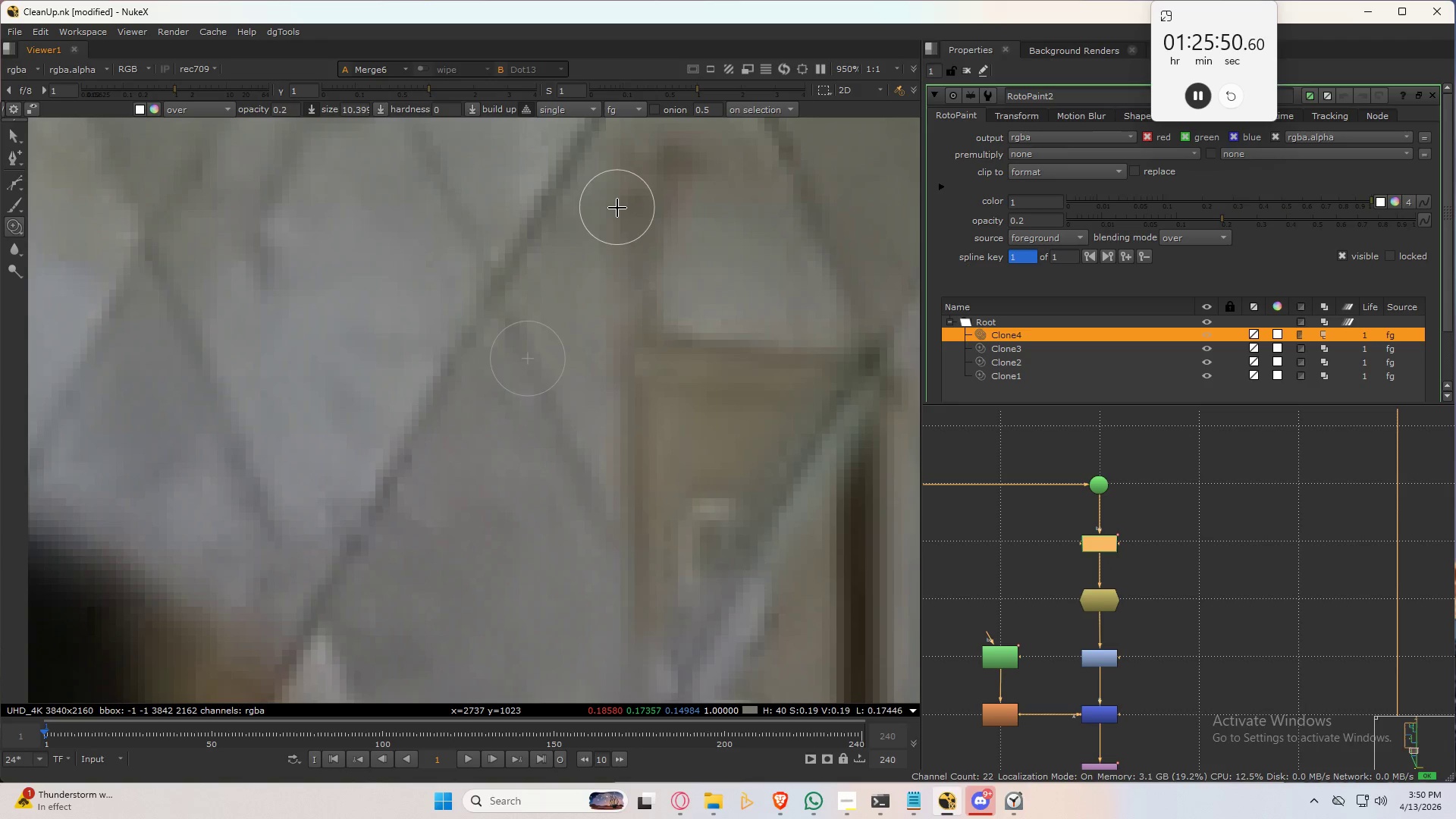 
hold_key(key=ControlLeft, duration=1.53)
left_click_drag(start_coordinate=[620, 211], to_coordinate=[623, 554])
 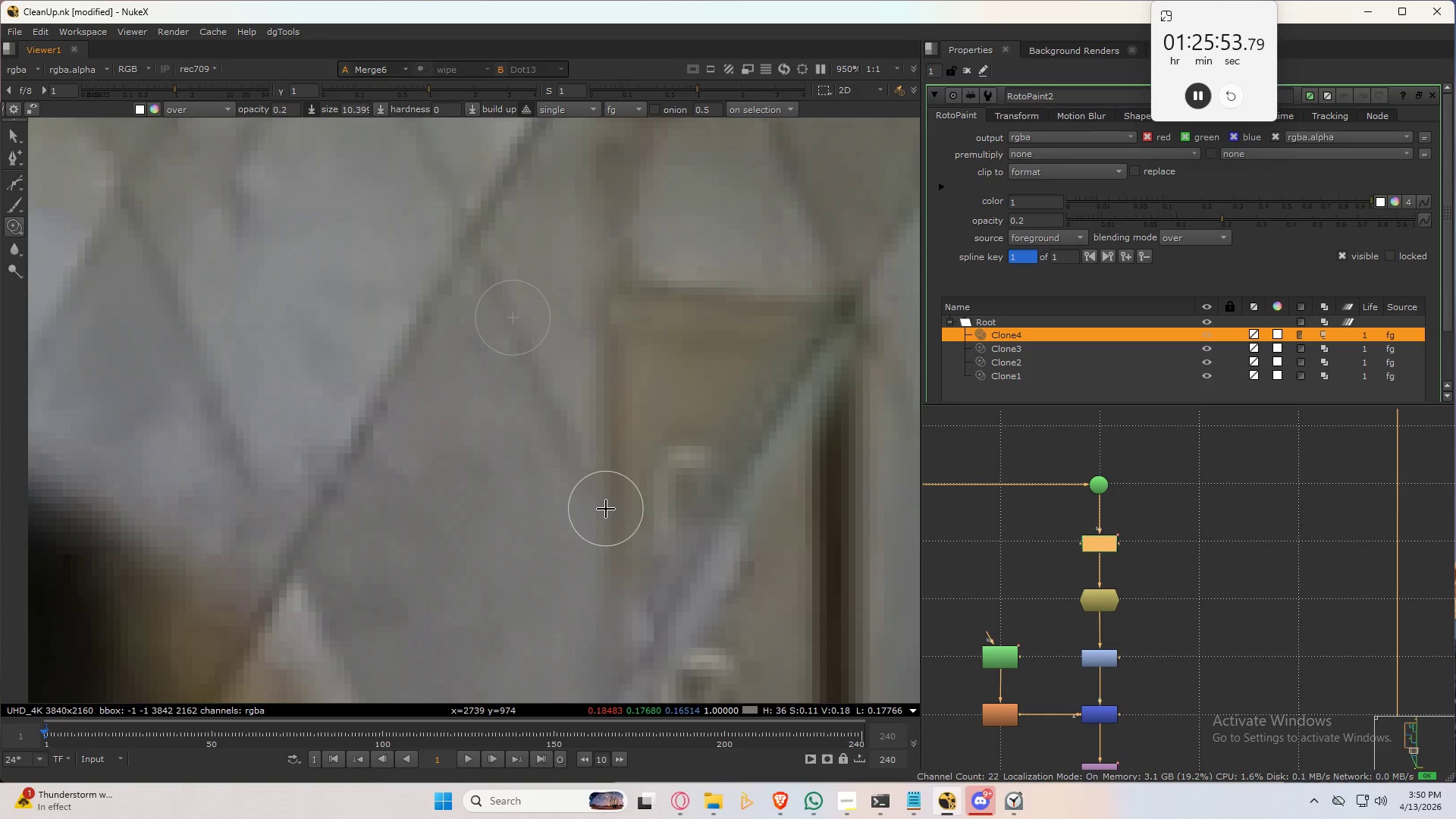 
hold_key(key=ControlLeft, duration=1.09)
 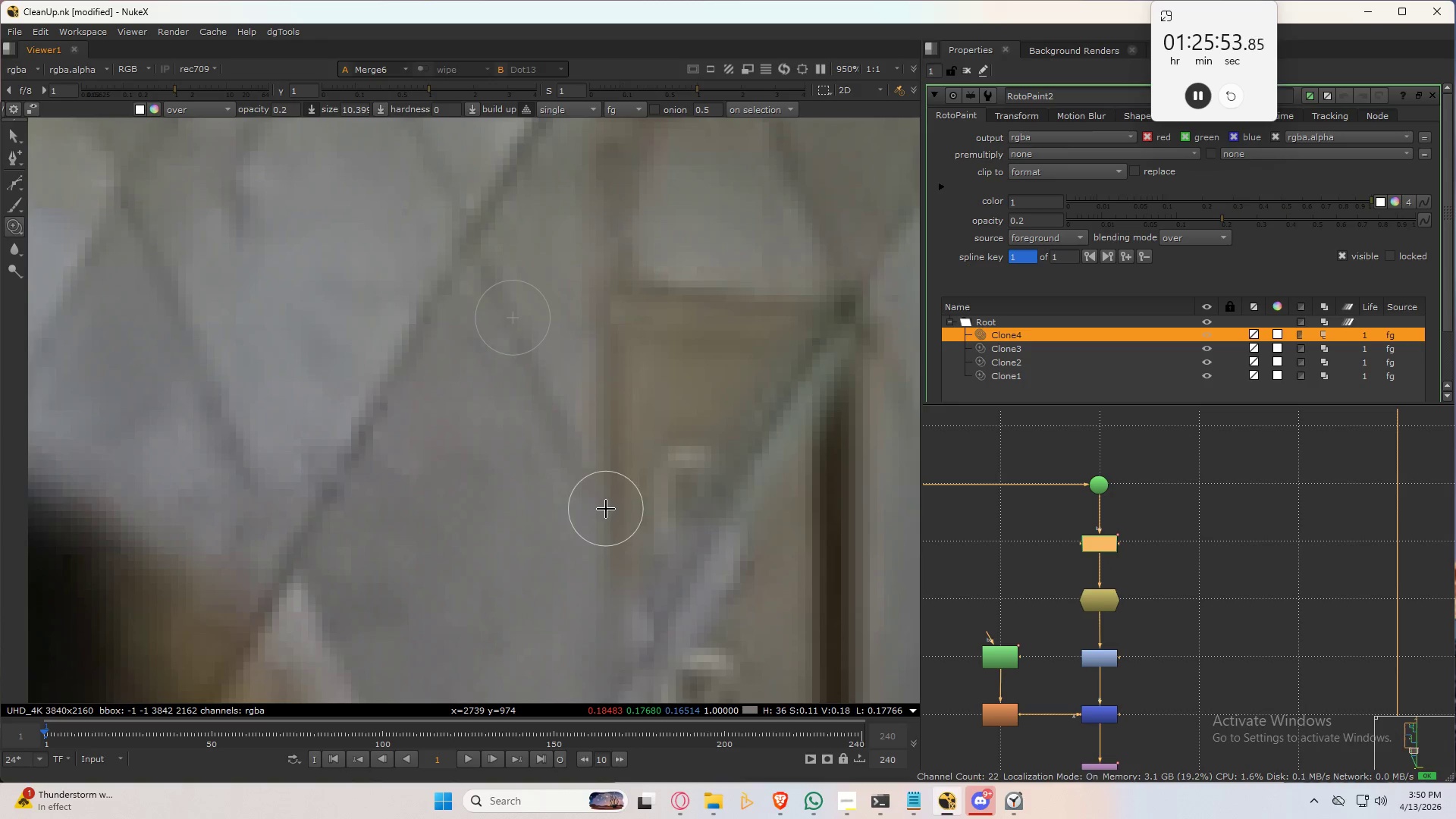 
hold_key(key=ControlLeft, duration=18.81)
left_click_drag(start_coordinate=[616, 540], to_coordinate=[642, 565])
 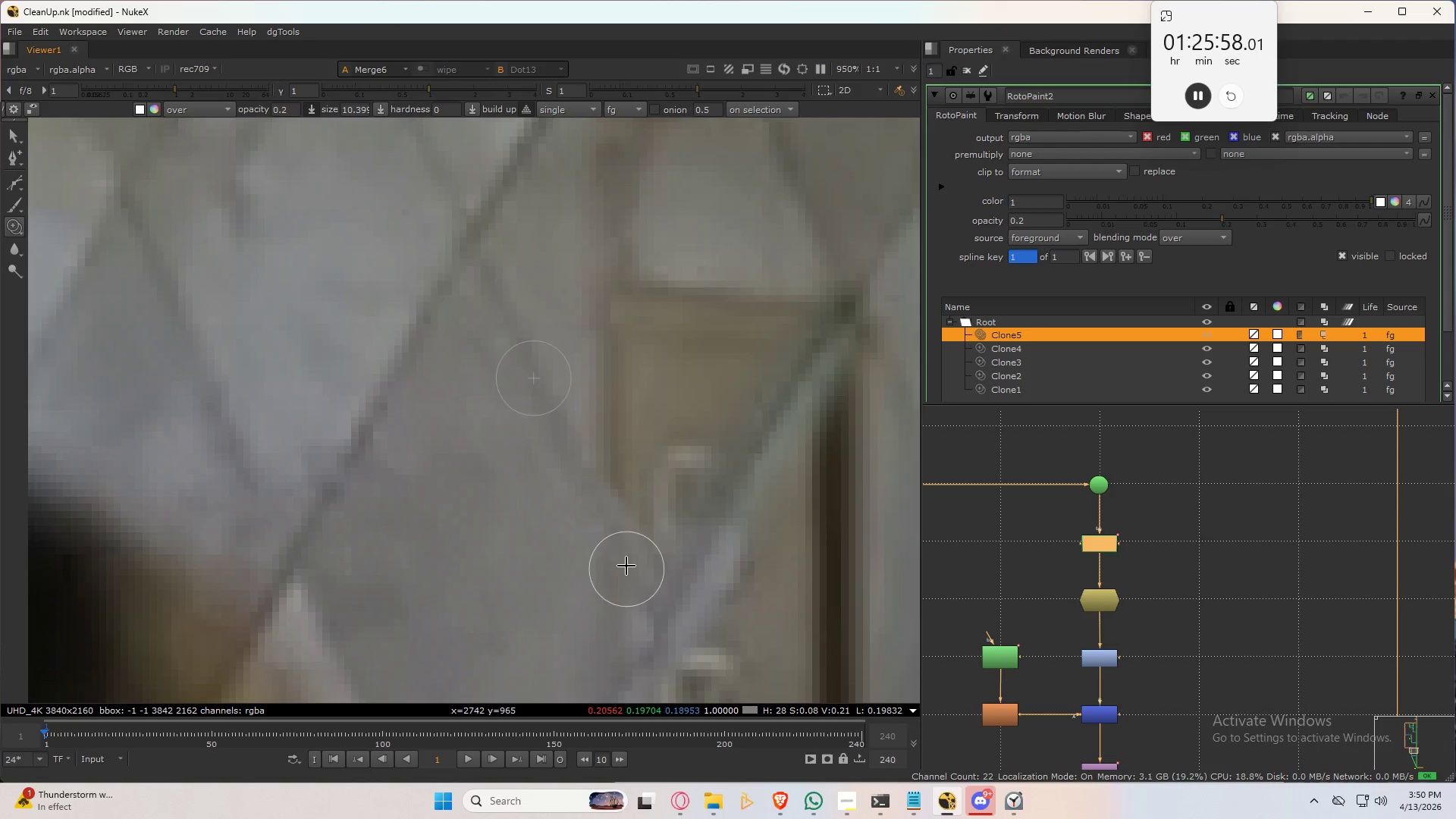 
left_click_drag(start_coordinate=[622, 546], to_coordinate=[651, 618])
 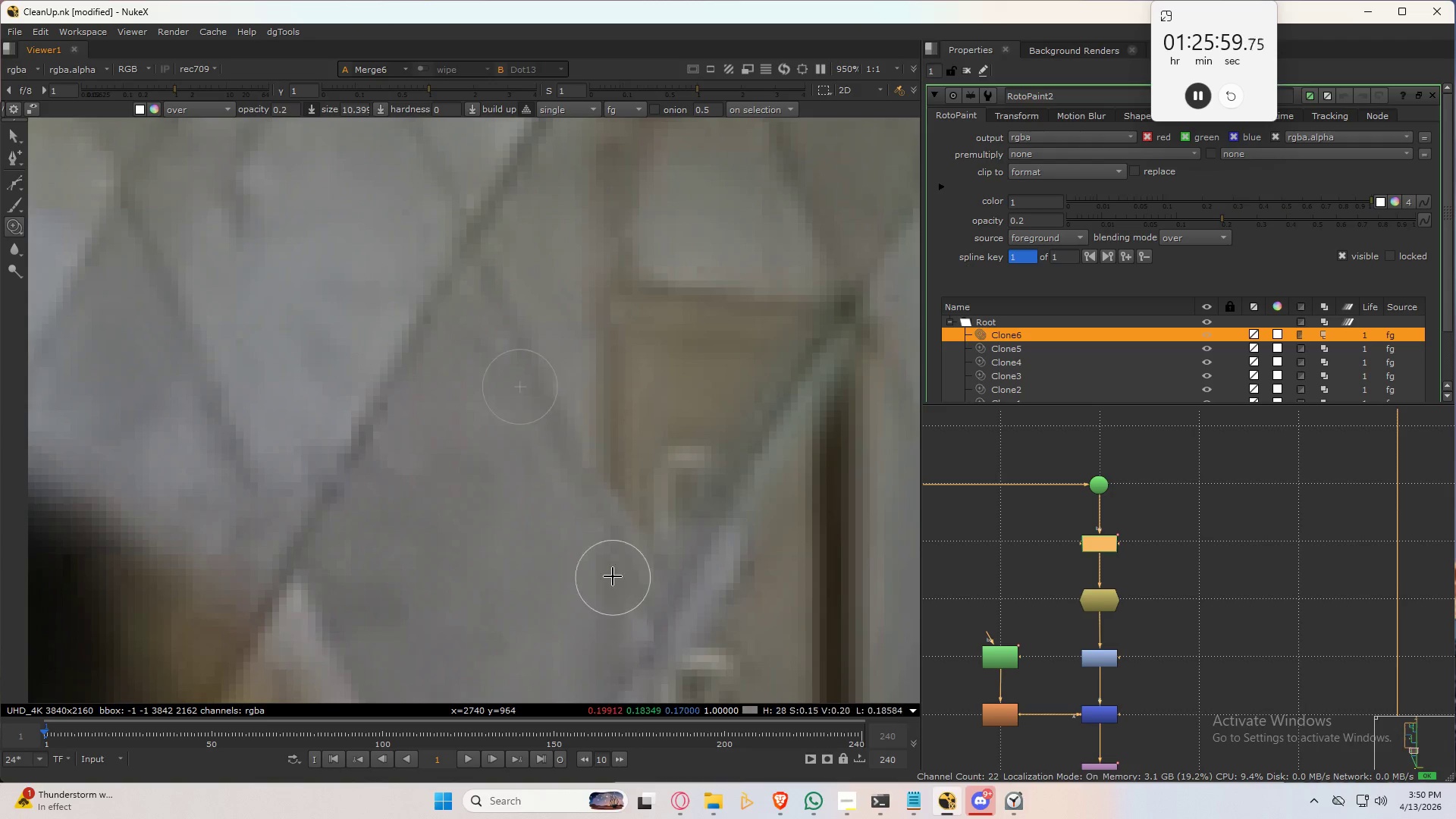 
left_click_drag(start_coordinate=[597, 553], to_coordinate=[559, 690])
 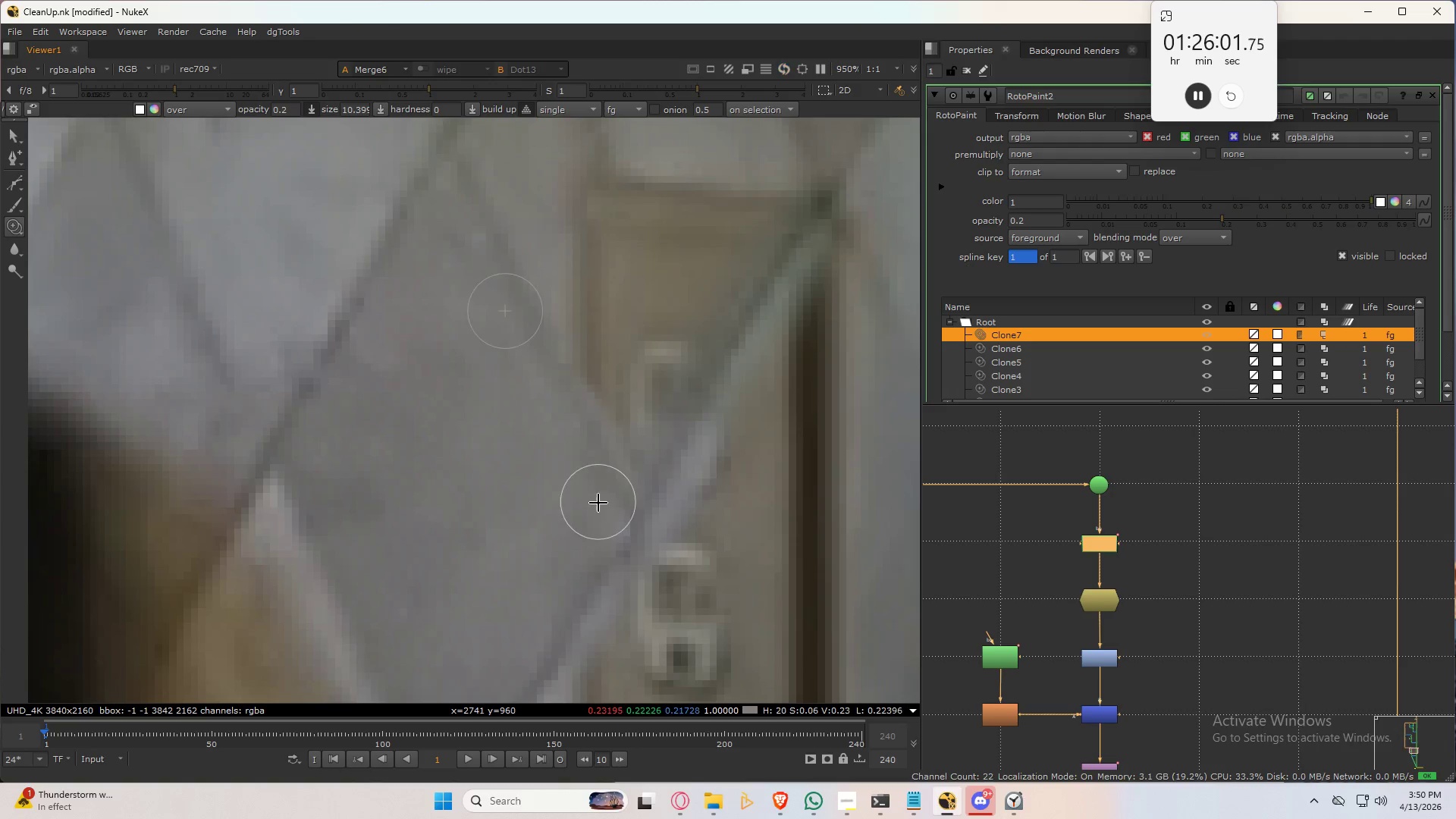 
left_click_drag(start_coordinate=[579, 488], to_coordinate=[526, 657])
 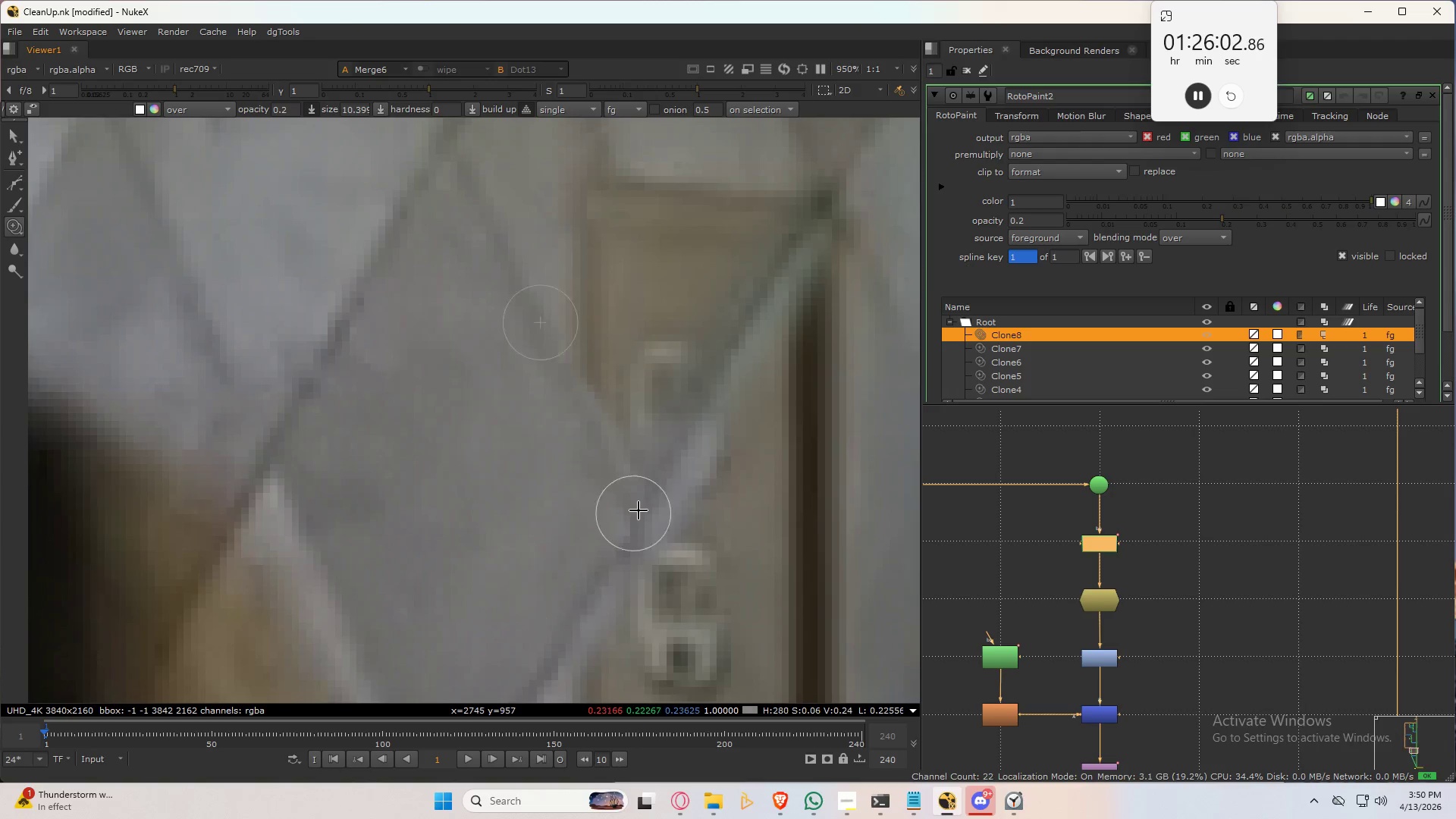 
scroll: coordinate [655, 490], scroll_direction: down, amount: 3.0
 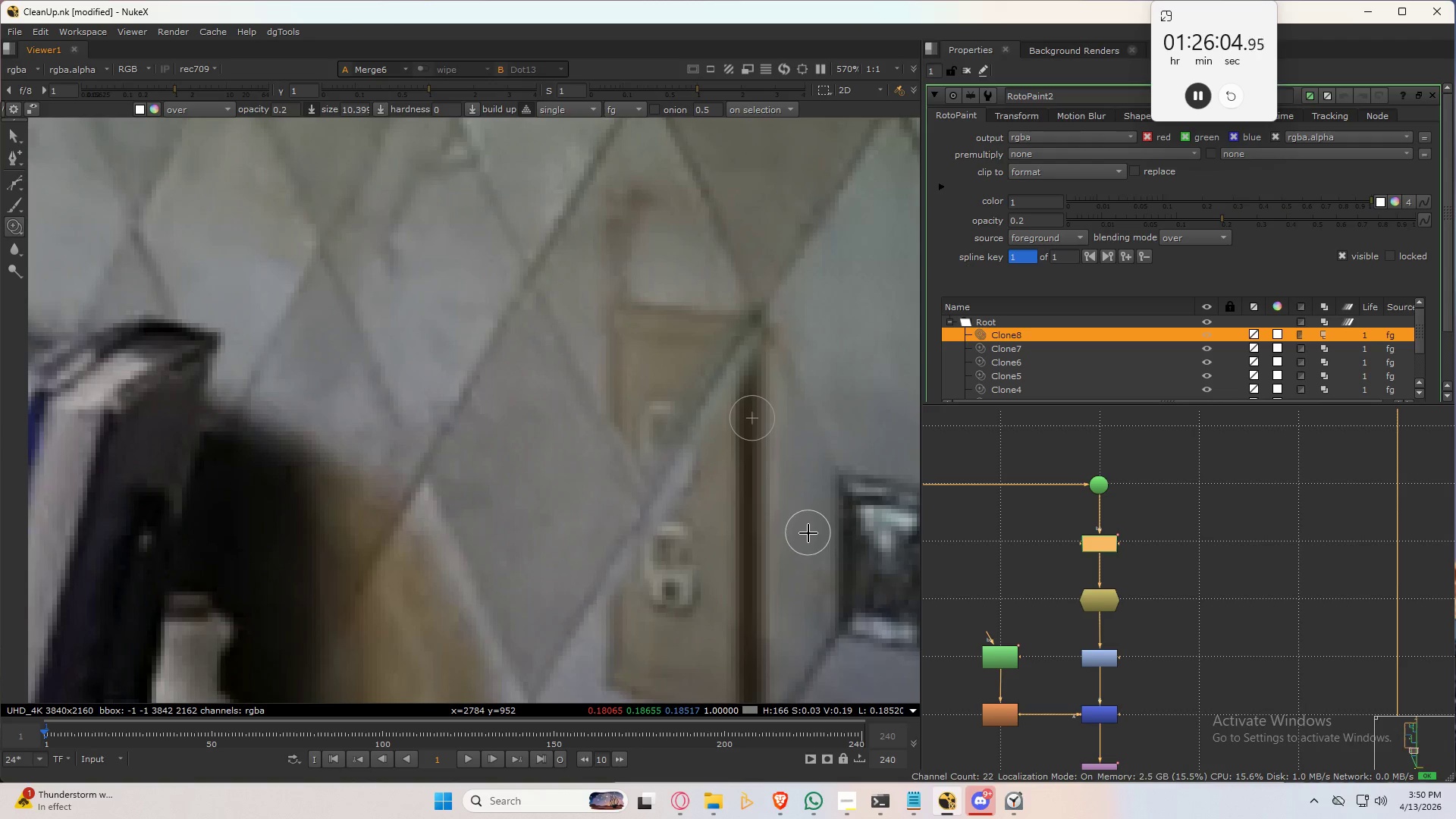 
hold_key(key=3, duration=0.44)
 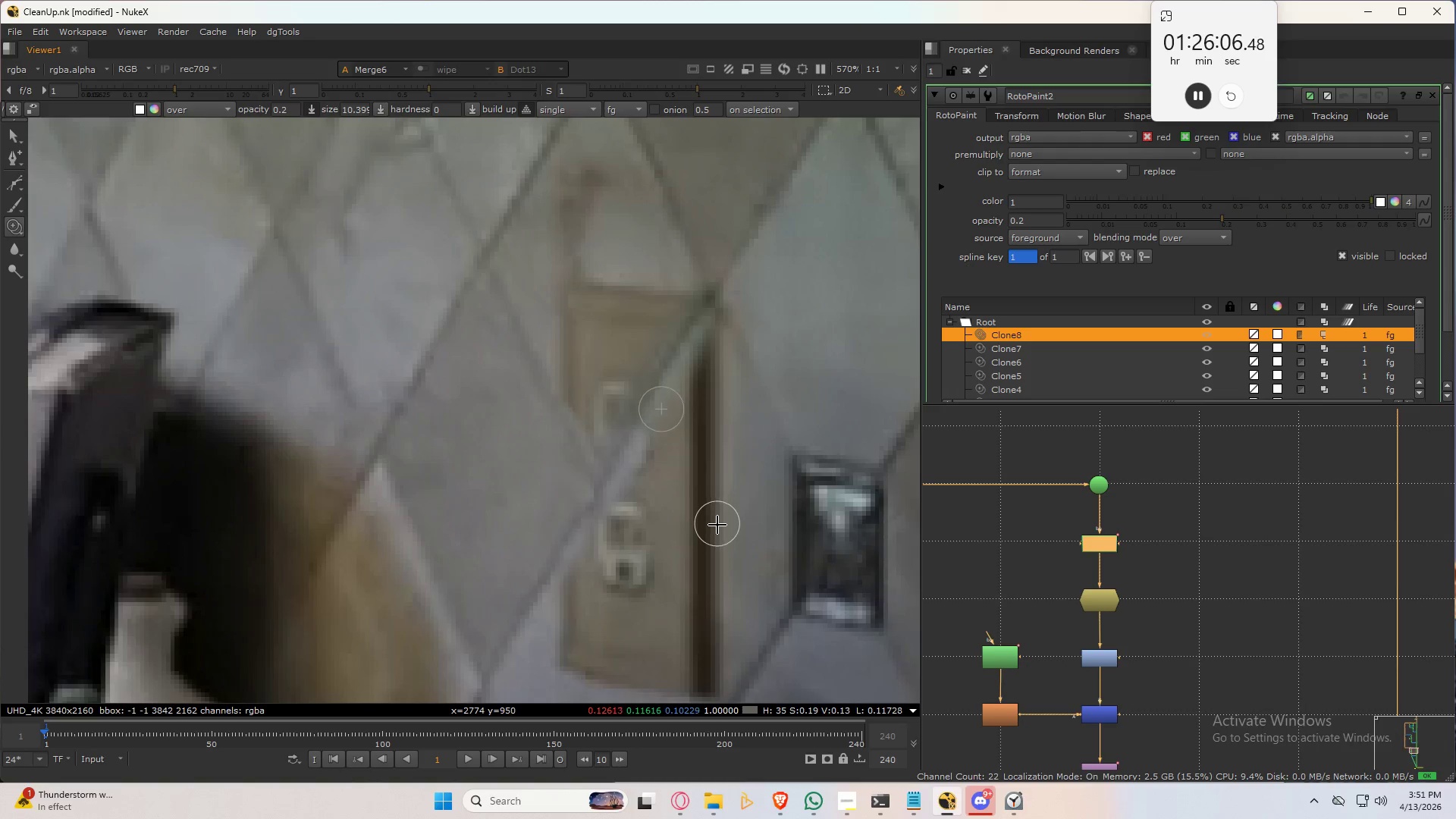 
hold_key(key=2, duration=0.47)
 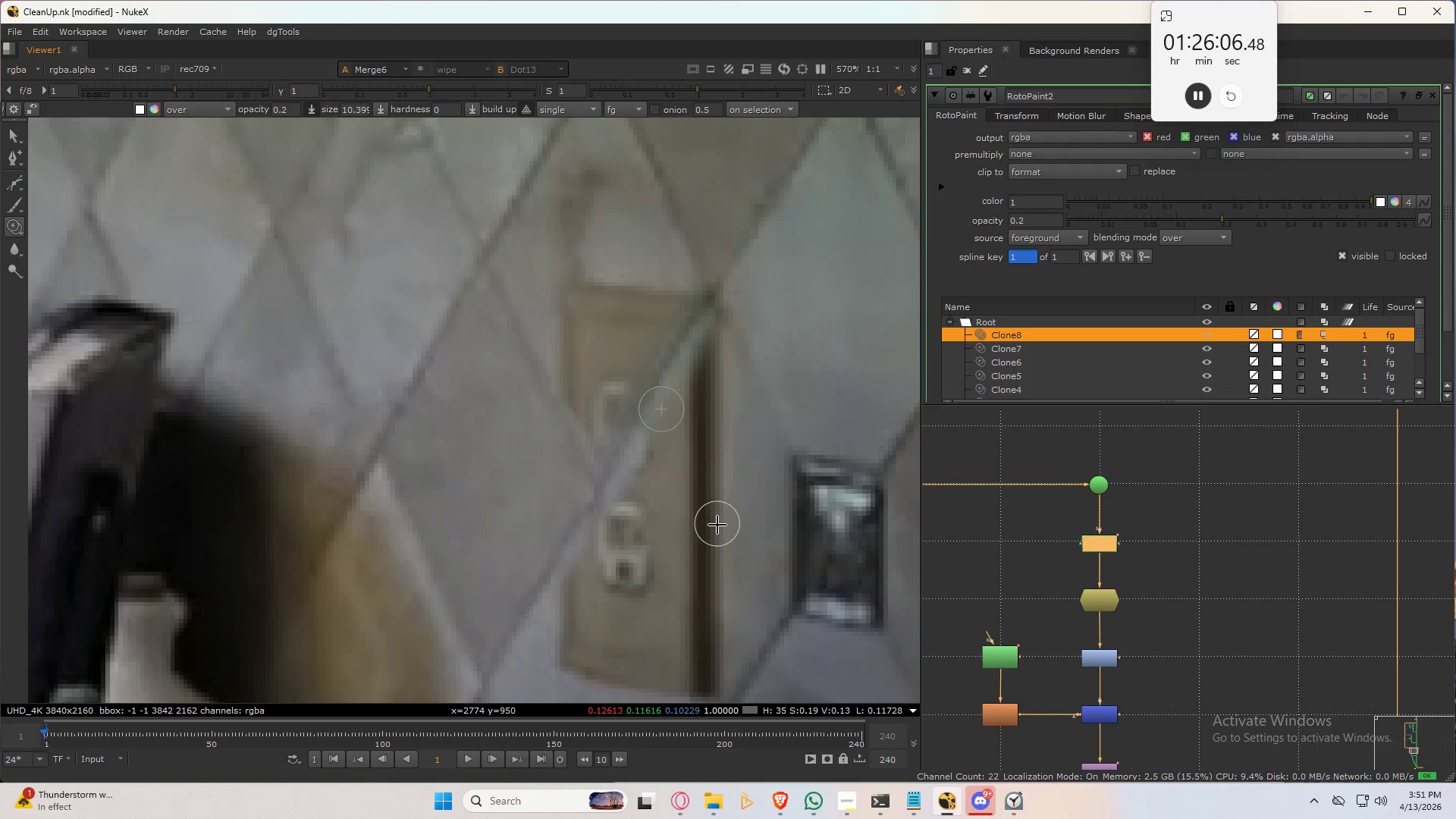 
type(32)
 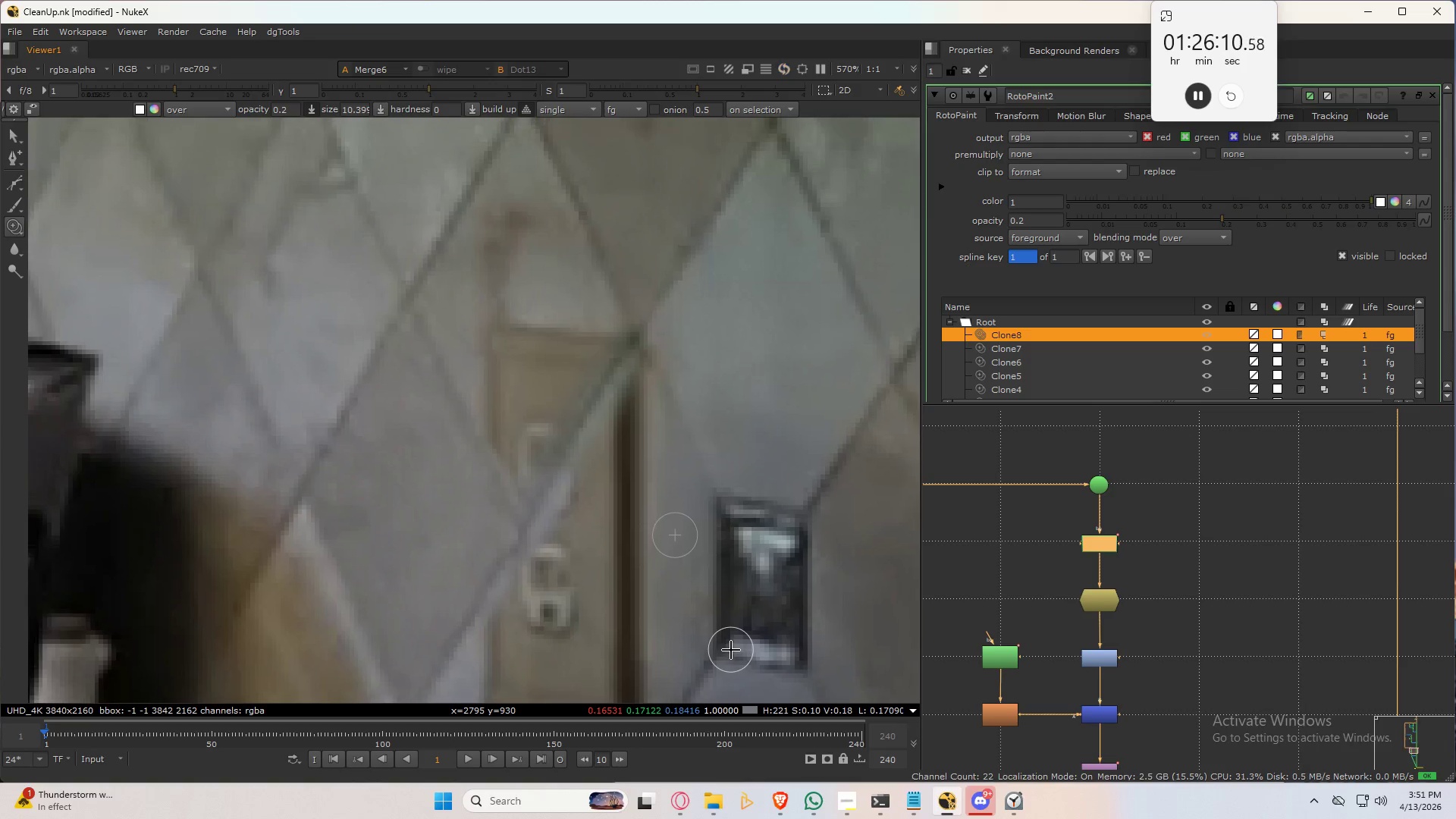 
hold_key(key=ControlLeft, duration=1.45)
 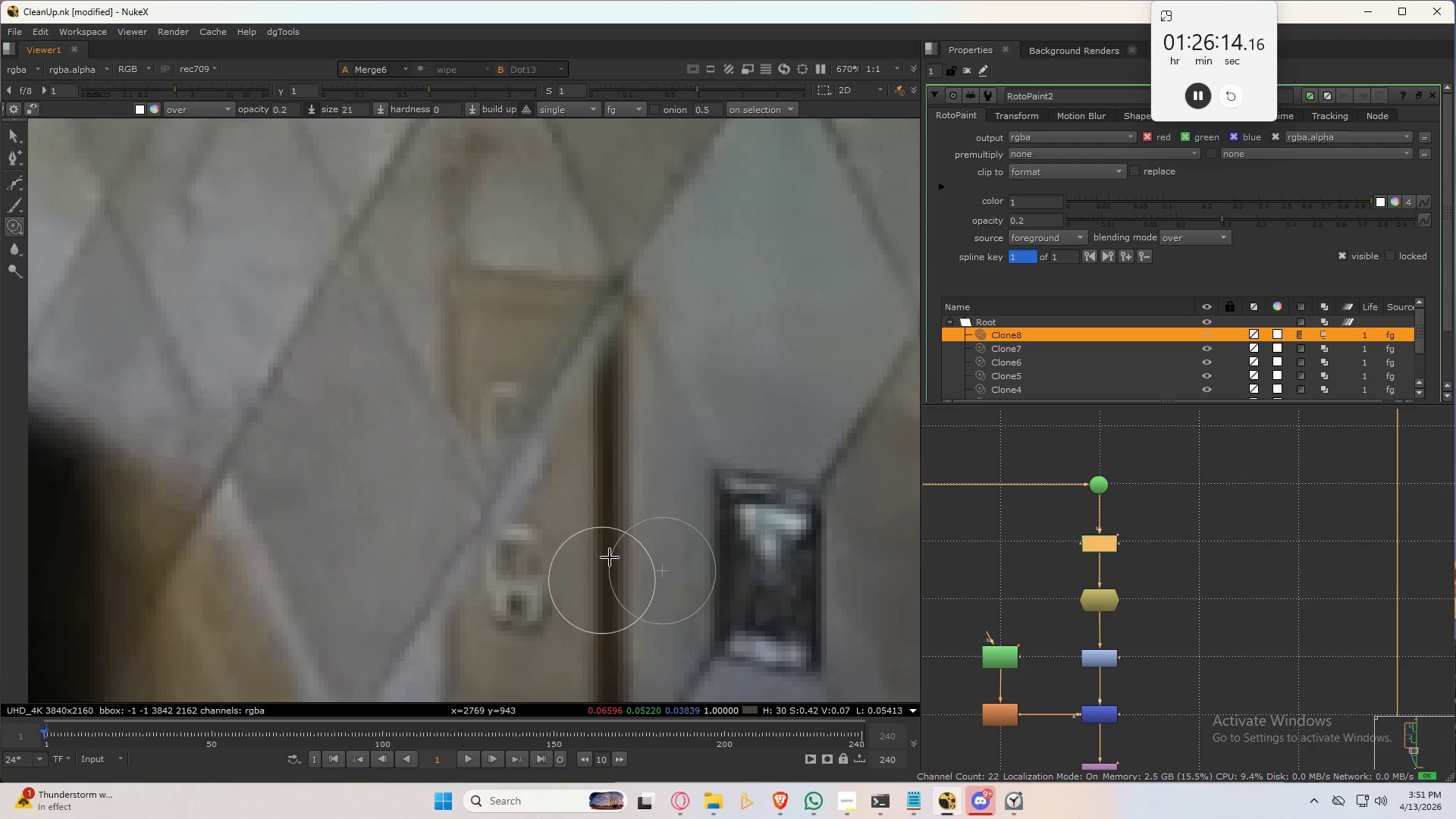 
scroll: coordinate [729, 659], scroll_direction: up, amount: 1.0
 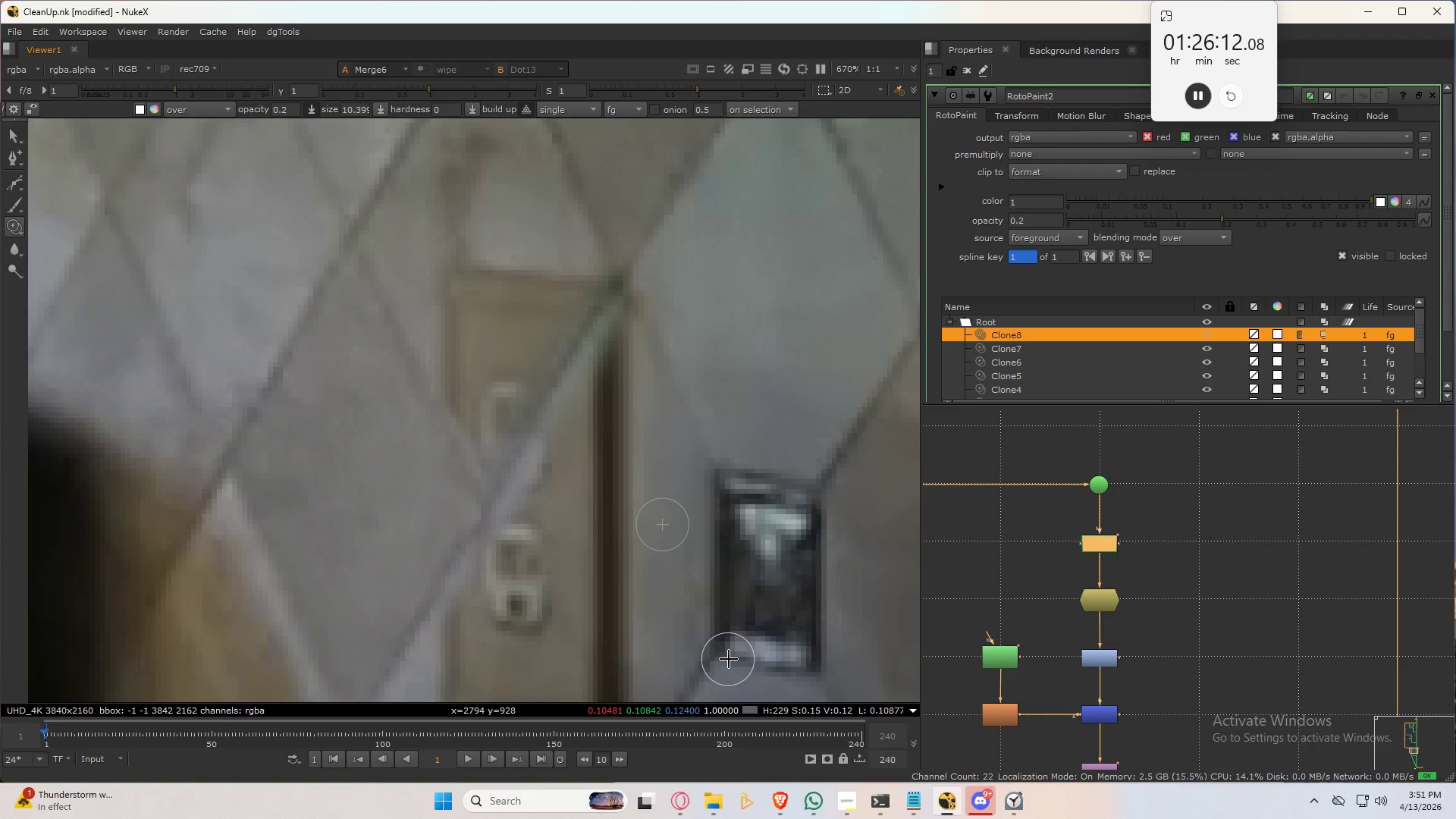 
left_click_drag(start_coordinate=[733, 673], to_coordinate=[607, 548])
 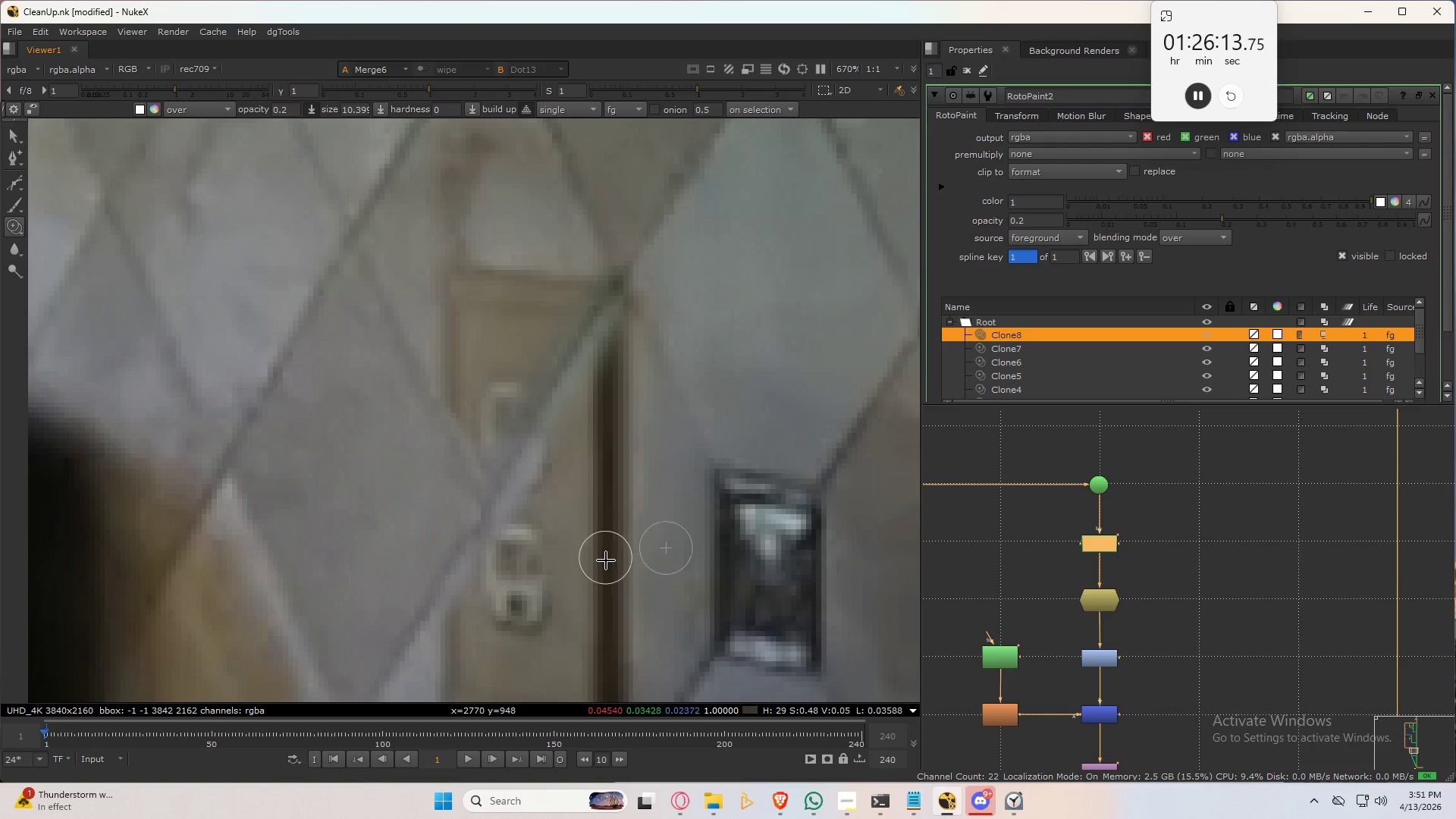 
hold_key(key=ShiftLeft, duration=0.42)
left_click_drag(start_coordinate=[602, 581], to_coordinate=[610, 557])
 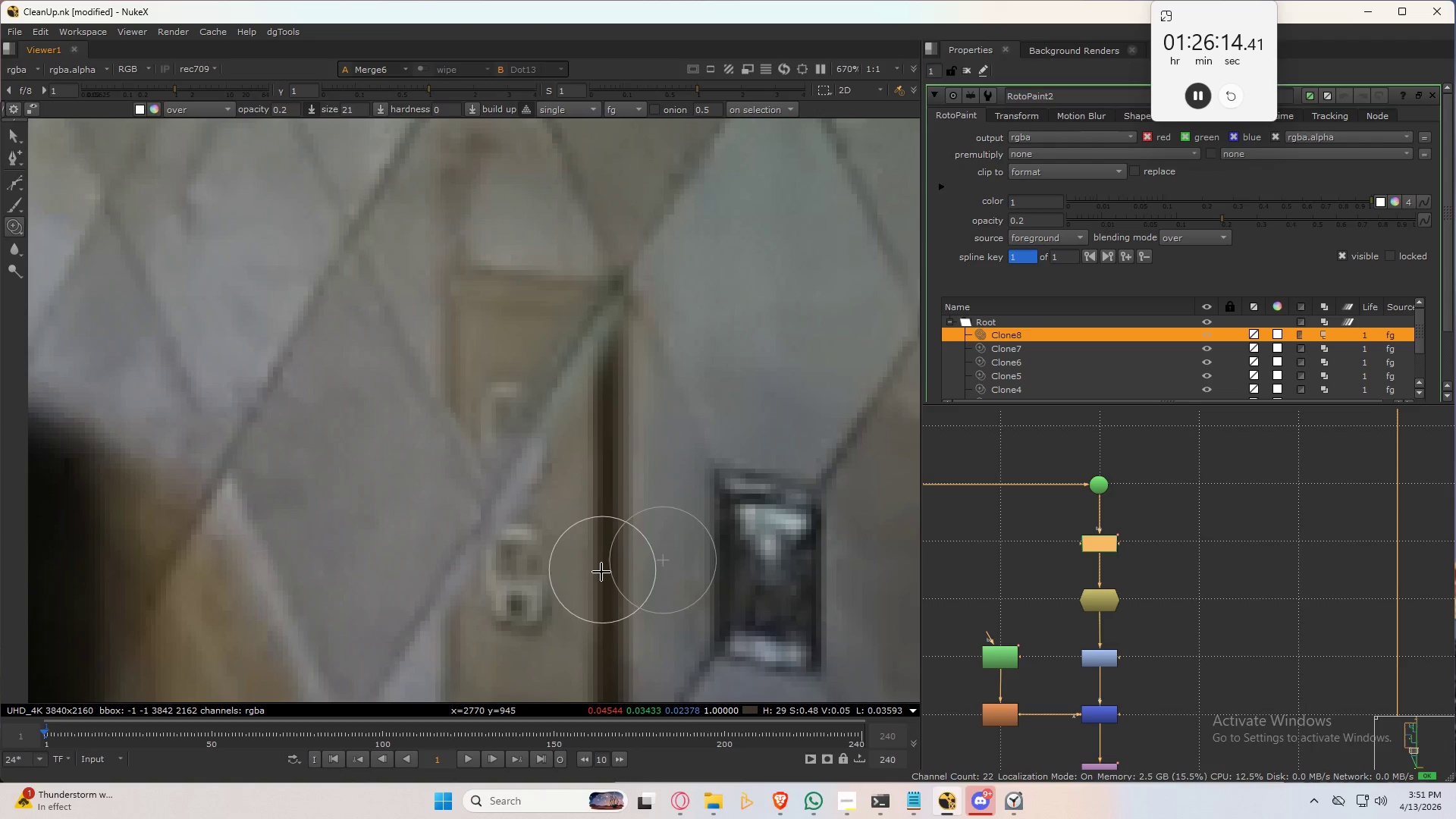 
hold_key(key=ControlLeft, duration=1.06)
left_click_drag(start_coordinate=[600, 575], to_coordinate=[610, 564])
 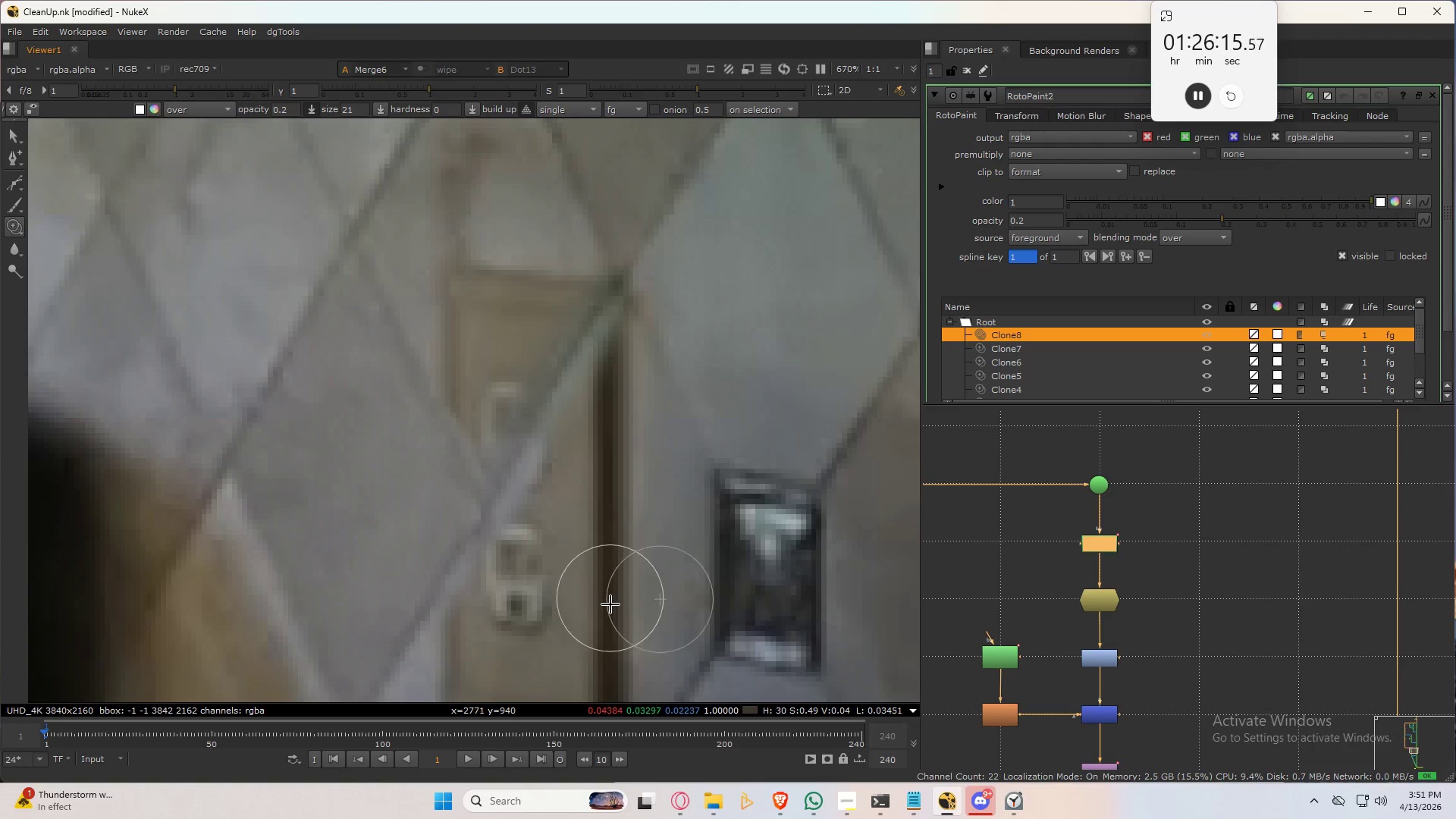 
left_click_drag(start_coordinate=[610, 612], to_coordinate=[609, 581])
 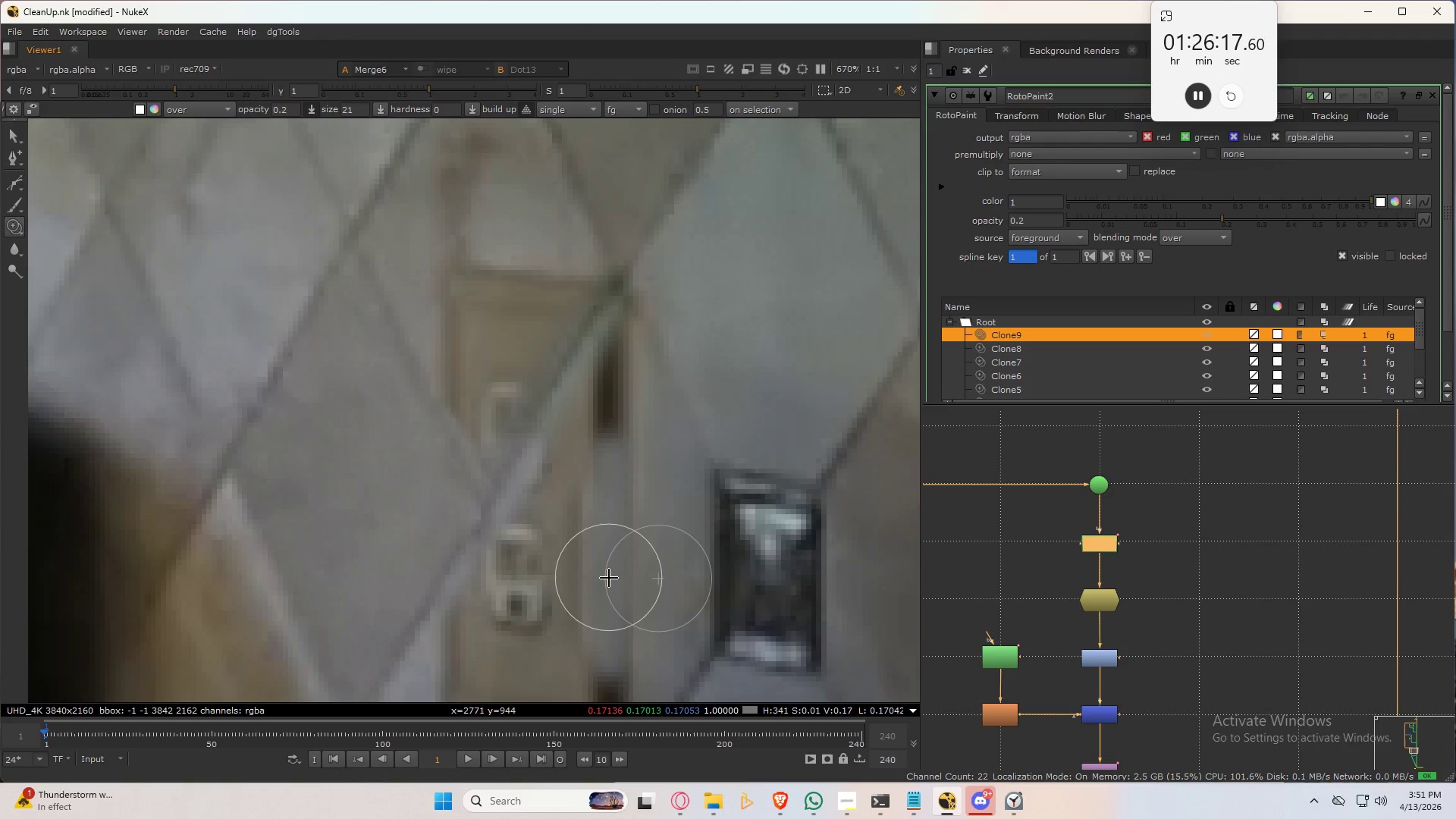 
hold_key(key=ControlLeft, duration=0.55)
left_click_drag(start_coordinate=[604, 568], to_coordinate=[630, 570])
 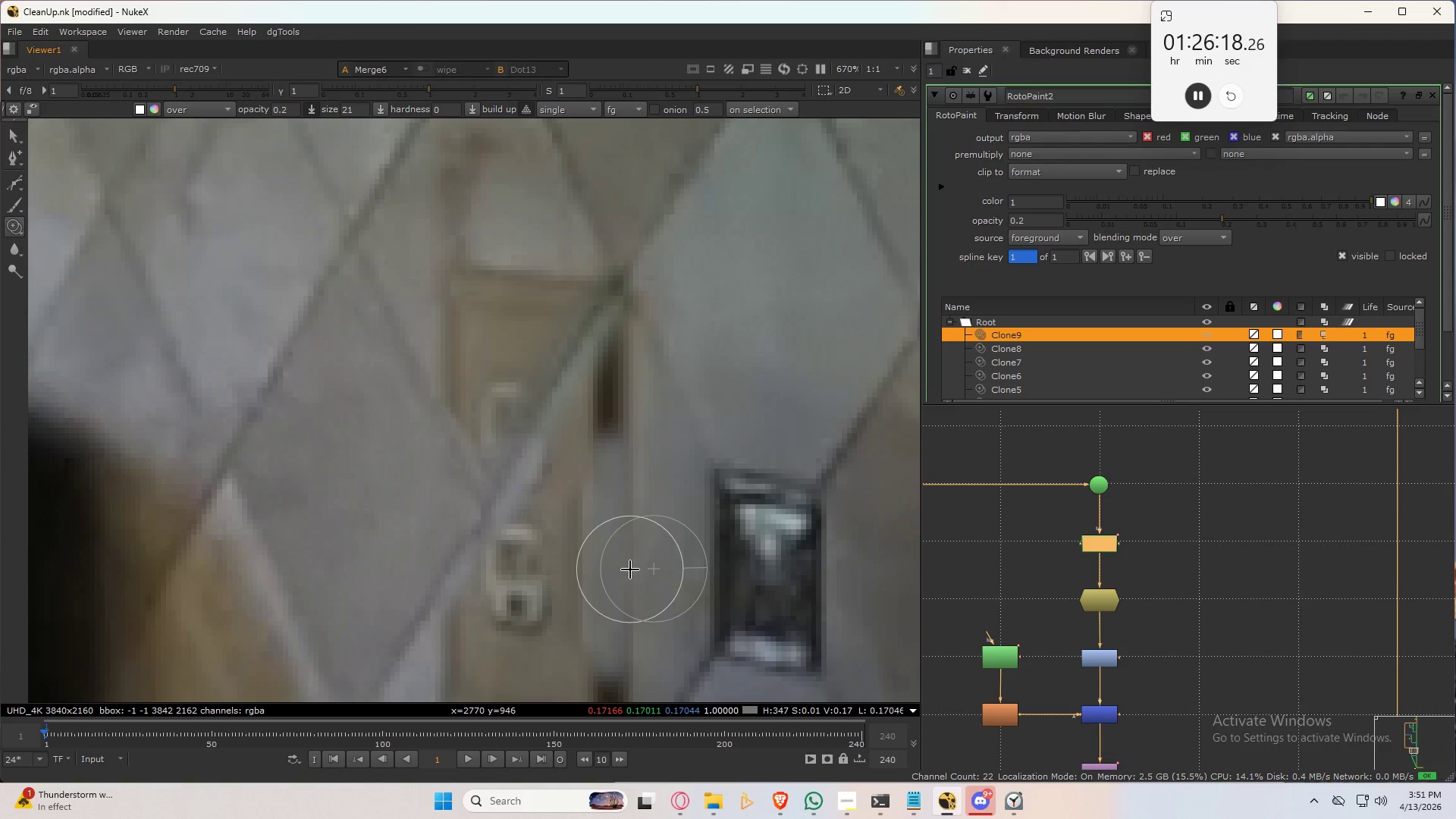 
hold_key(key=ControlLeft, duration=3.62)
left_click_drag(start_coordinate=[638, 601], to_coordinate=[618, 671])
 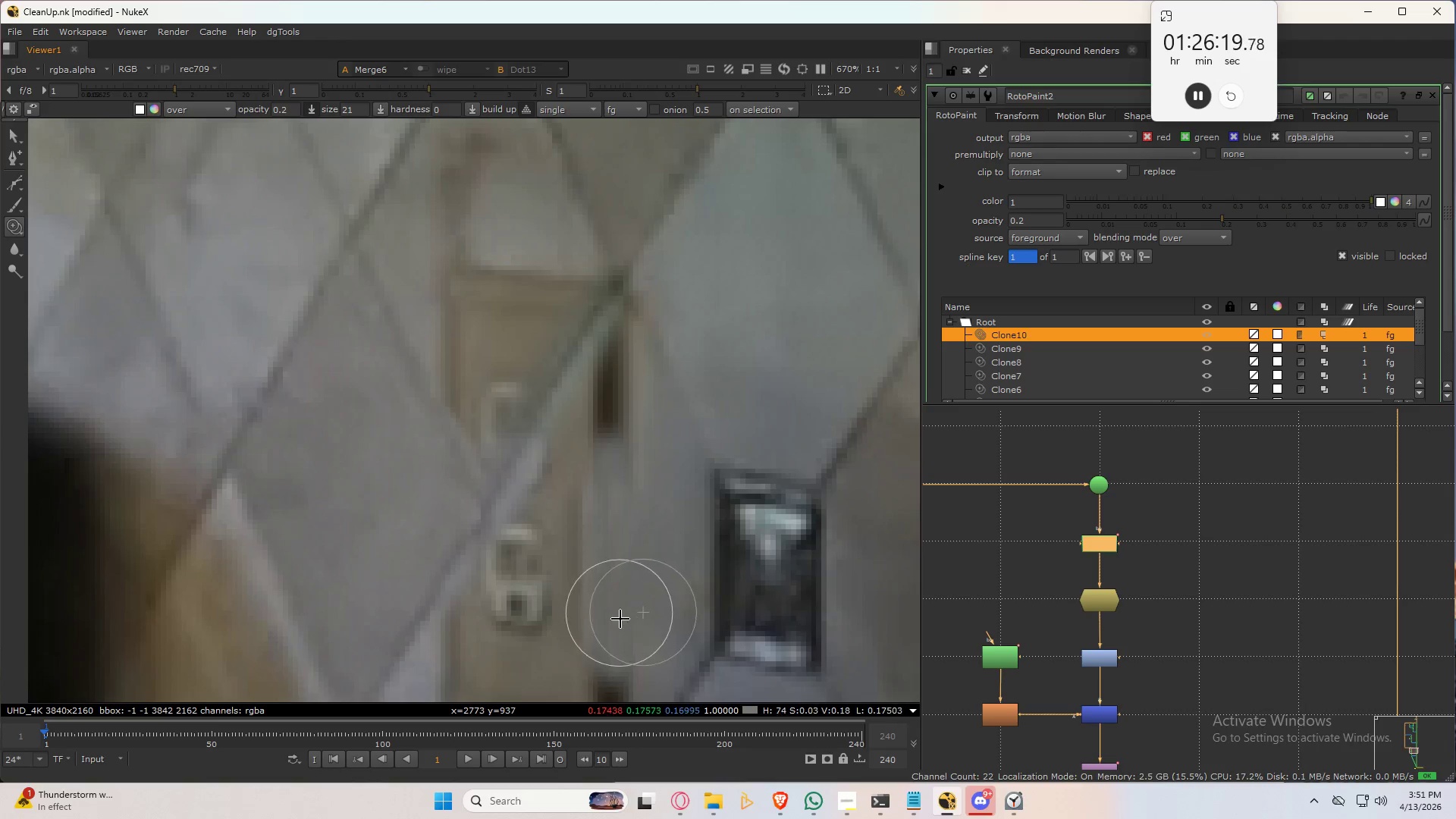 
left_click_drag(start_coordinate=[620, 663], to_coordinate=[632, 406])
 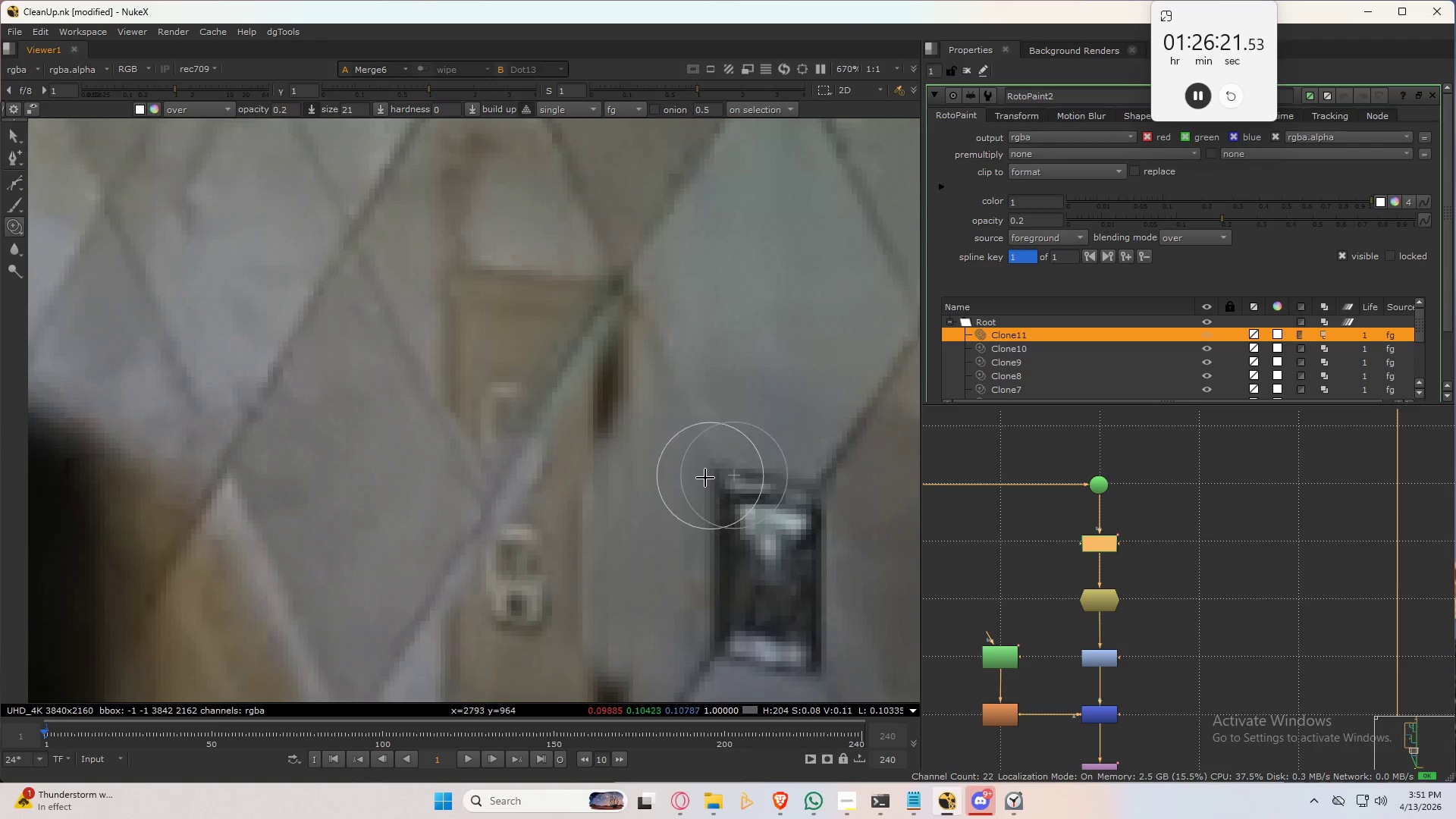 
hold_key(key=ControlLeft, duration=0.8)
left_click_drag(start_coordinate=[626, 559], to_coordinate=[626, 476])
 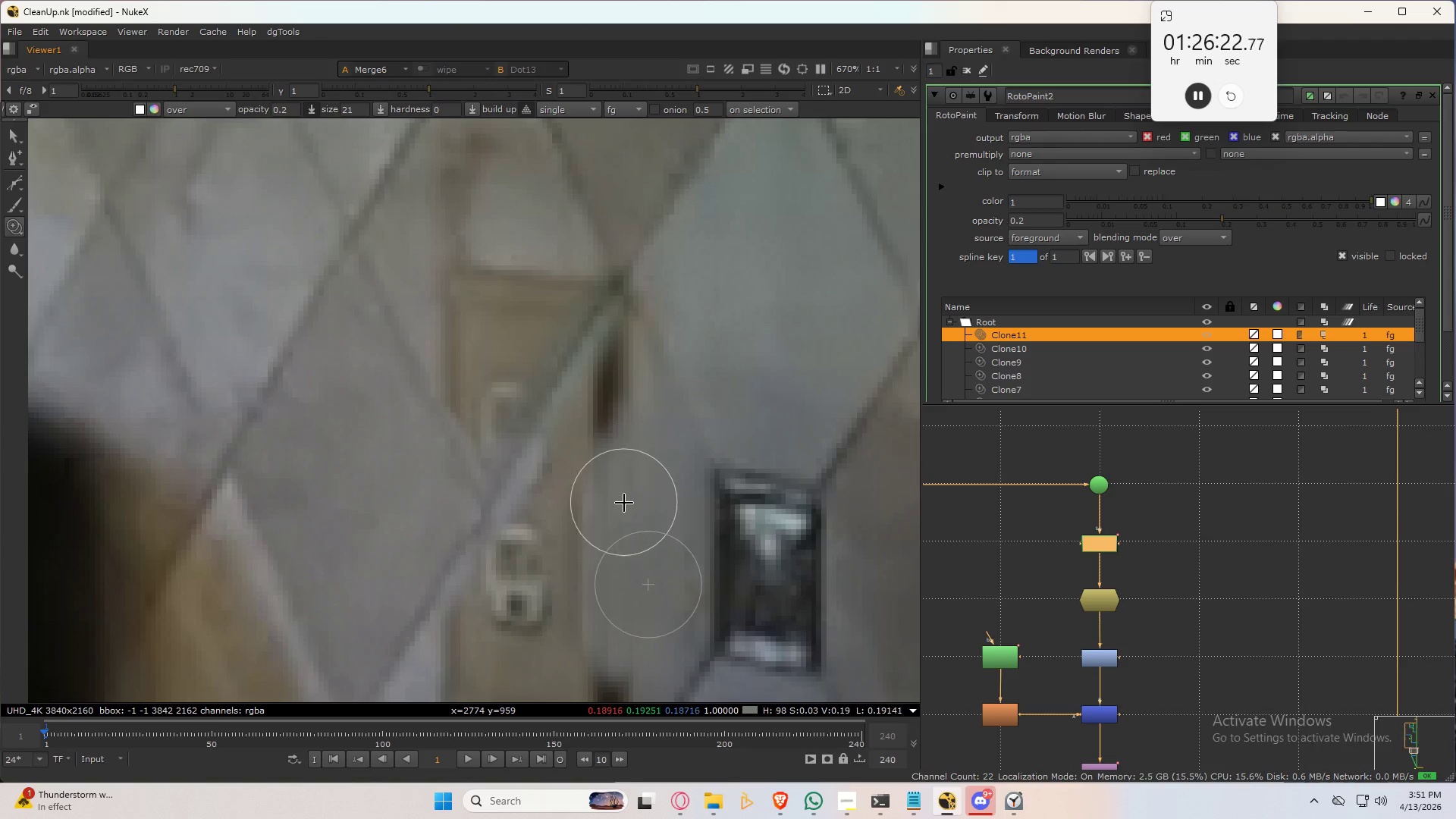 
left_click_drag(start_coordinate=[624, 504], to_coordinate=[573, 551])
 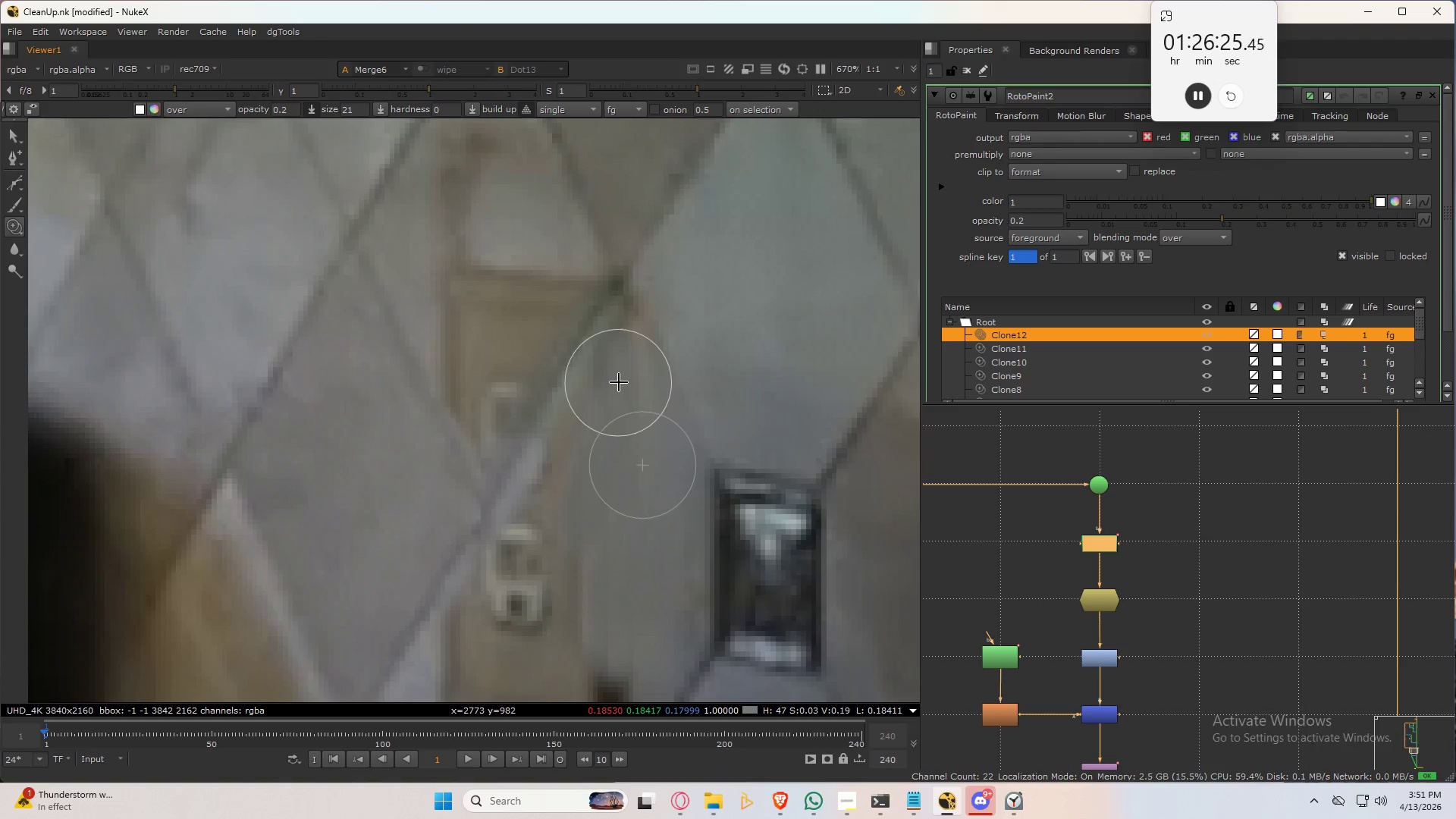 
hold_key(key=ControlLeft, duration=1.06)
left_click_drag(start_coordinate=[608, 360], to_coordinate=[580, 410])
 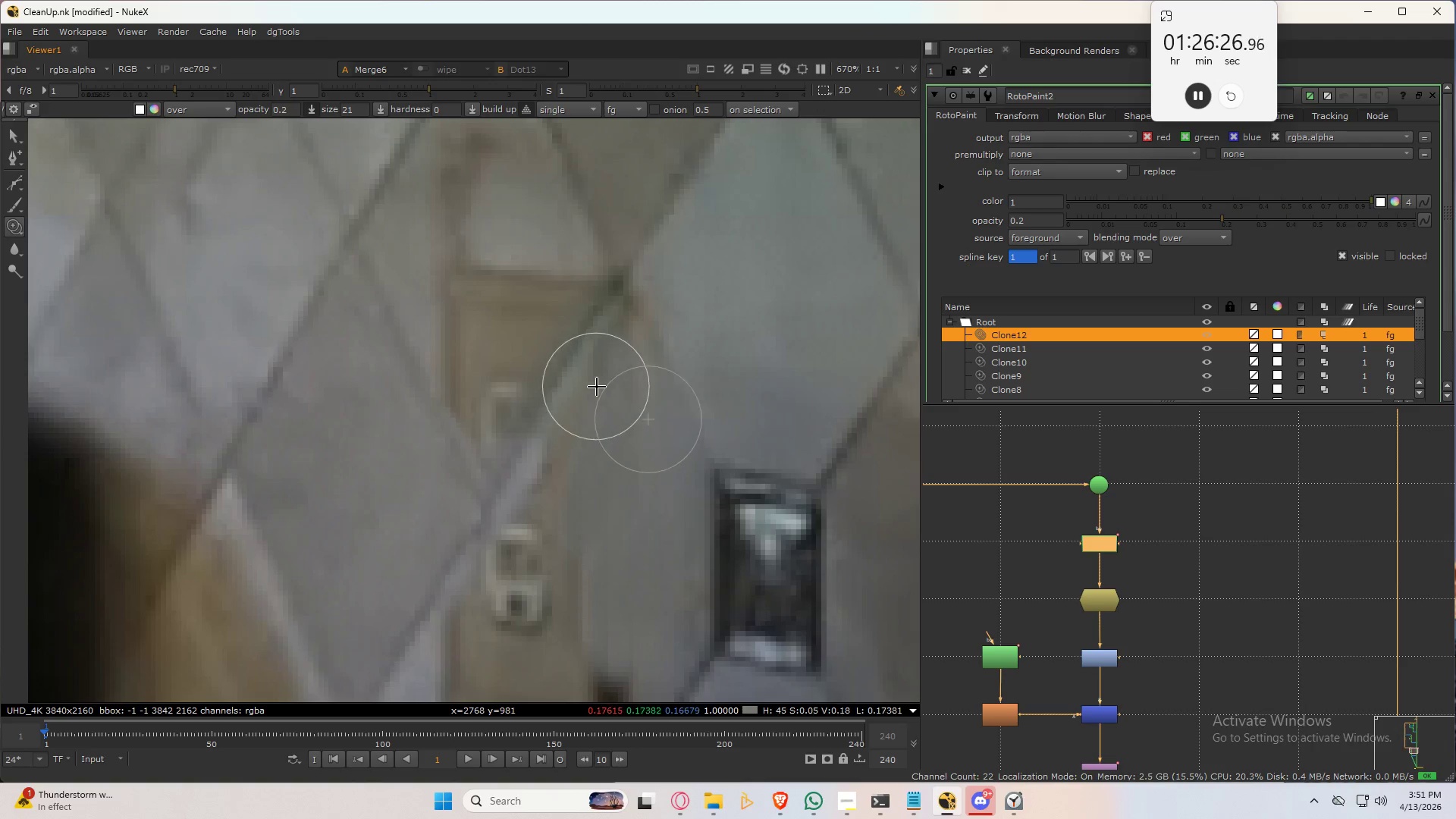 
left_click_drag(start_coordinate=[598, 379], to_coordinate=[528, 522])
 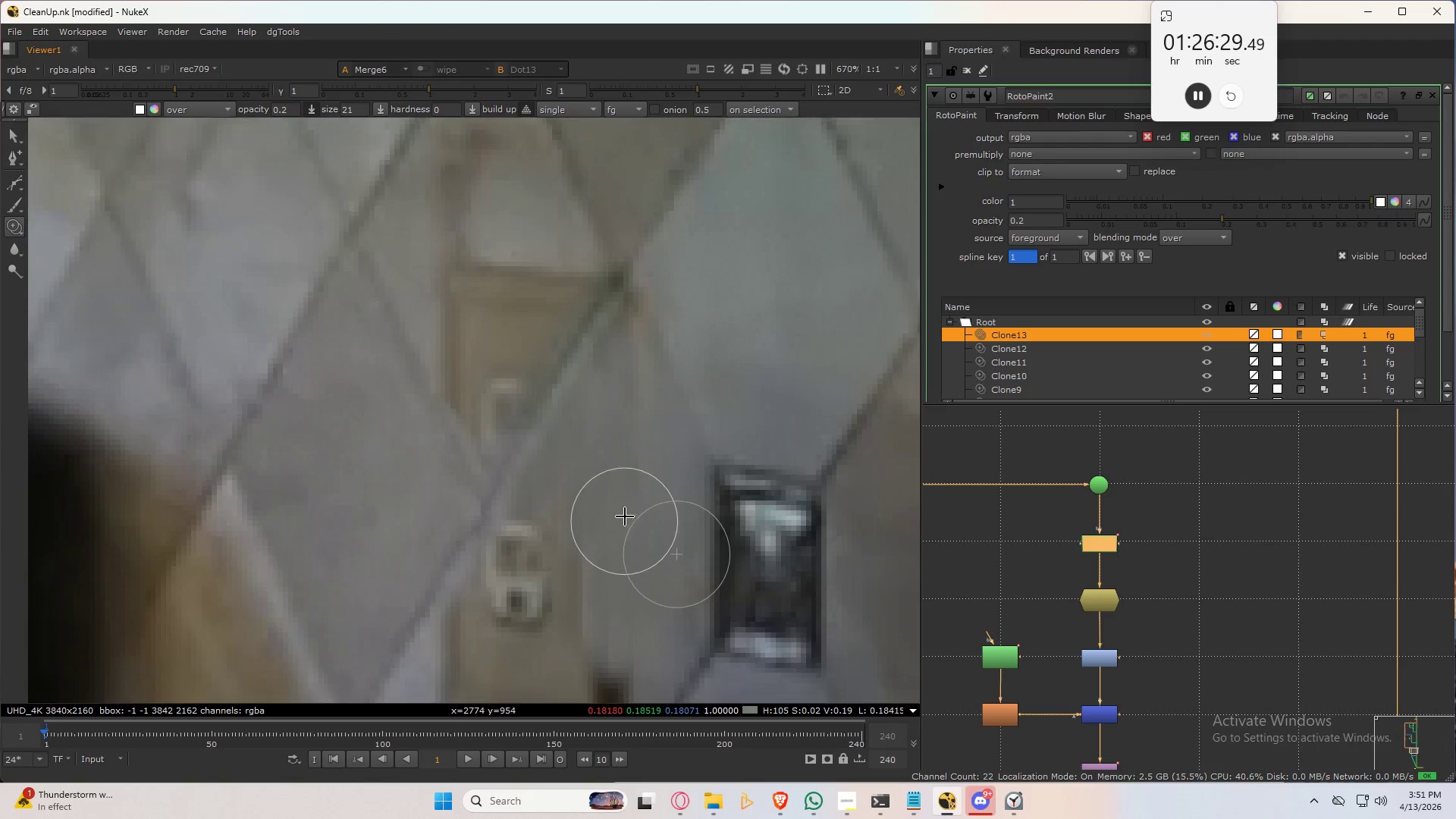 
scroll: coordinate [611, 448], scroll_direction: down, amount: 3.0
 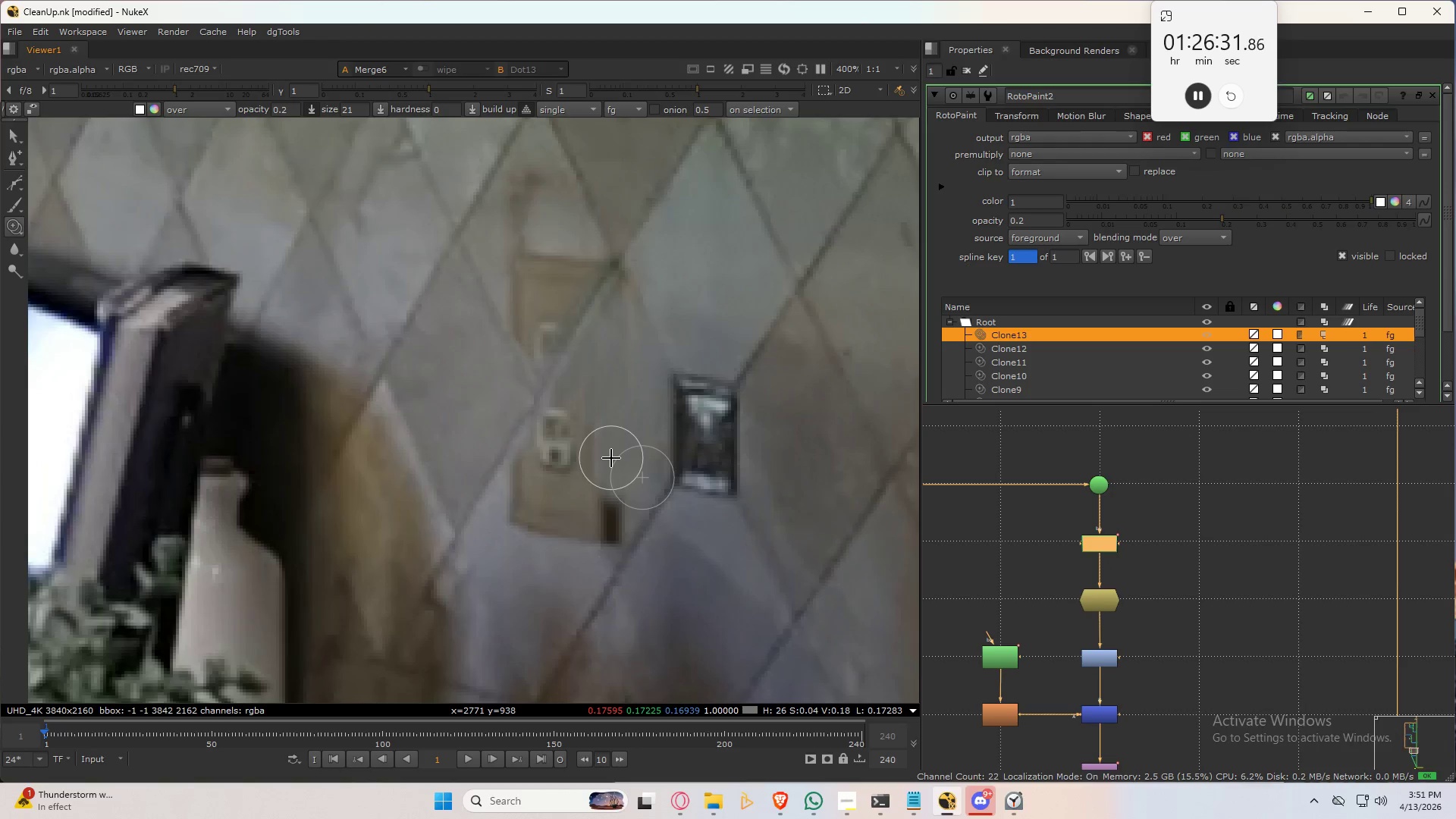 
scroll: coordinate [617, 388], scroll_direction: up, amount: 1.0
 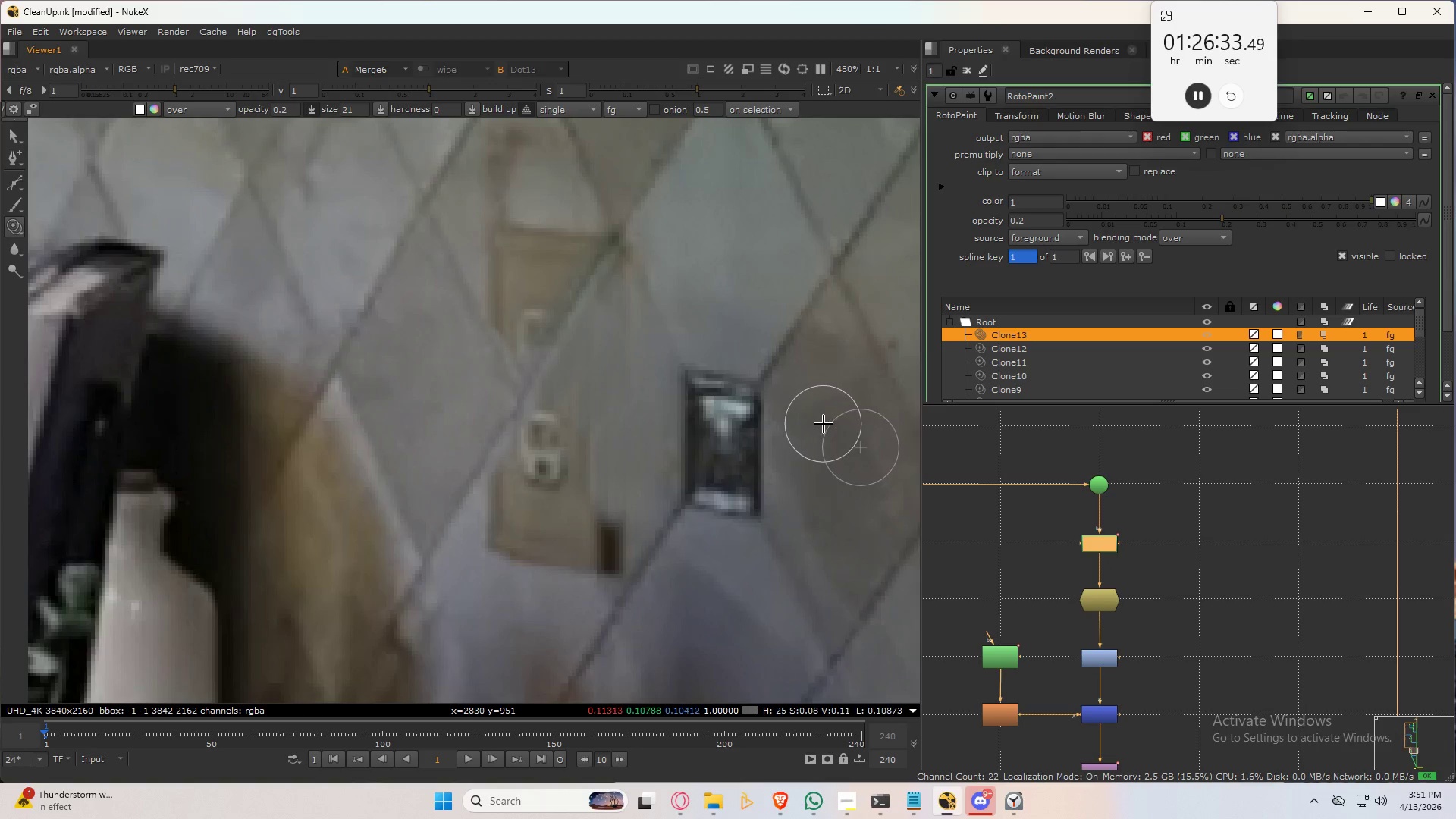 
hold_key(key=ControlLeft, duration=1.23)
left_click_drag(start_coordinate=[821, 432], to_coordinate=[590, 430])
 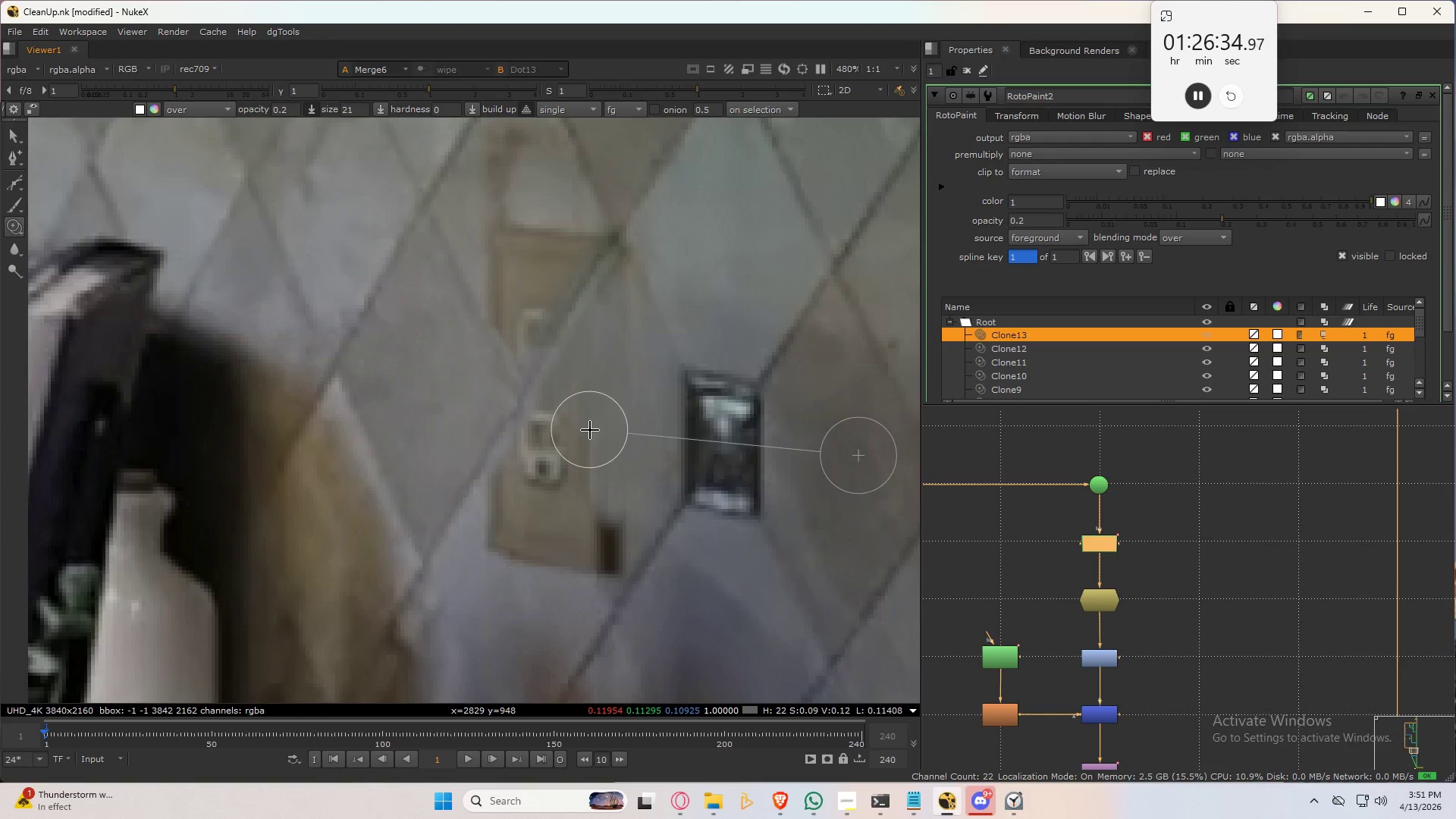 
hold_key(key=ControlLeft, duration=6.64)
 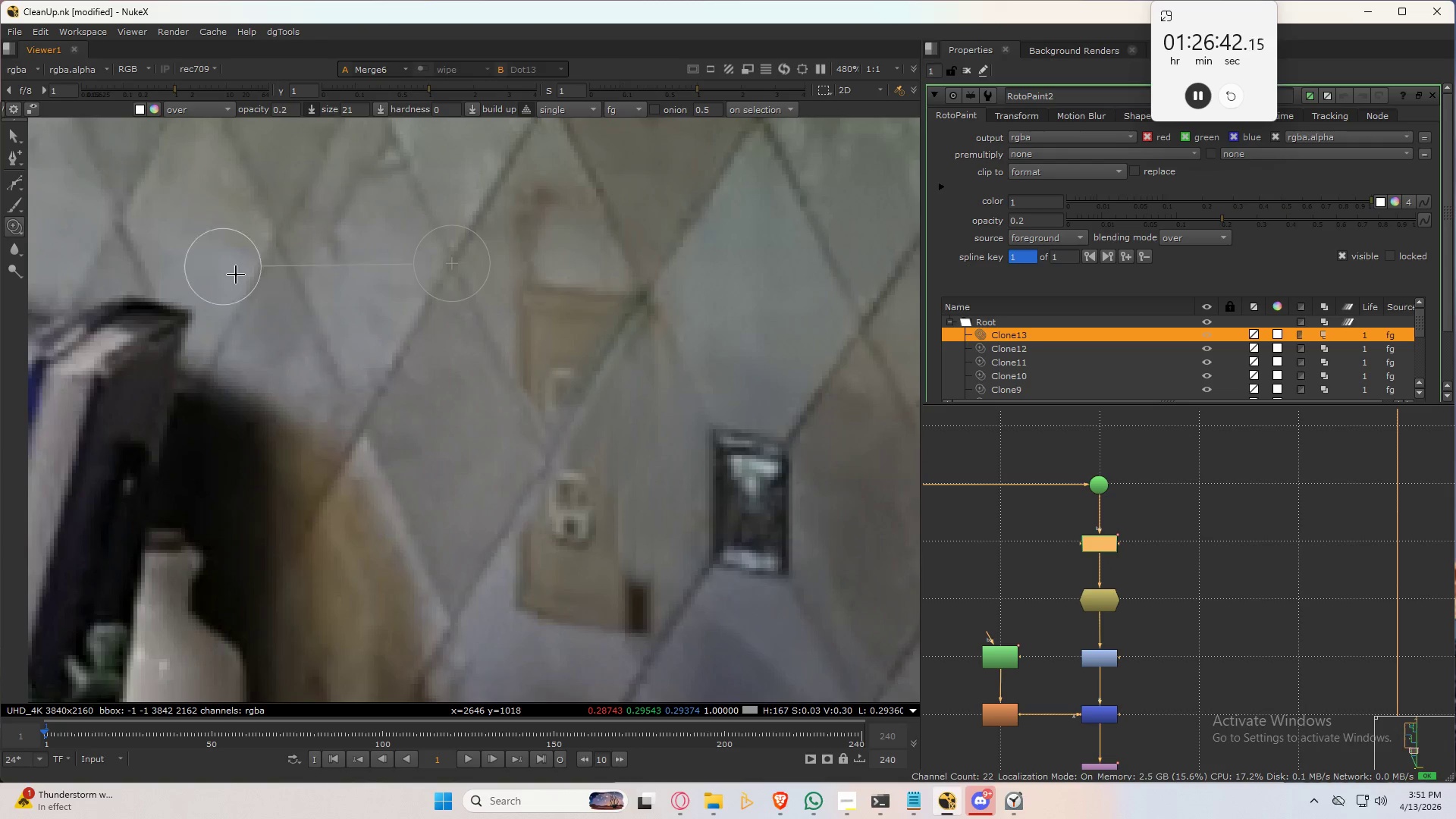 
hold_key(key=3, duration=0.52)
 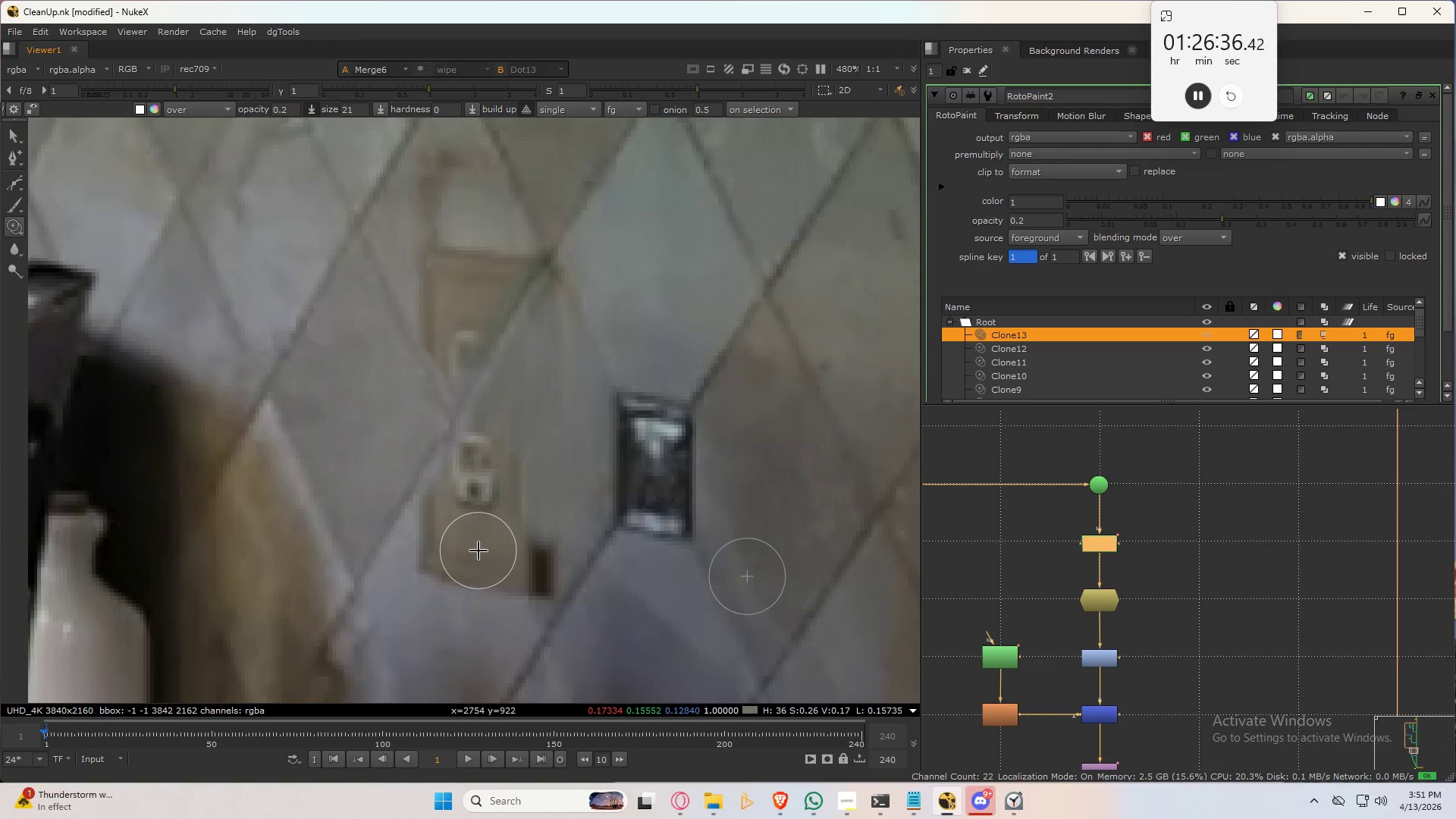 
hold_key(key=3, duration=0.77)
 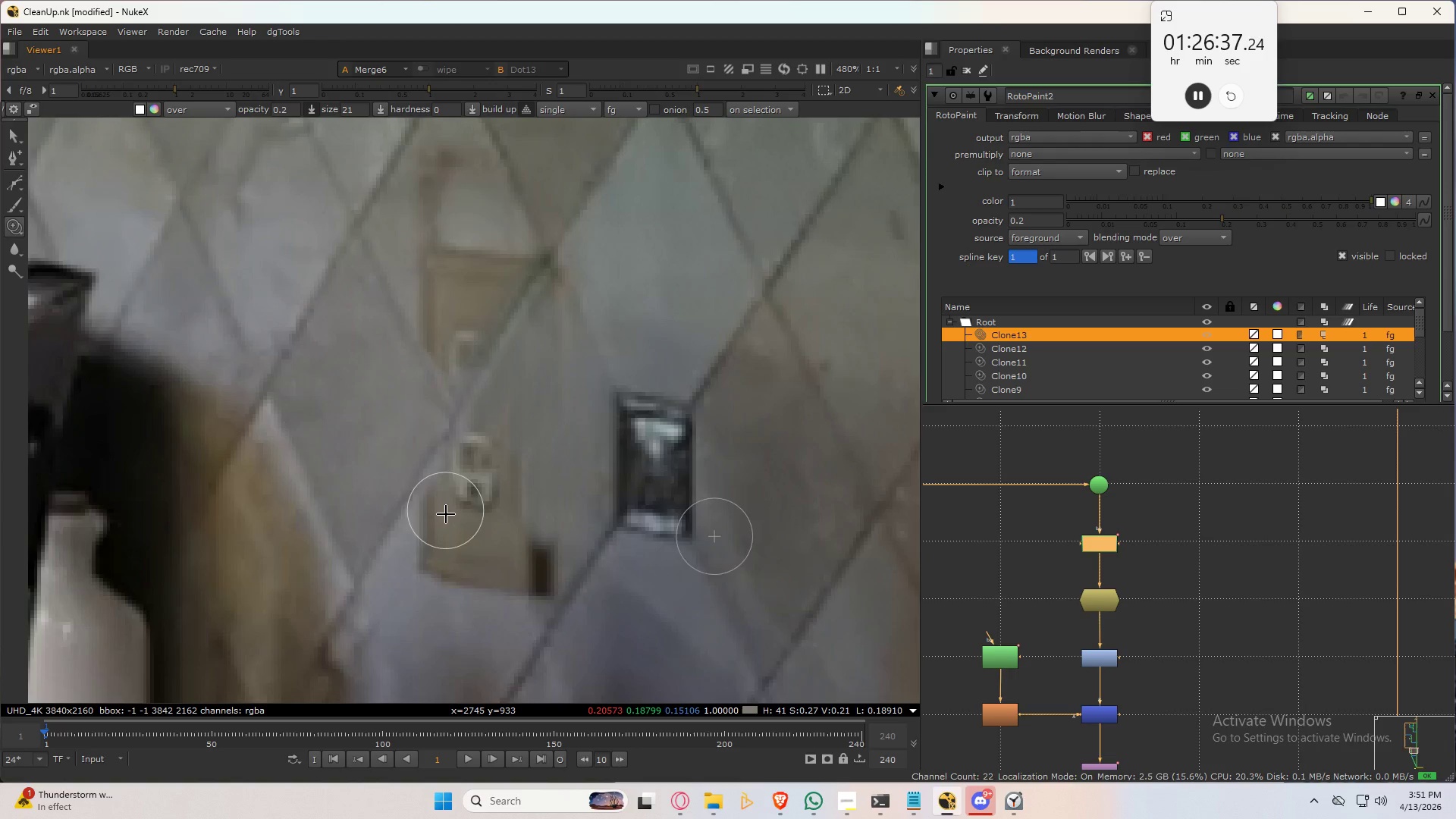 
hold_key(key=2, duration=0.5)
 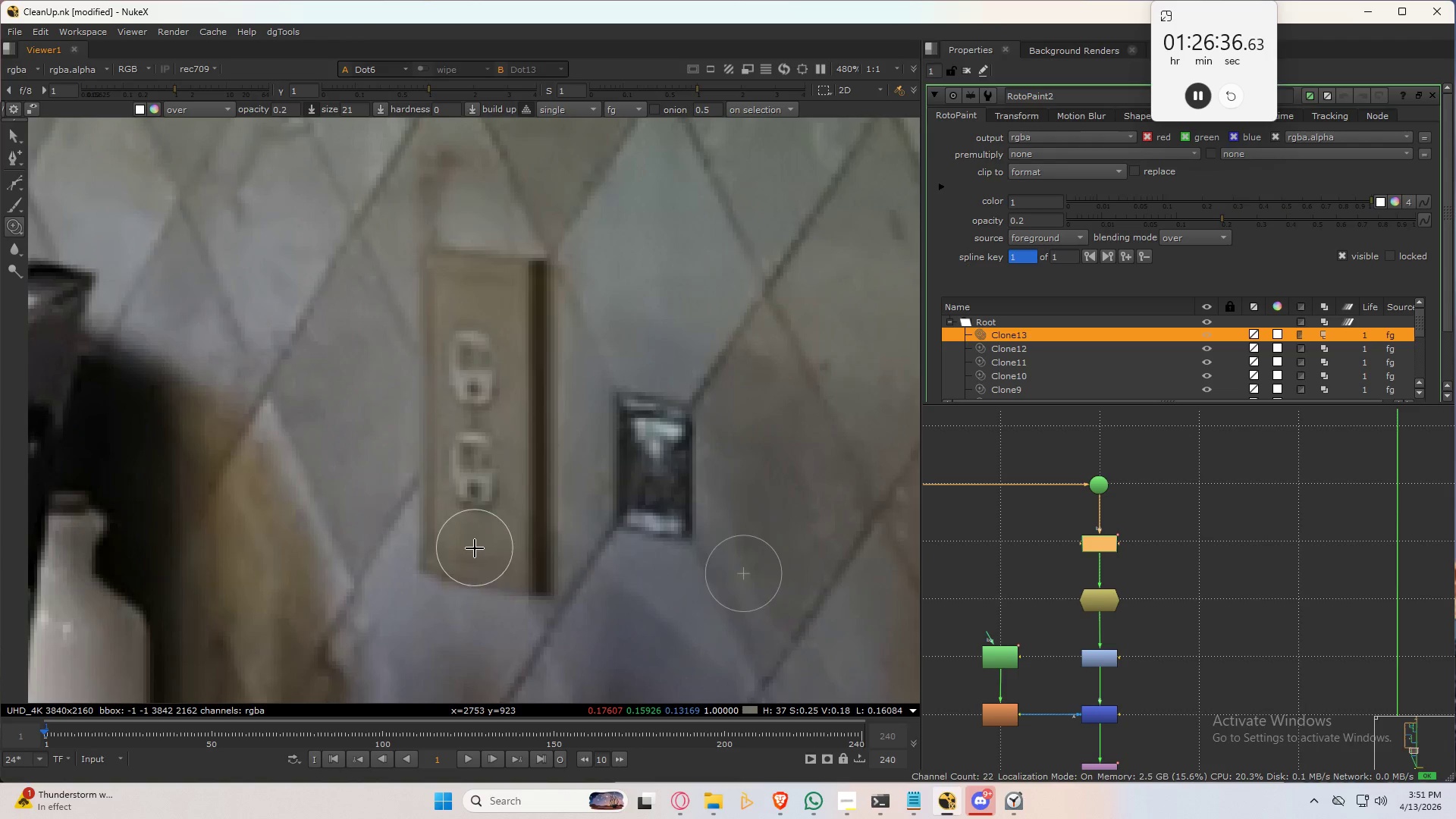 
key(2)
 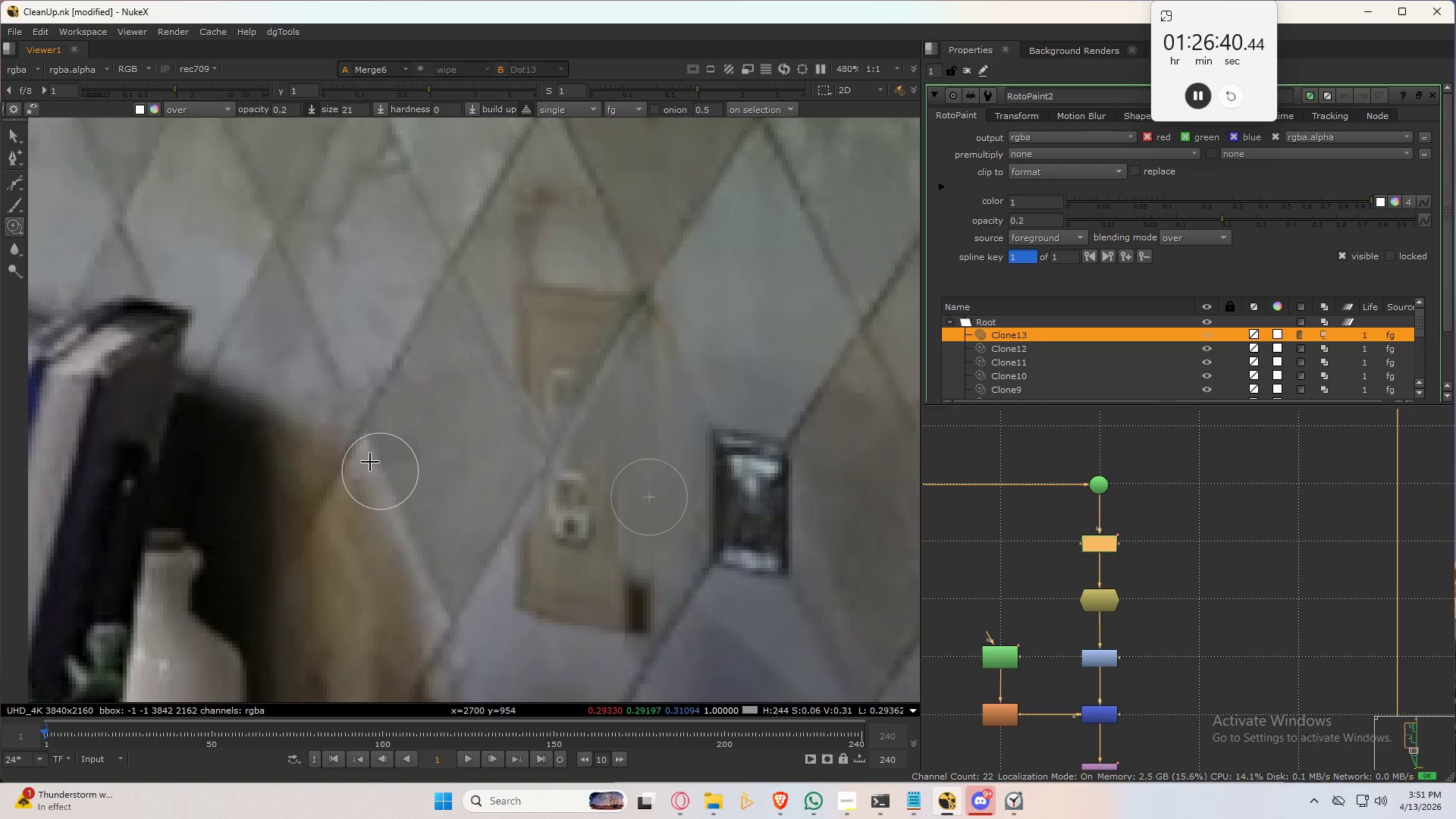 
hold_key(key=ControlLeft, duration=1.5)
left_click_drag(start_coordinate=[184, 238], to_coordinate=[558, 465])
 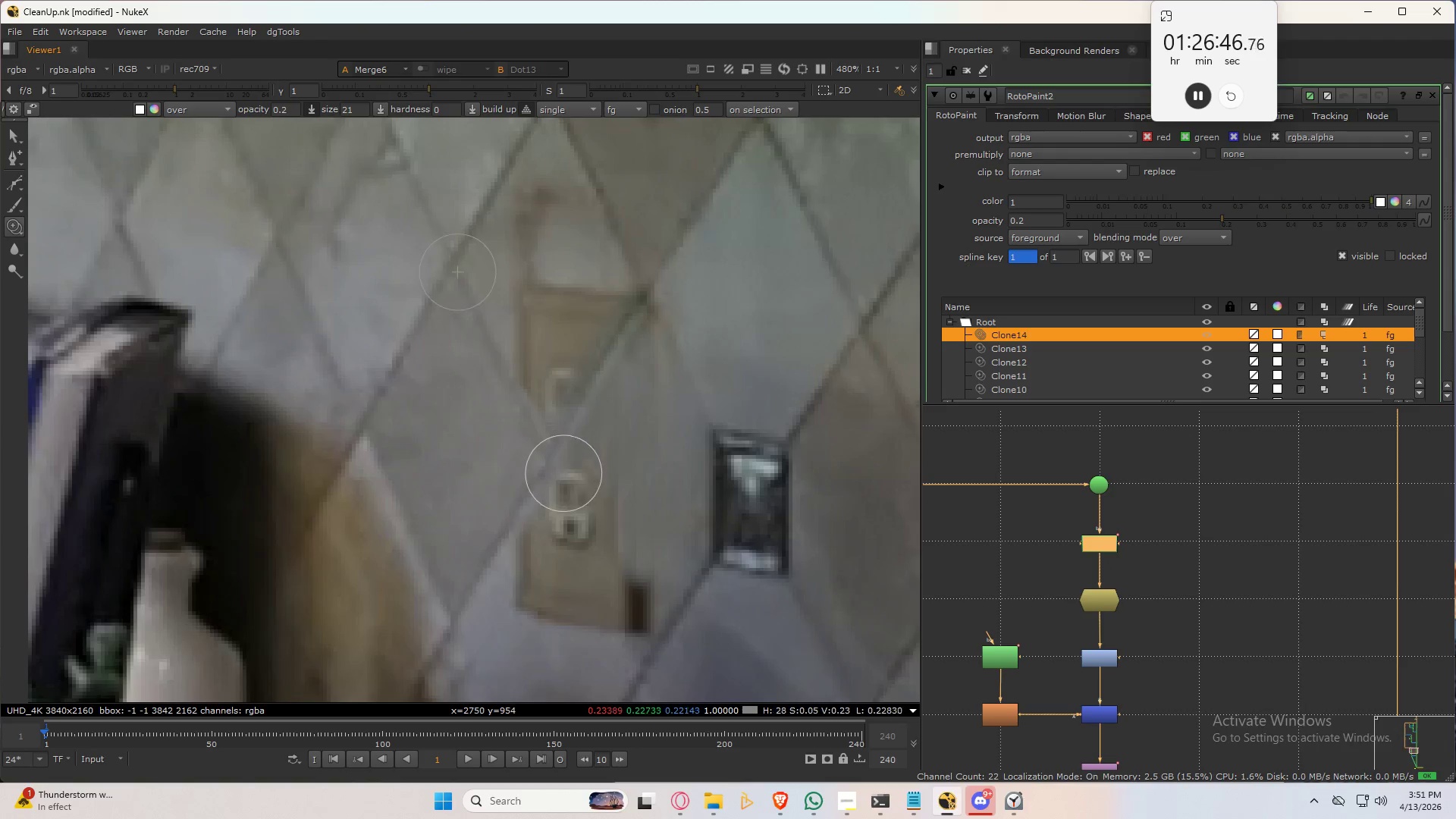 
hold_key(key=ControlLeft, duration=1.5)
 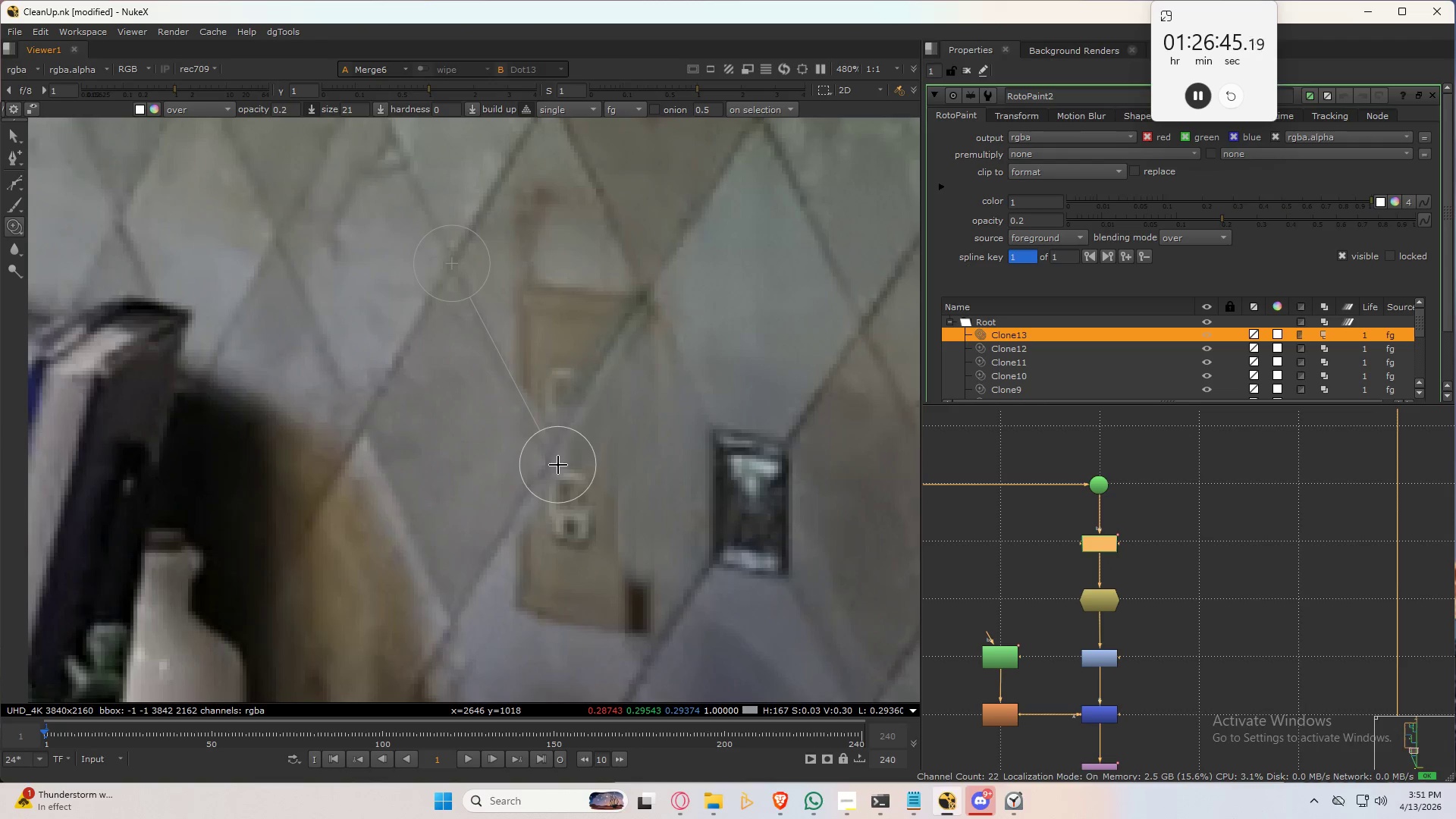 
hold_key(key=ControlLeft, duration=1.5)
 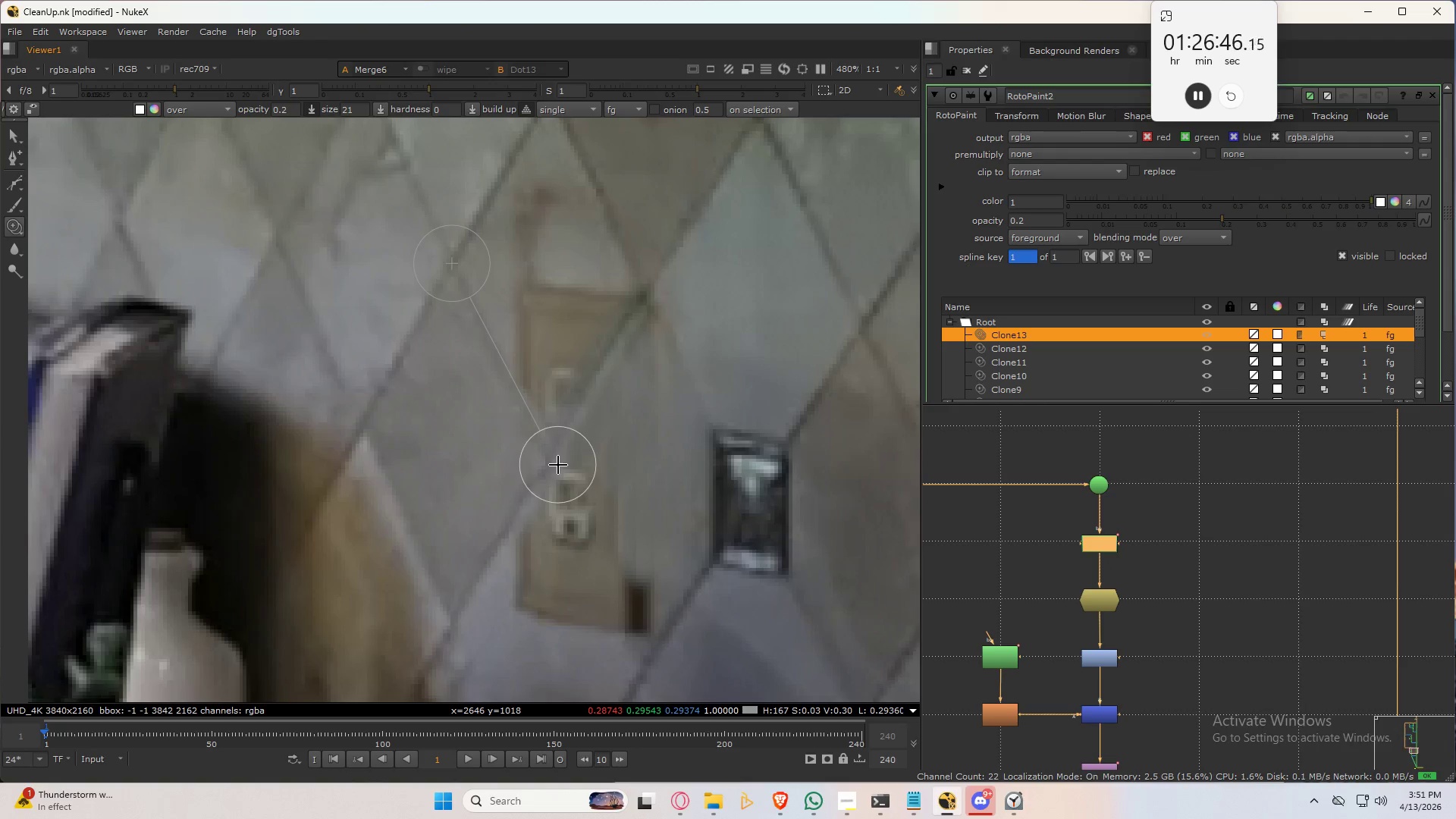 
key(Control+ControlLeft)
 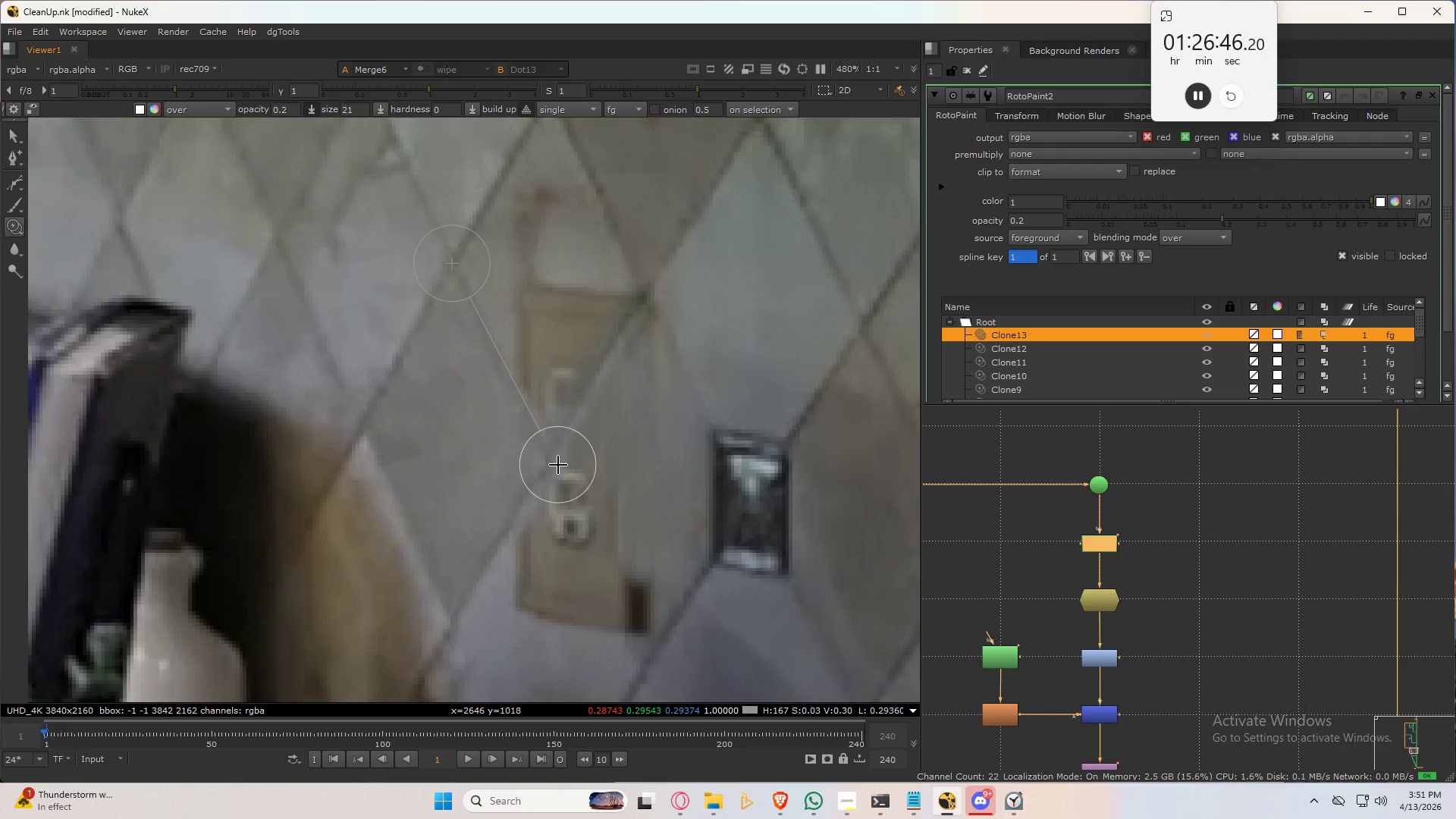 
key(Control+ControlLeft)
 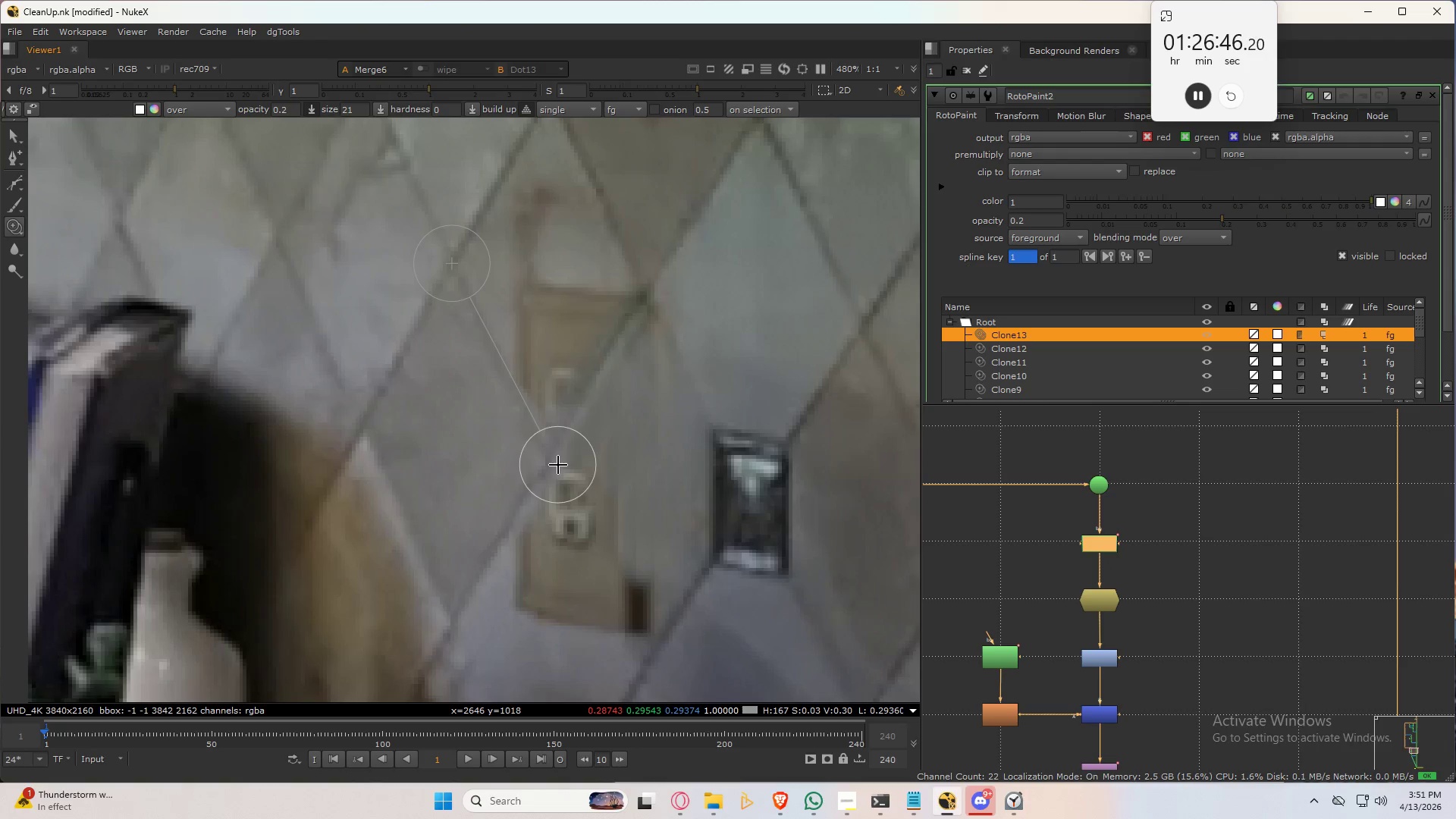 
key(Control+ControlLeft)
 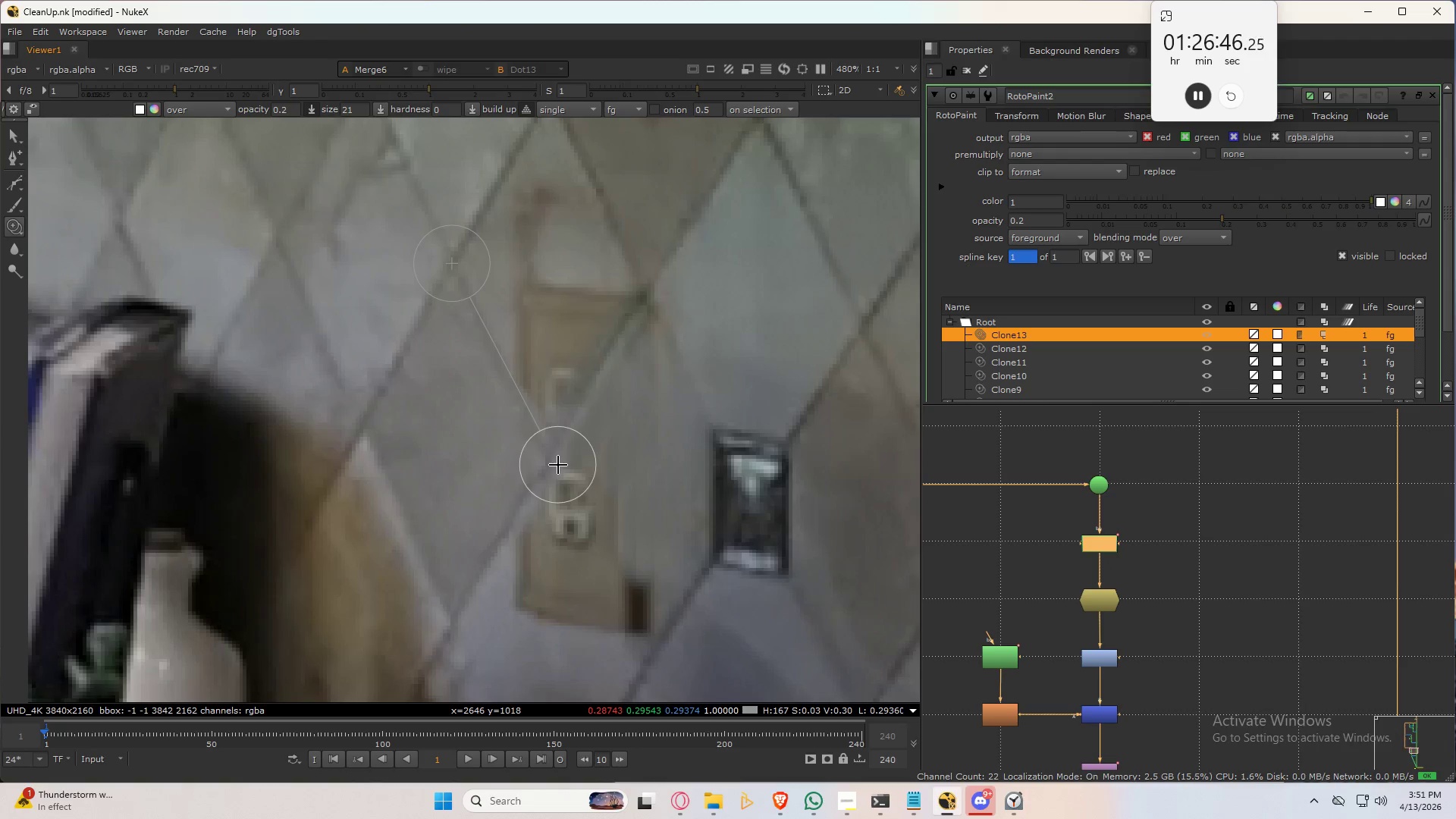 
key(Control+ControlLeft)
 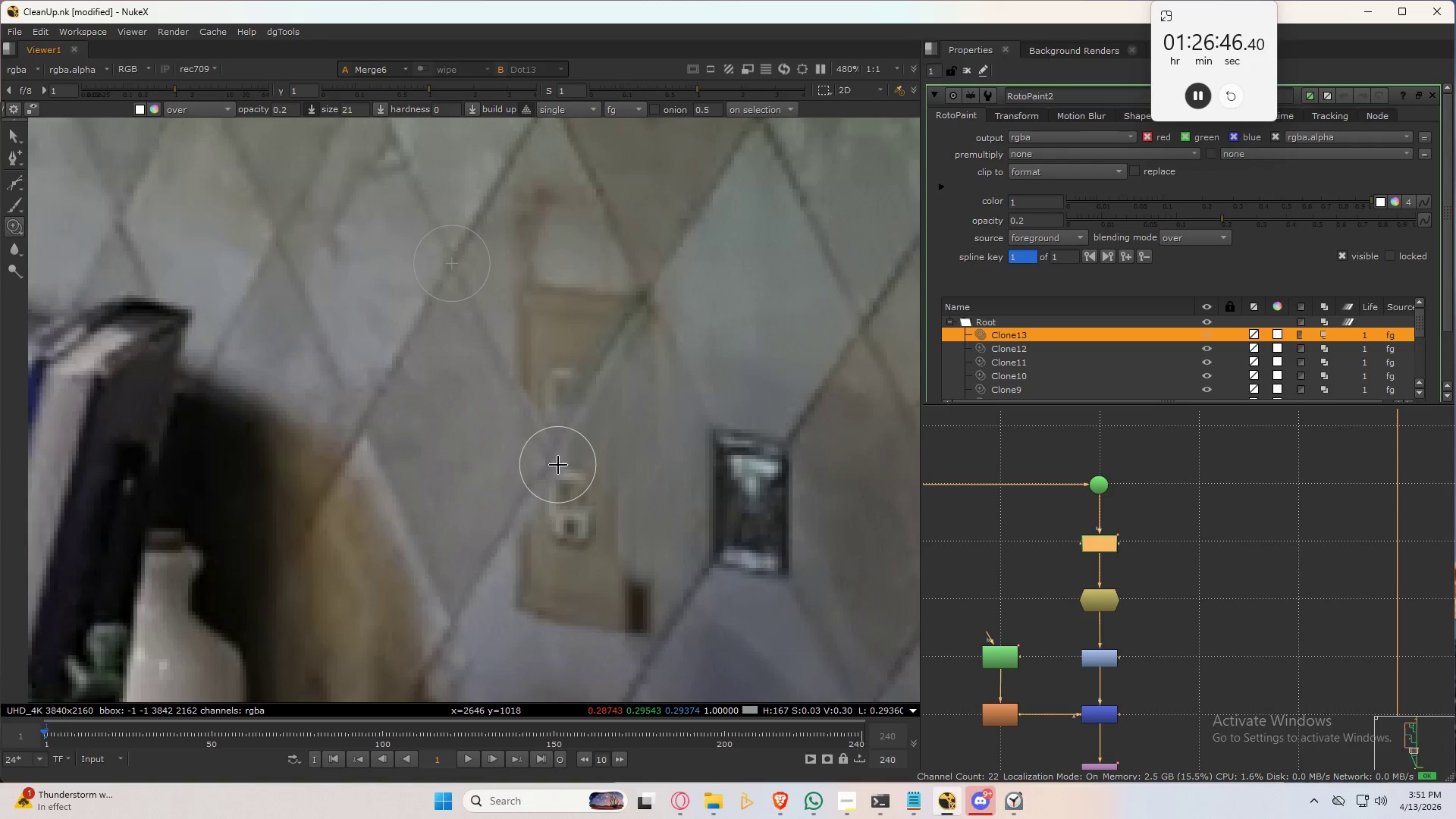 
left_click_drag(start_coordinate=[558, 465], to_coordinate=[556, 485])
 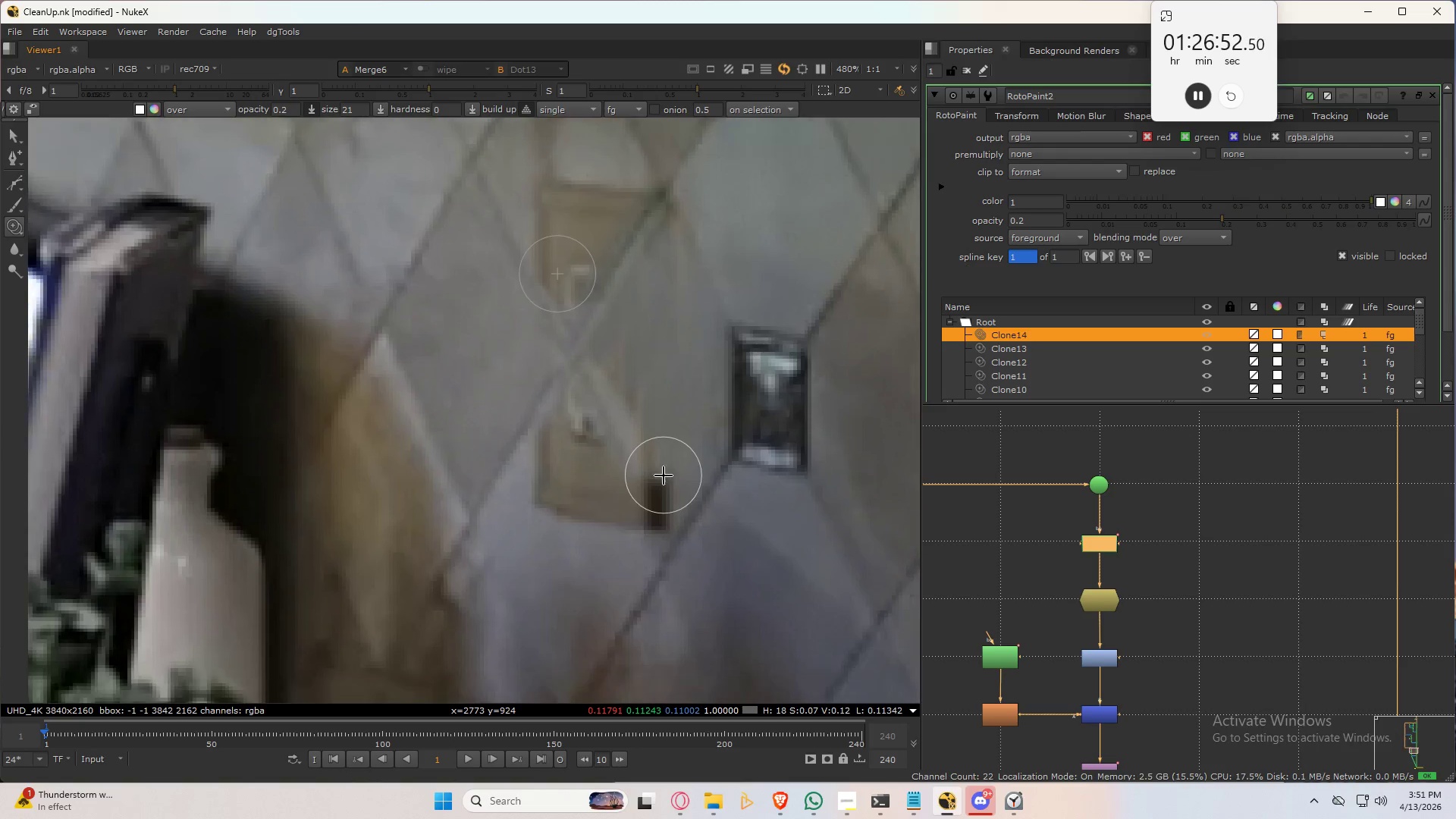 
hold_key(key=ShiftLeft, duration=0.59)
left_click_drag(start_coordinate=[672, 661], to_coordinate=[669, 675])
 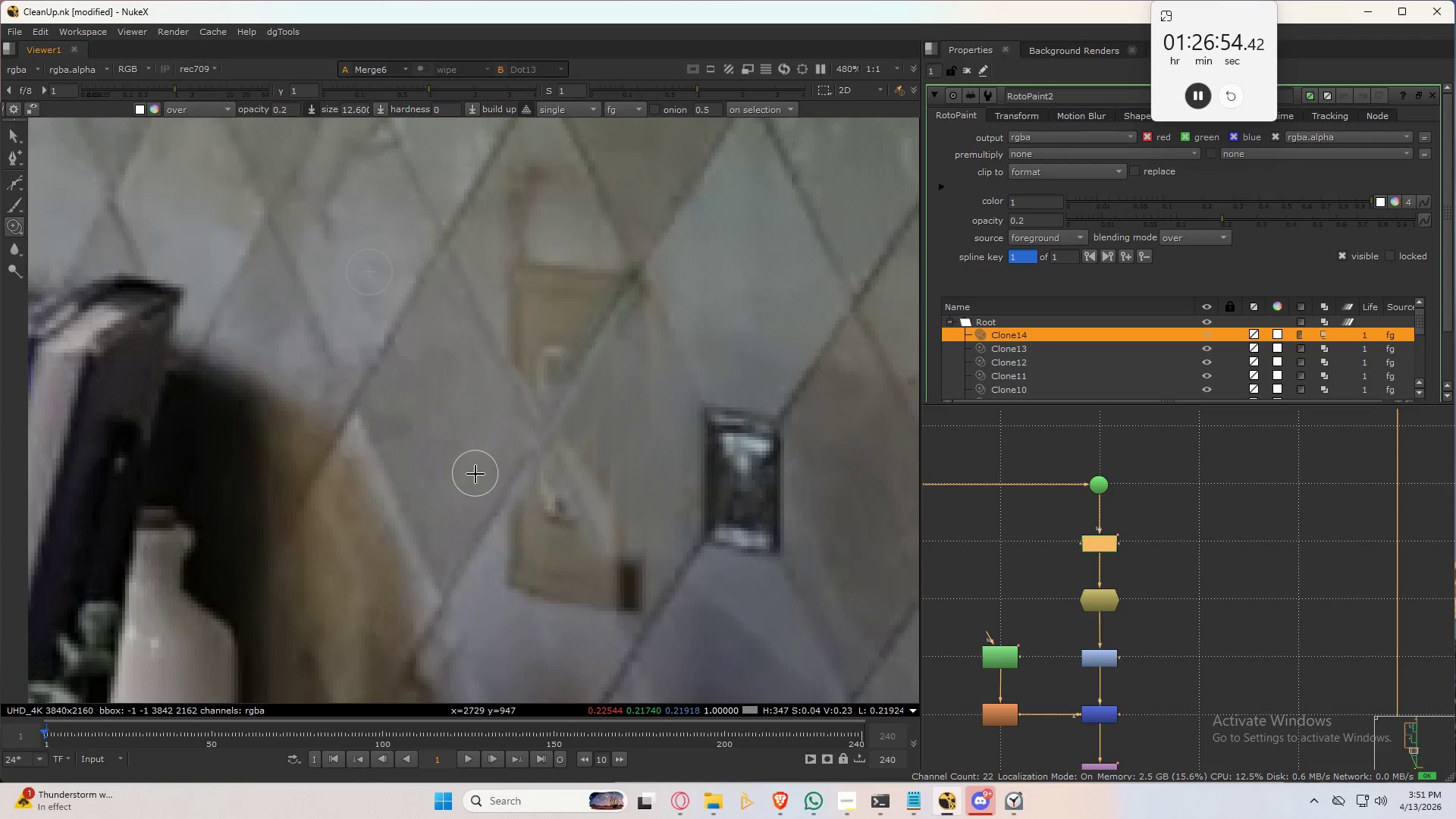 
hold_key(key=ControlLeft, duration=1.16)
left_click_drag(start_coordinate=[487, 462], to_coordinate=[544, 558])
 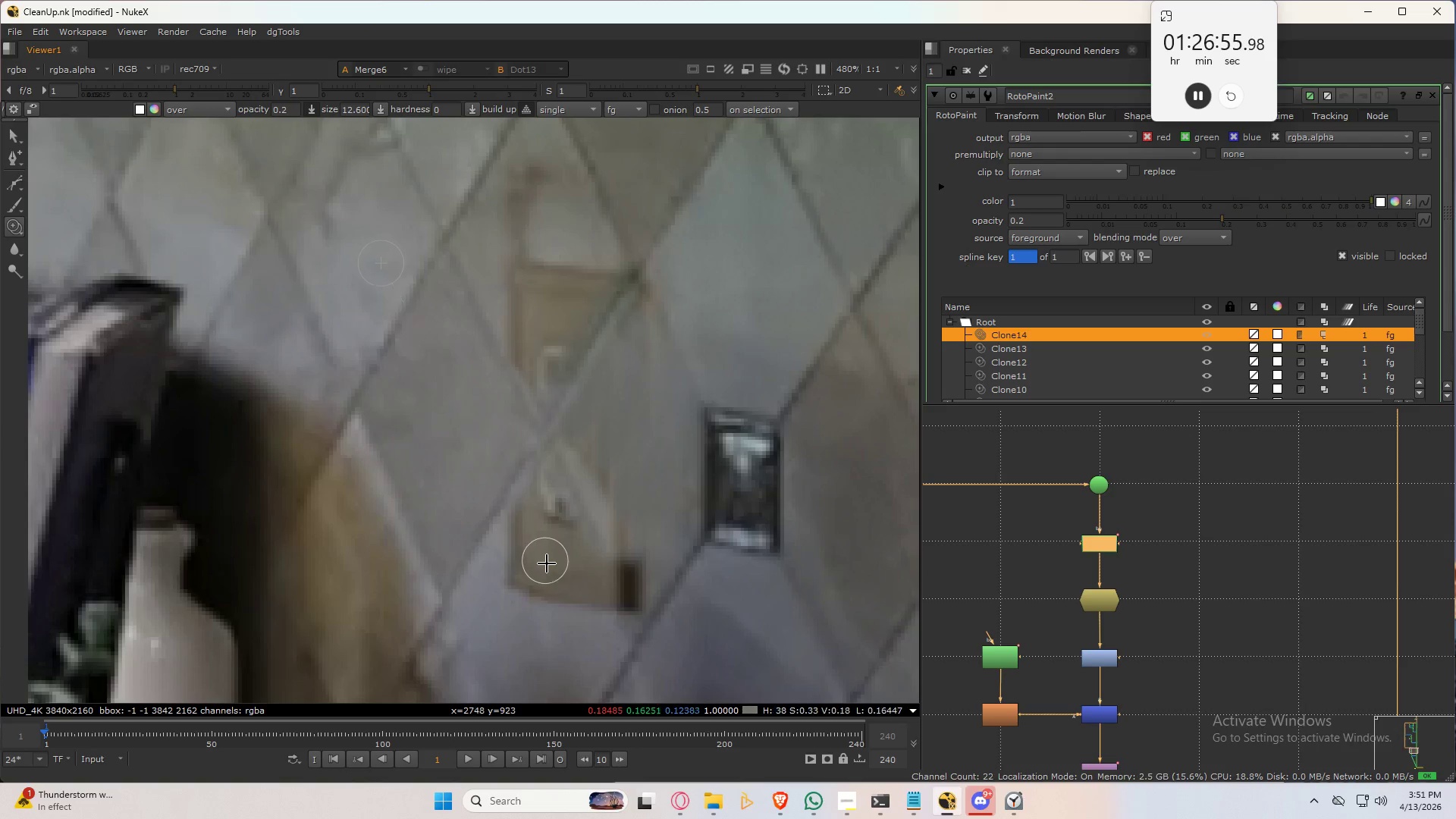 
hold_key(key=ShiftLeft, duration=0.42)
left_click_drag(start_coordinate=[555, 579], to_coordinate=[552, 561])
 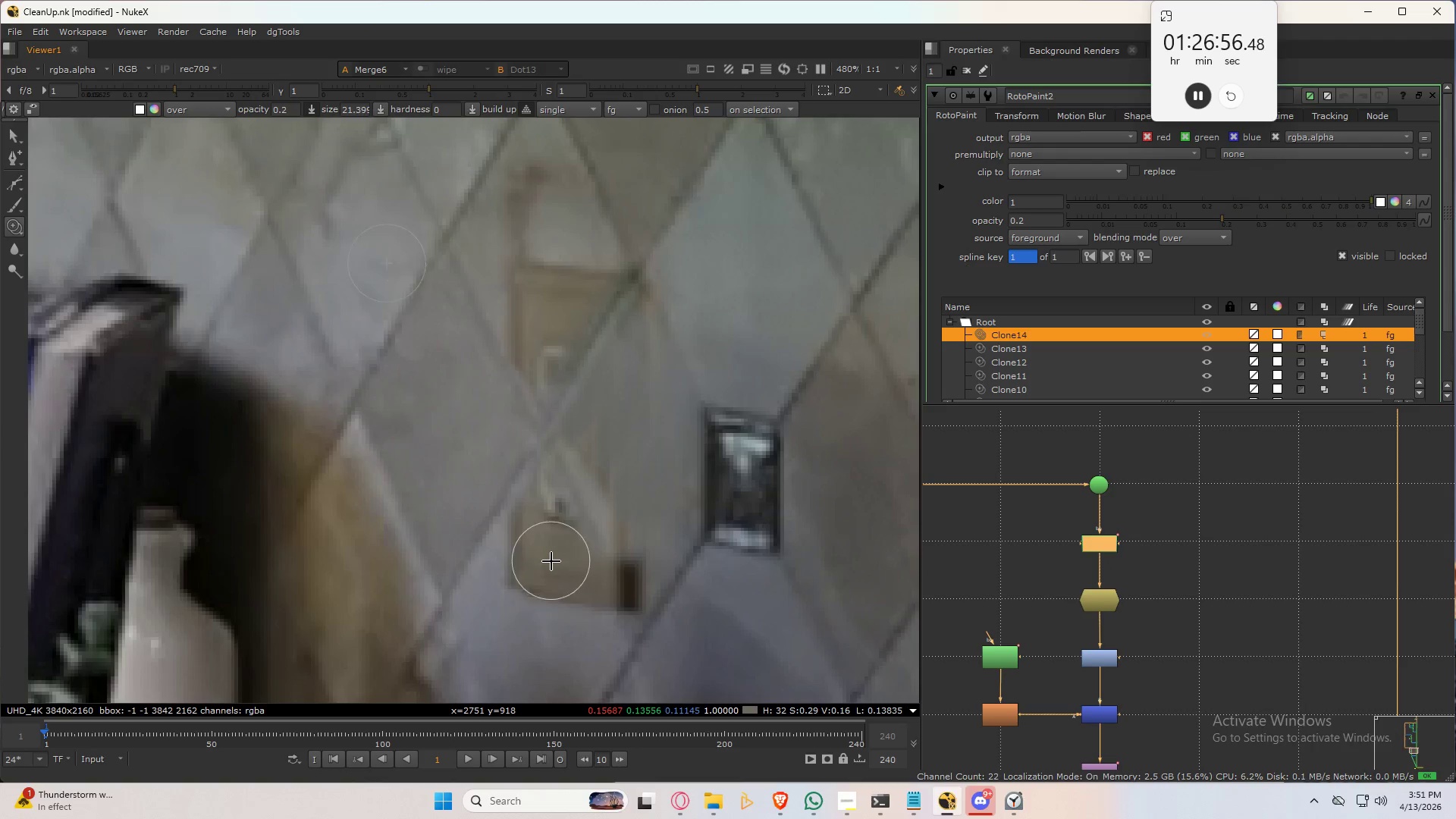 
left_click_drag(start_coordinate=[550, 554], to_coordinate=[571, 570])
 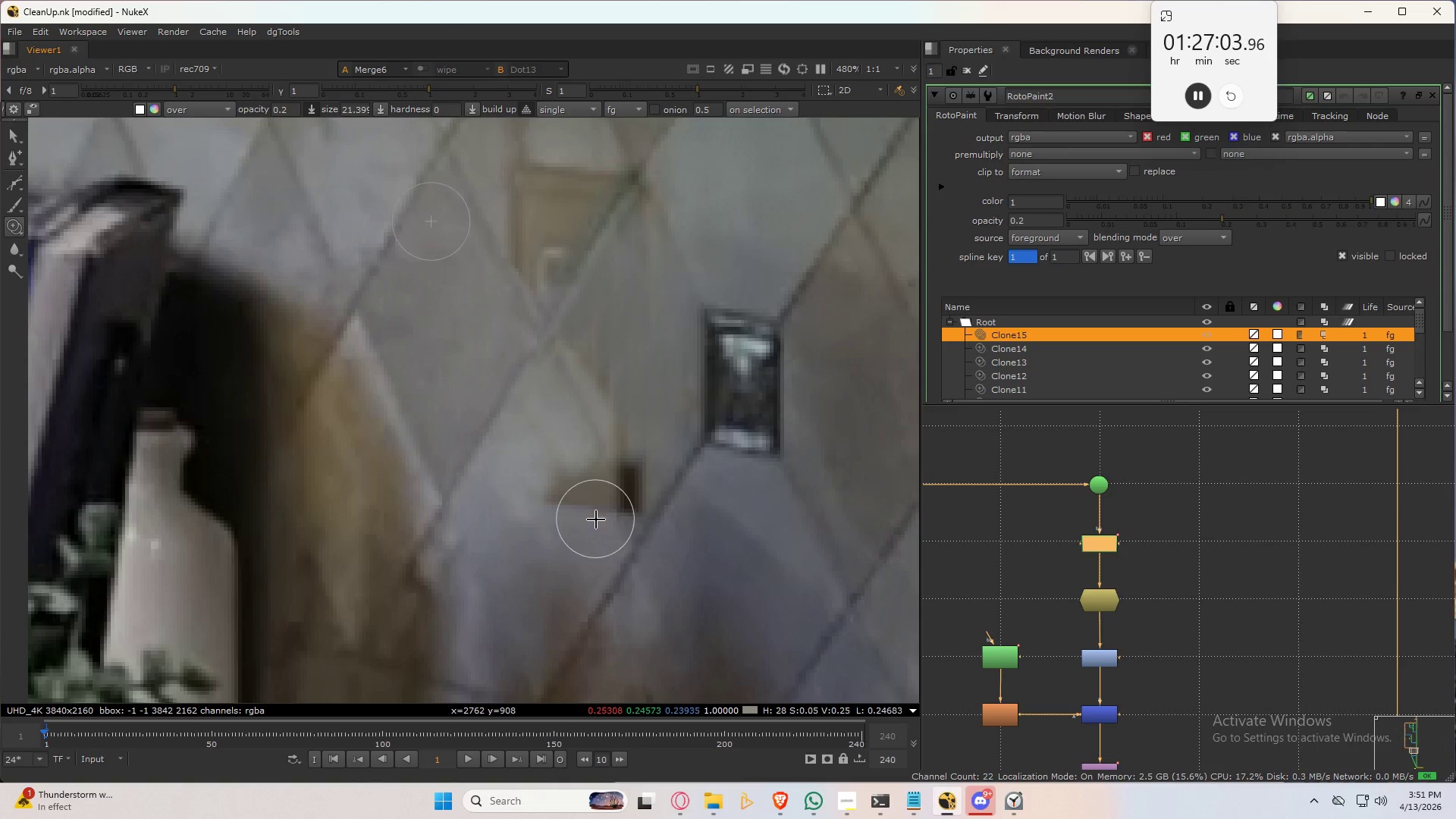 
hold_key(key=ControlLeft, duration=0.89)
left_click_drag(start_coordinate=[662, 667], to_coordinate=[551, 342])
 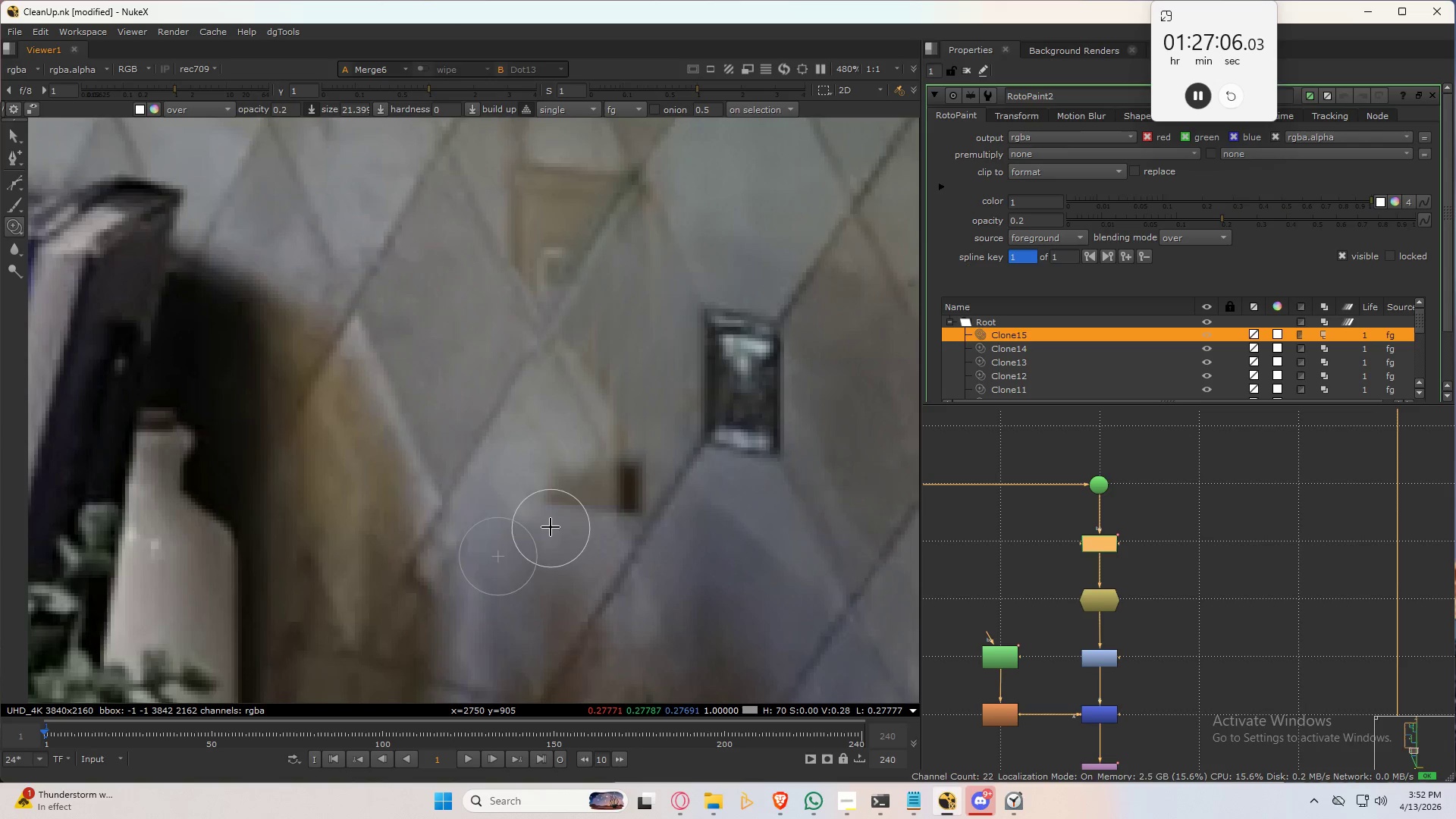 
hold_key(key=ControlLeft, duration=1.41)
 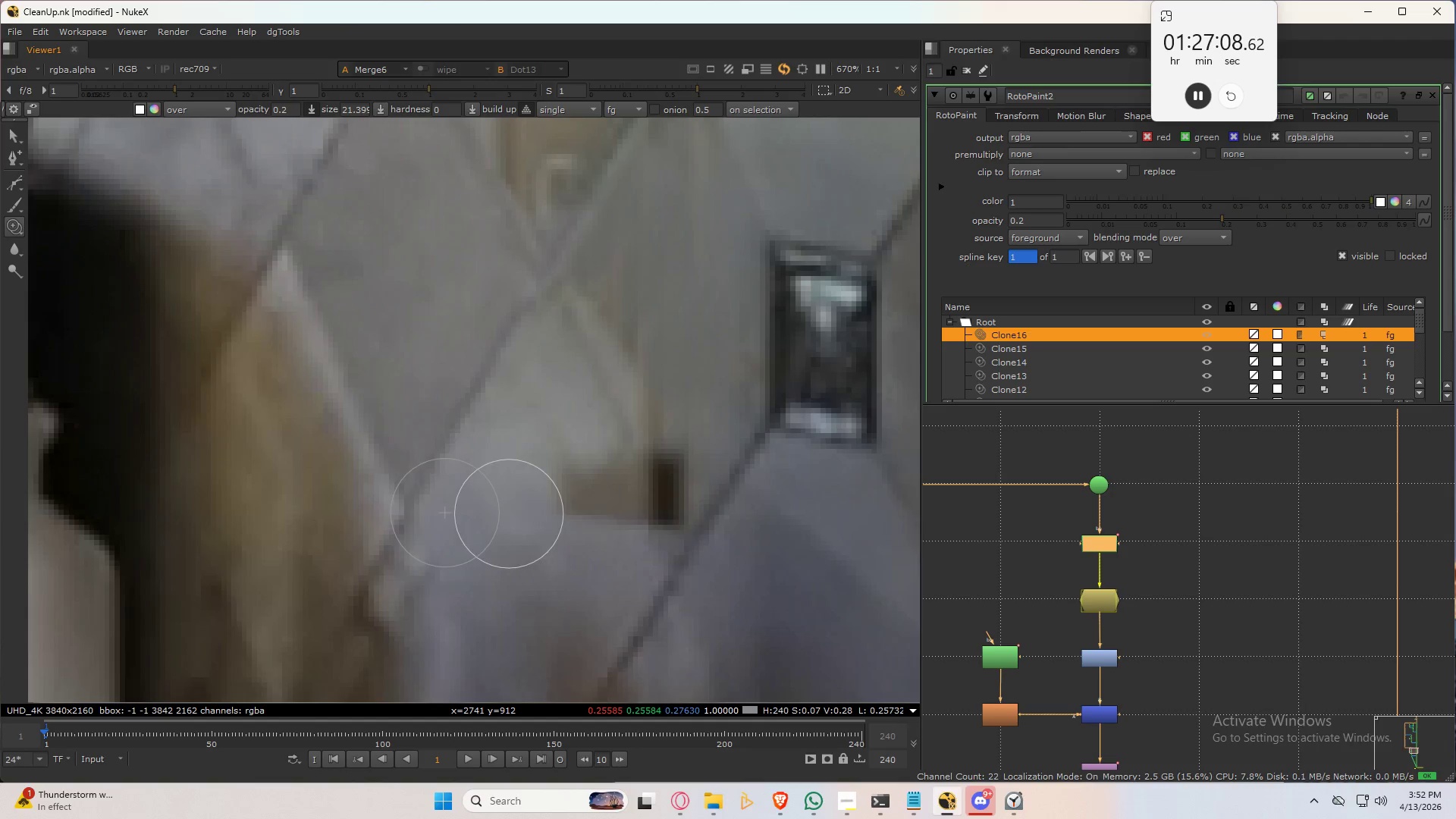 
scroll: coordinate [538, 474], scroll_direction: up, amount: 2.0
 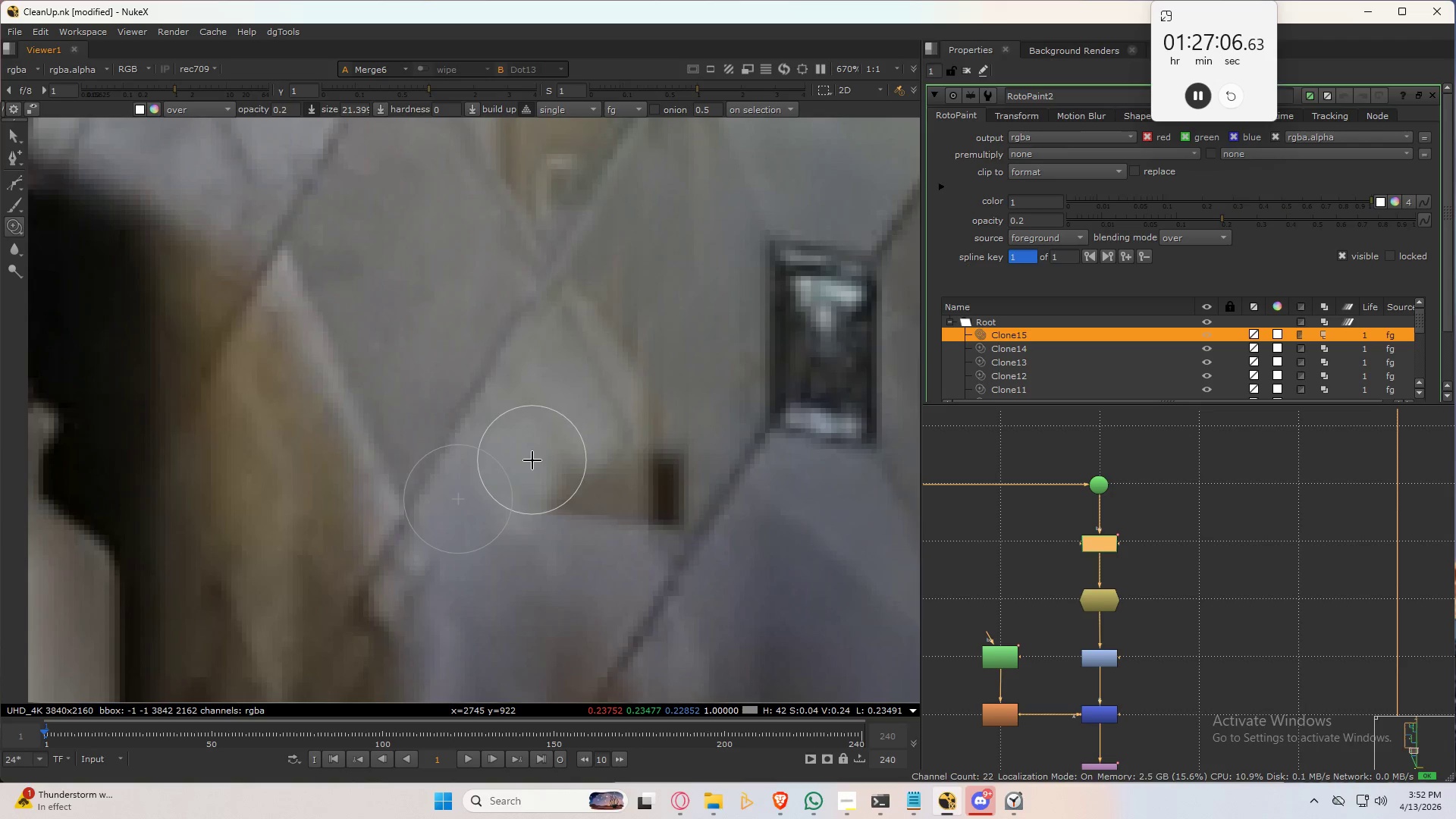 
left_click_drag(start_coordinate=[535, 461], to_coordinate=[526, 501])
 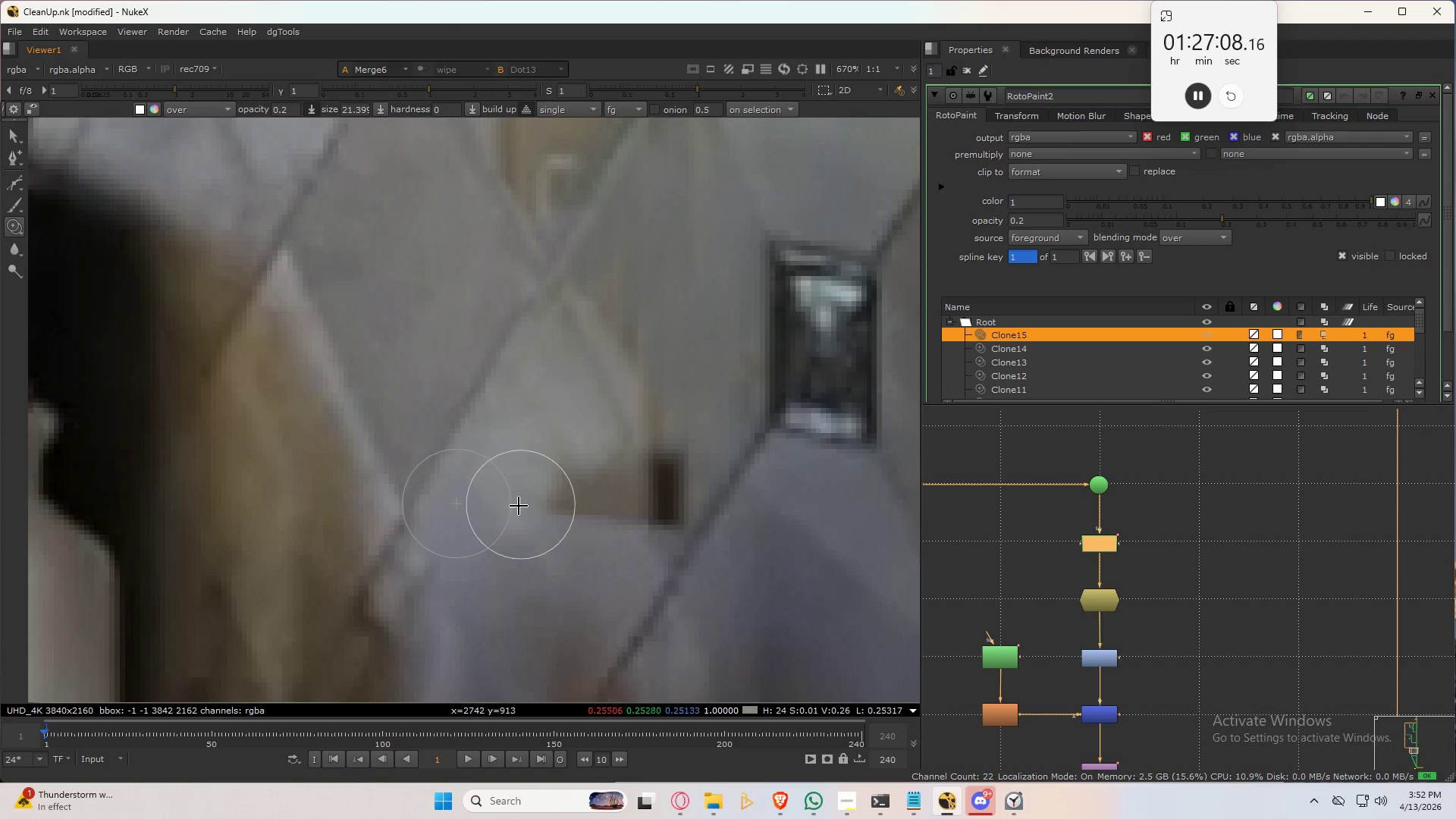 
left_click_drag(start_coordinate=[507, 504], to_coordinate=[528, 522])
 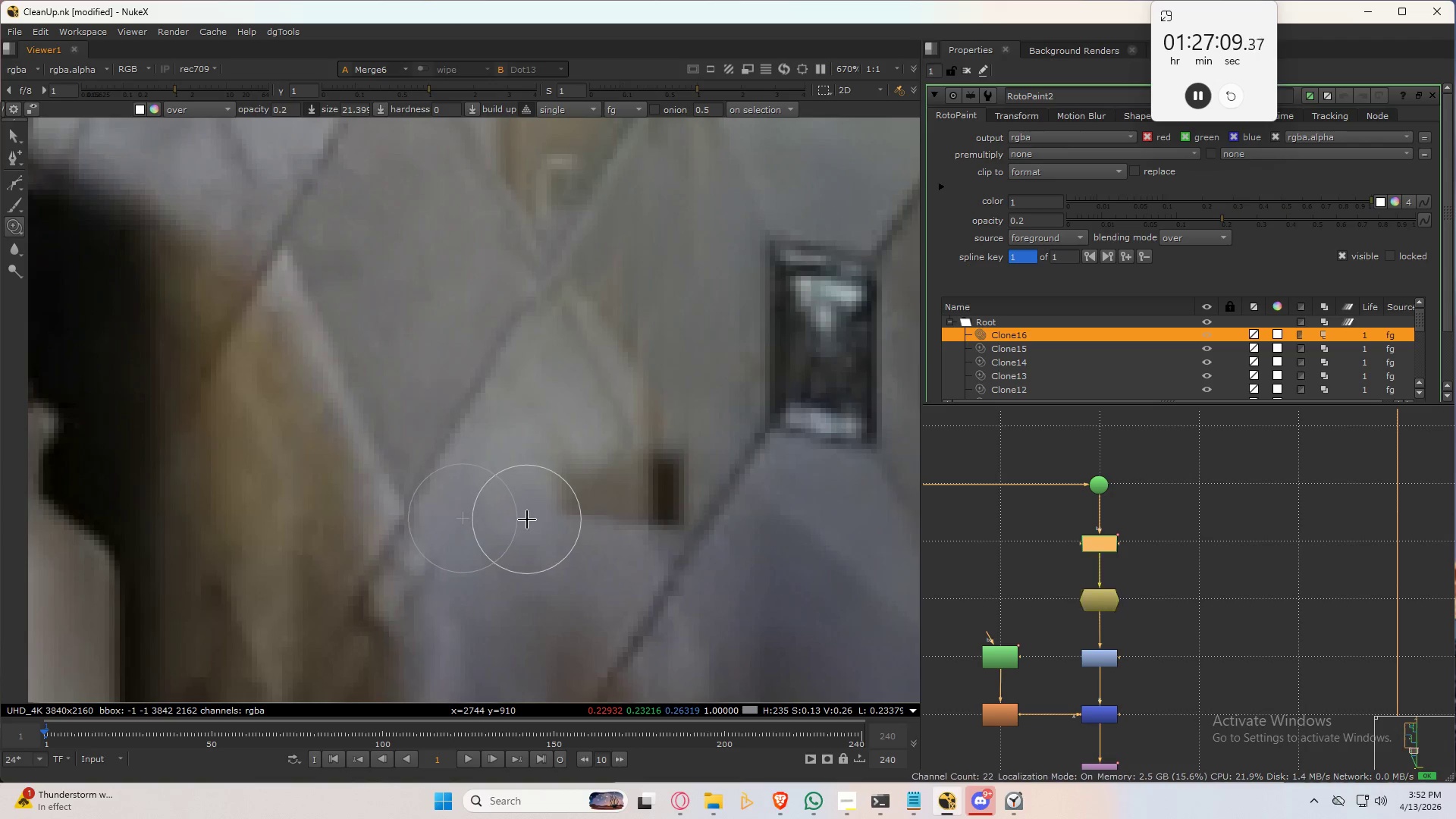 
hold_key(key=ControlLeft, duration=0.61)
left_click_drag(start_coordinate=[527, 519], to_coordinate=[495, 516])
 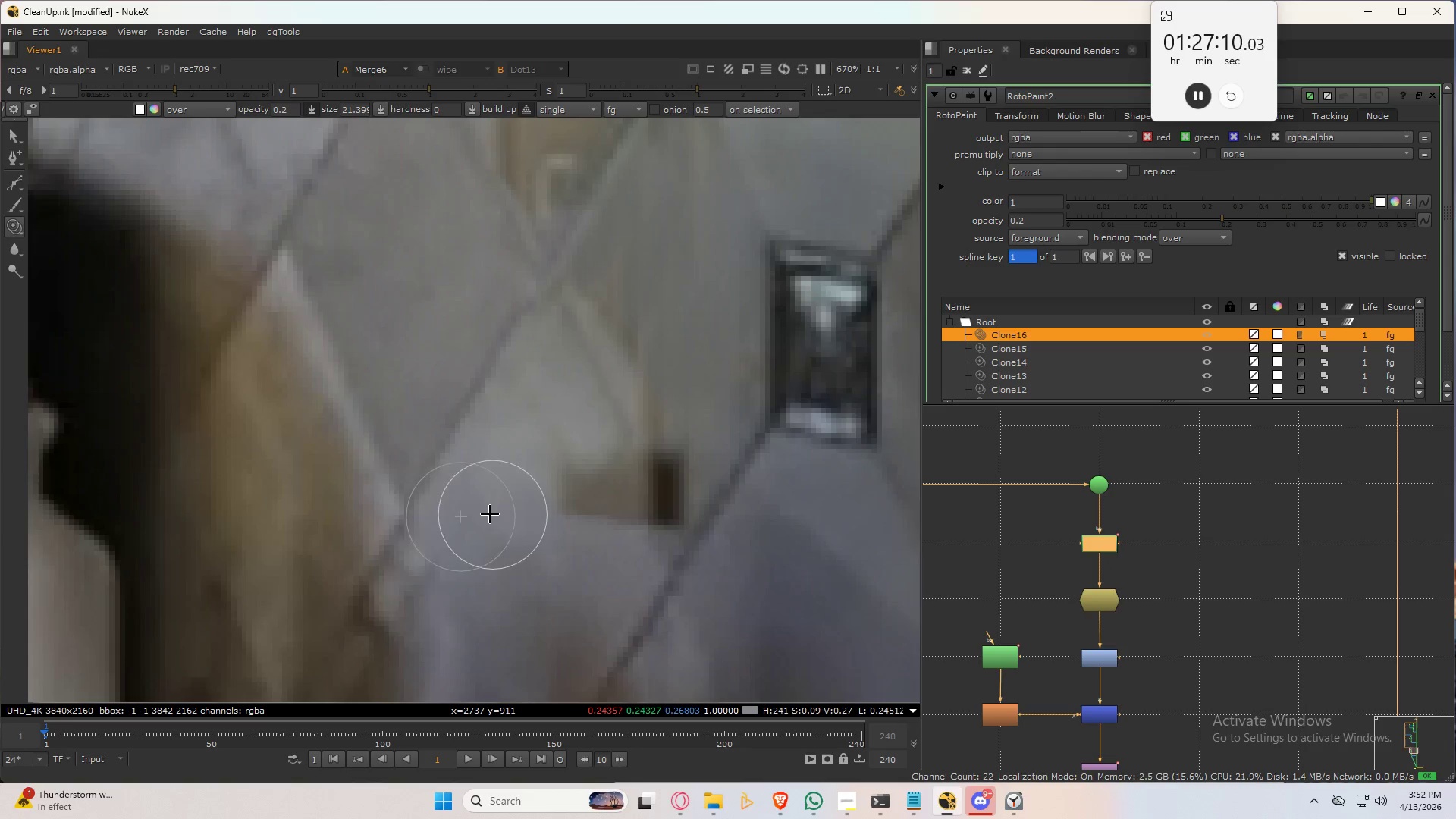 
hold_key(key=ControlLeft, duration=1.5)
left_click_drag(start_coordinate=[481, 509], to_coordinate=[532, 504])
 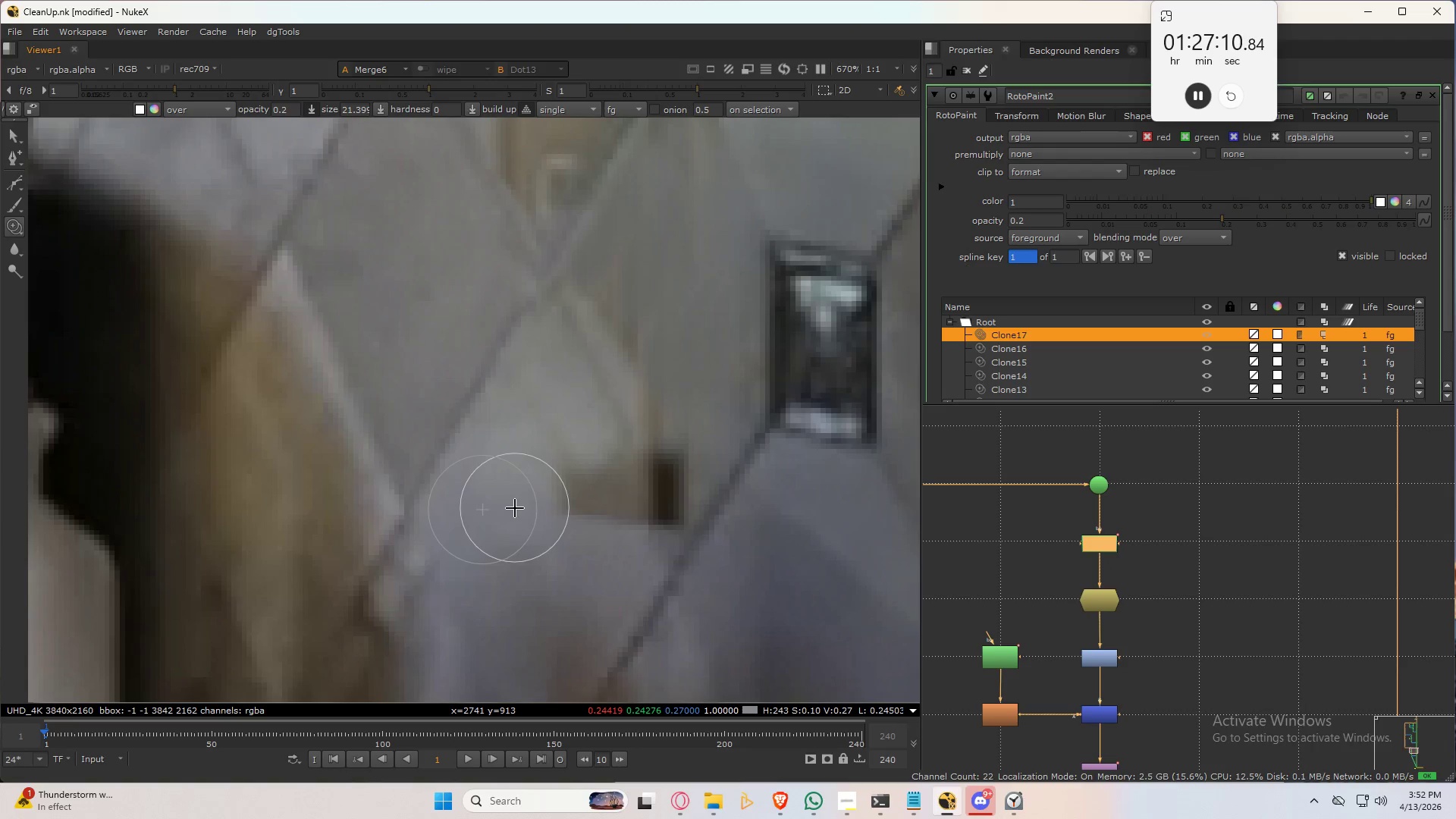 
left_click_drag(start_coordinate=[517, 507], to_coordinate=[579, 510])
 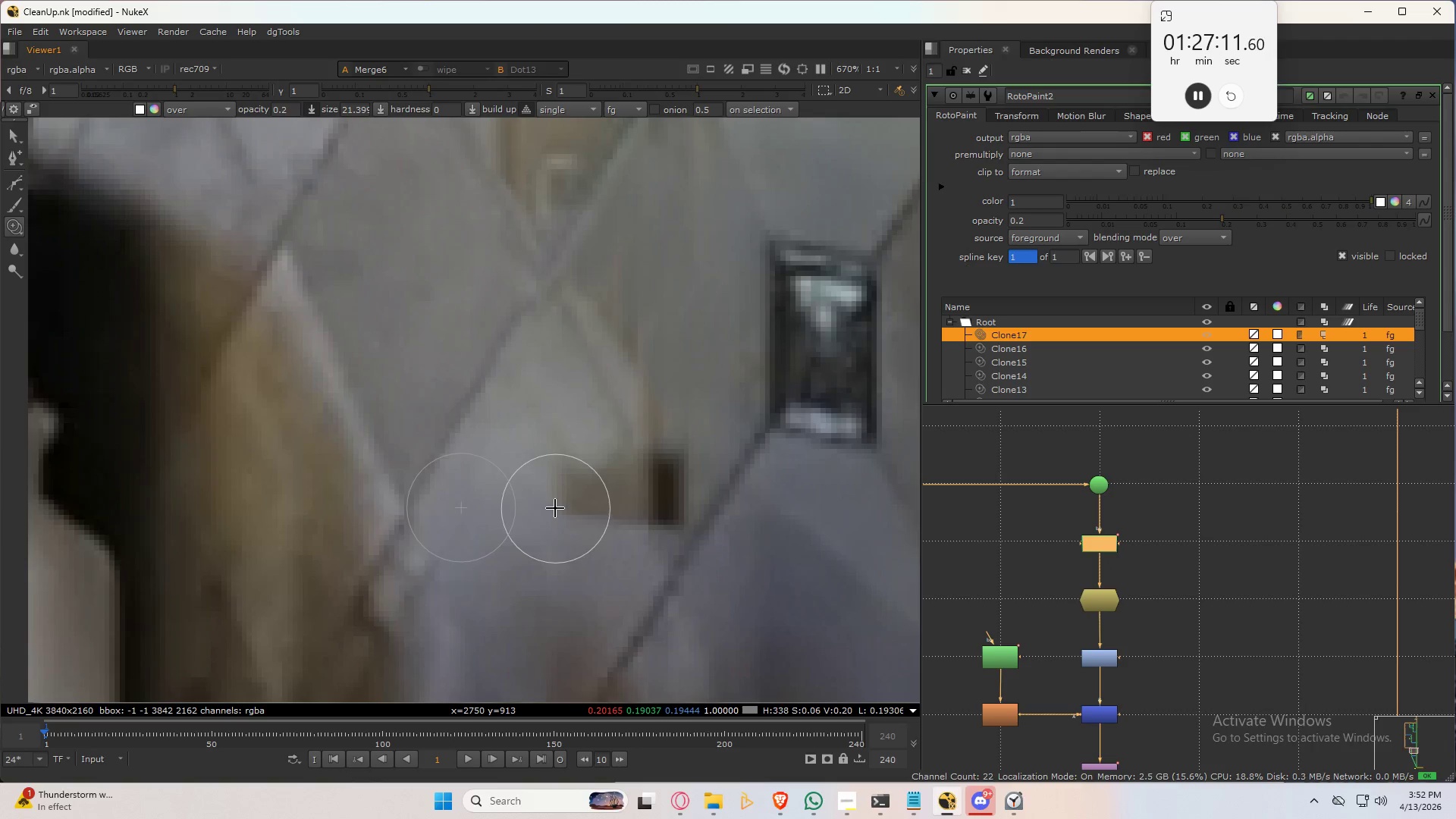 
left_click_drag(start_coordinate=[554, 507], to_coordinate=[639, 524])
 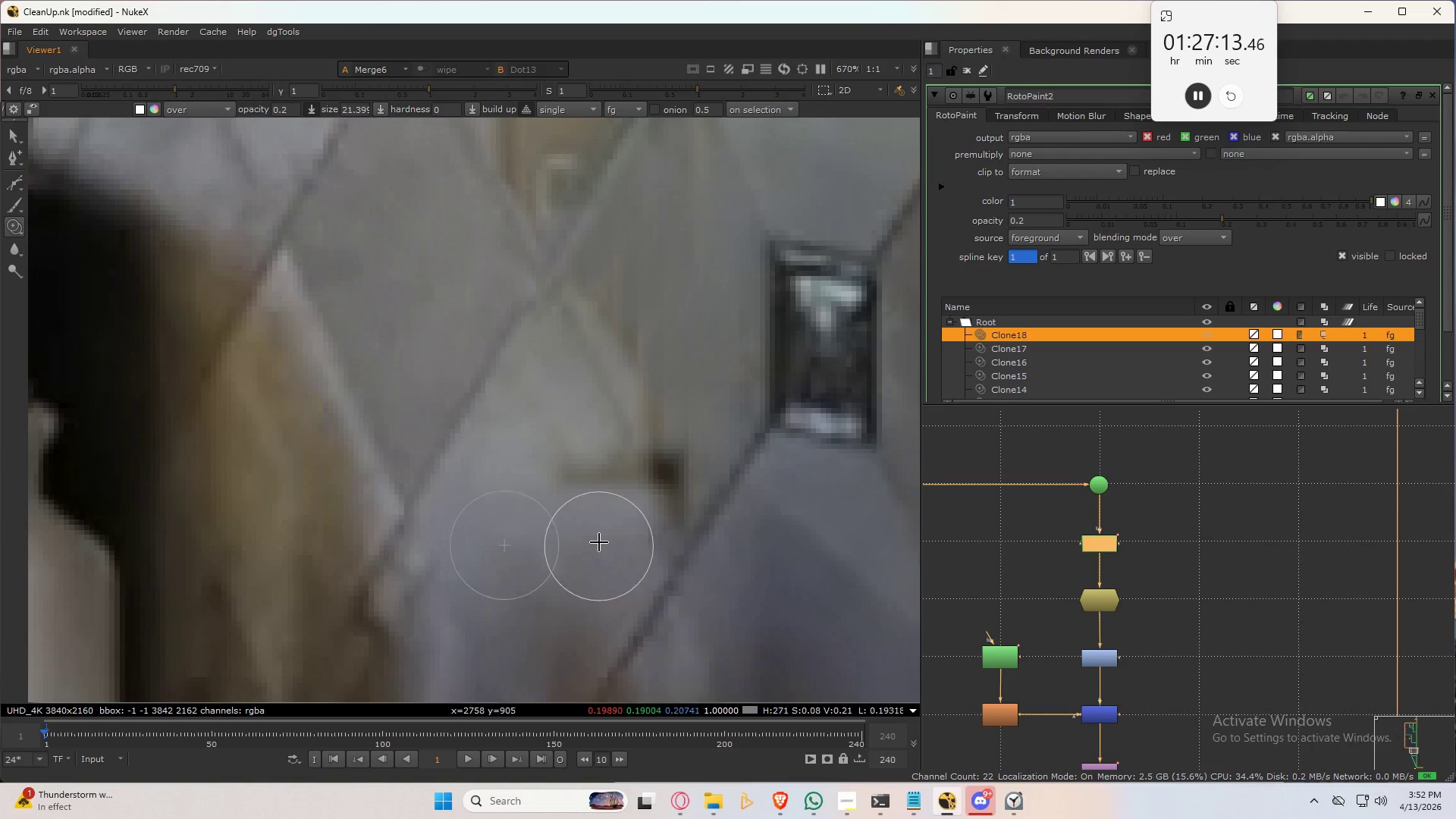 
left_click_drag(start_coordinate=[608, 522], to_coordinate=[664, 560])
 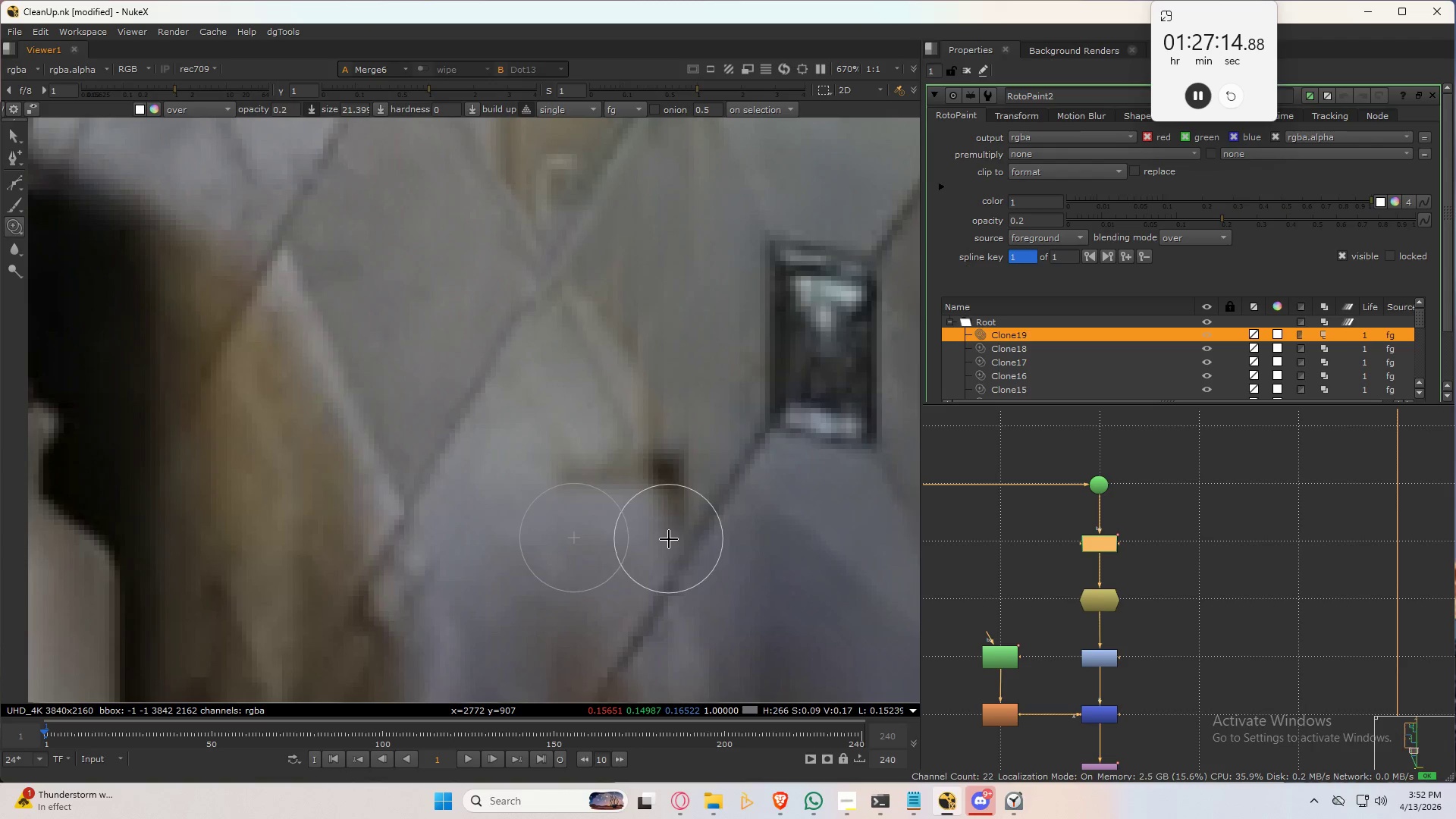 
left_click_drag(start_coordinate=[661, 523], to_coordinate=[651, 512])
 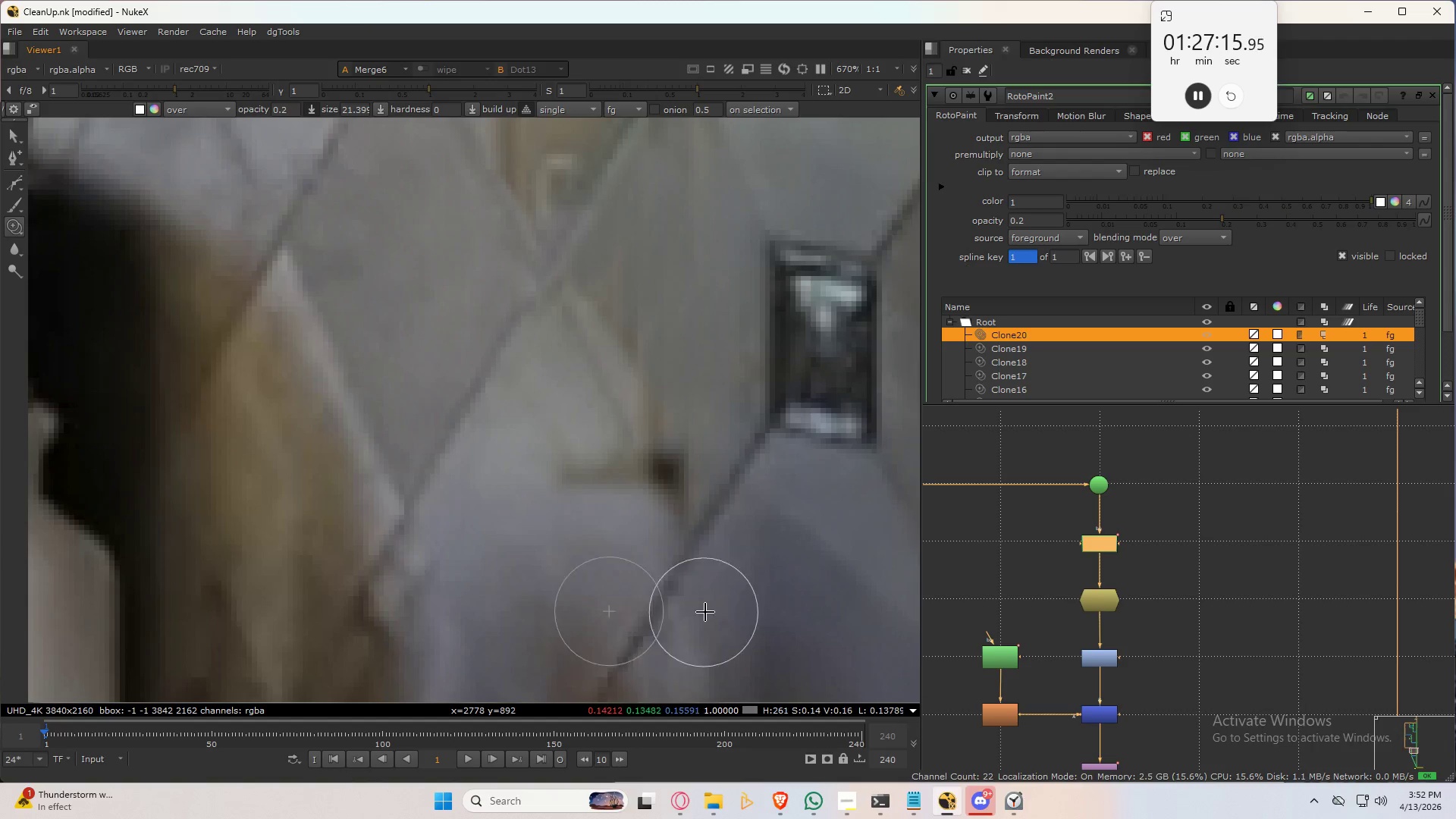 
hold_key(key=ControlLeft, duration=0.53)
left_click_drag(start_coordinate=[711, 586], to_coordinate=[676, 553])
 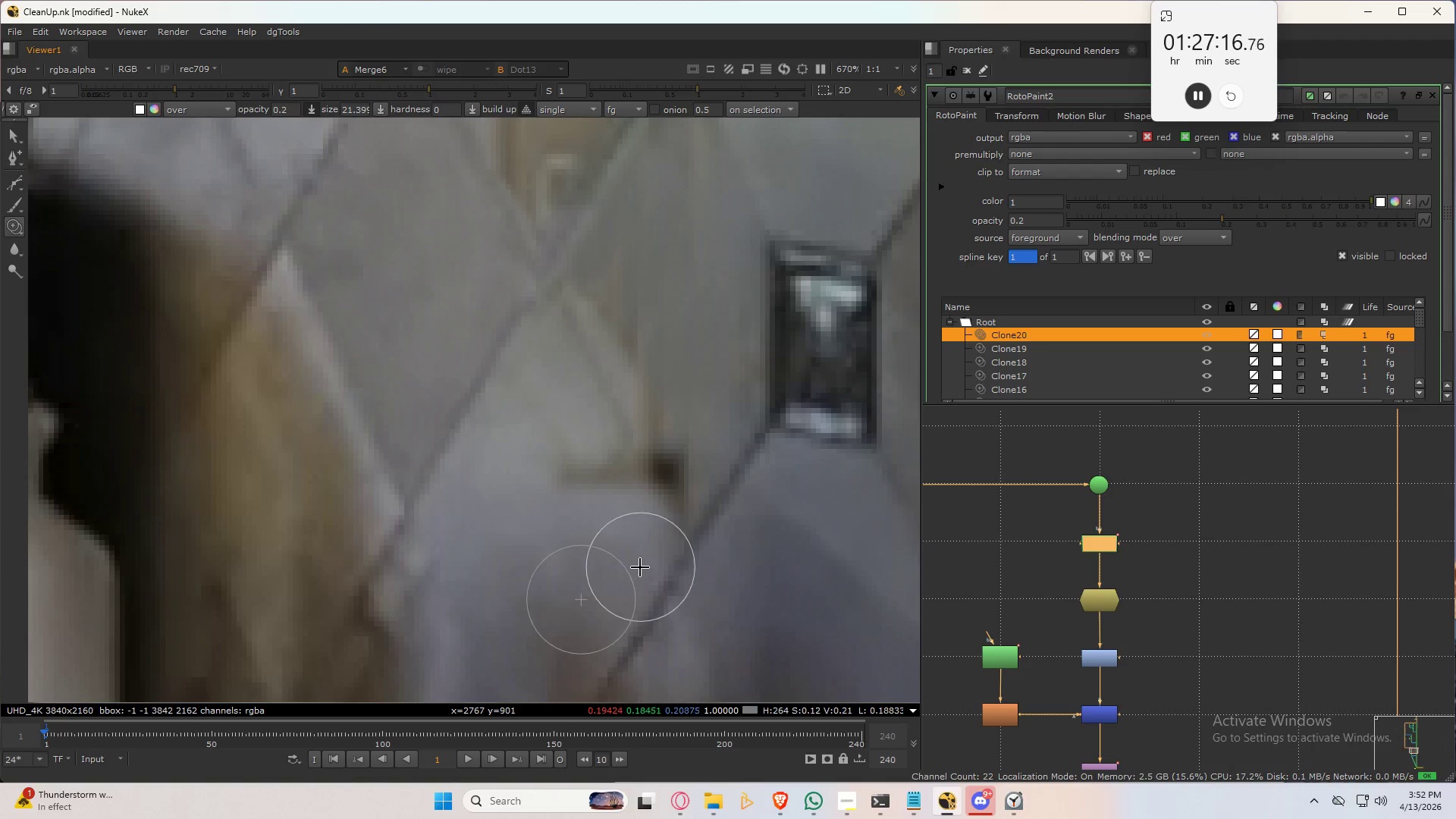 
left_click_drag(start_coordinate=[639, 566], to_coordinate=[661, 518])
 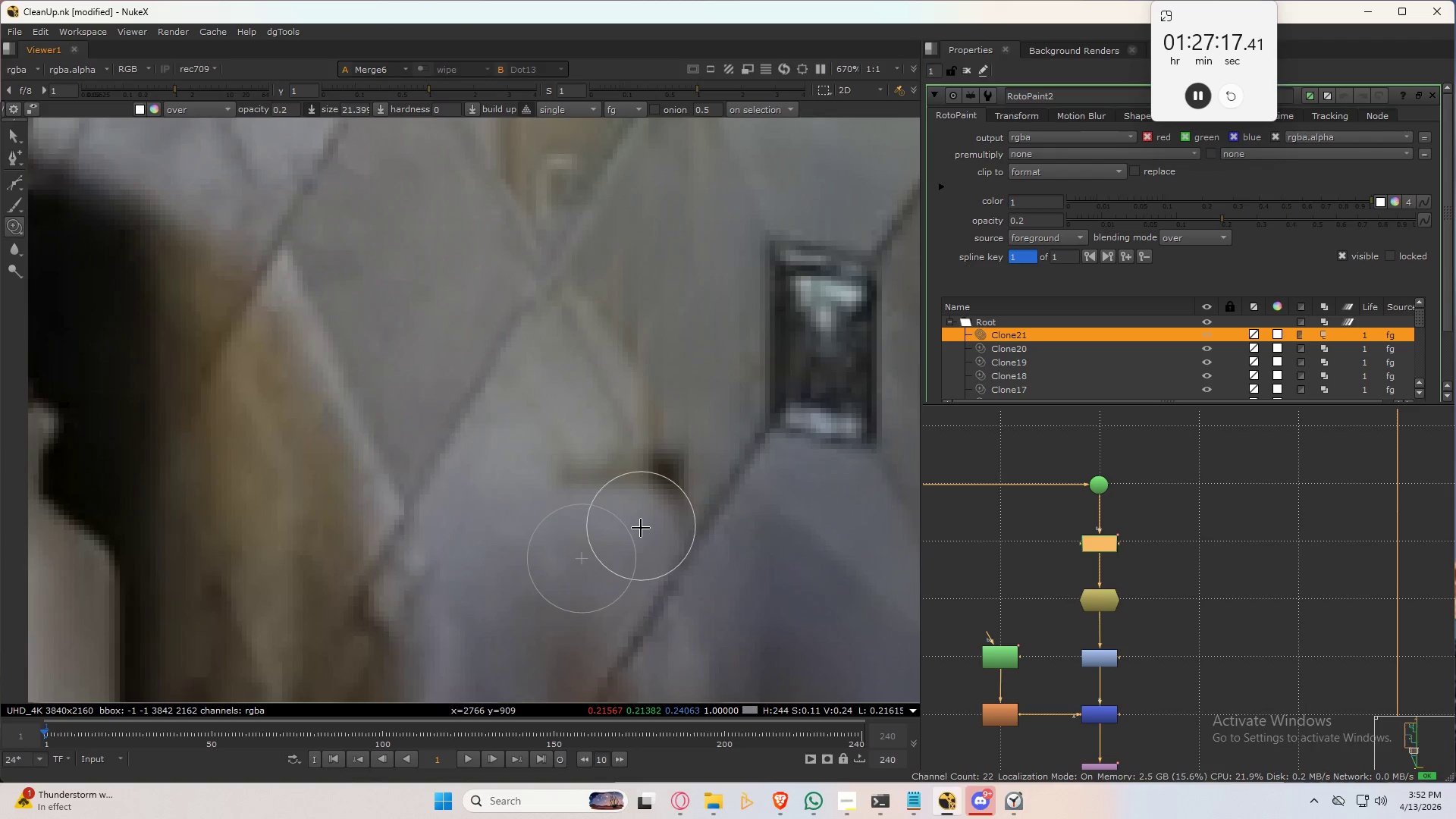 
left_click_drag(start_coordinate=[639, 529], to_coordinate=[553, 539])
 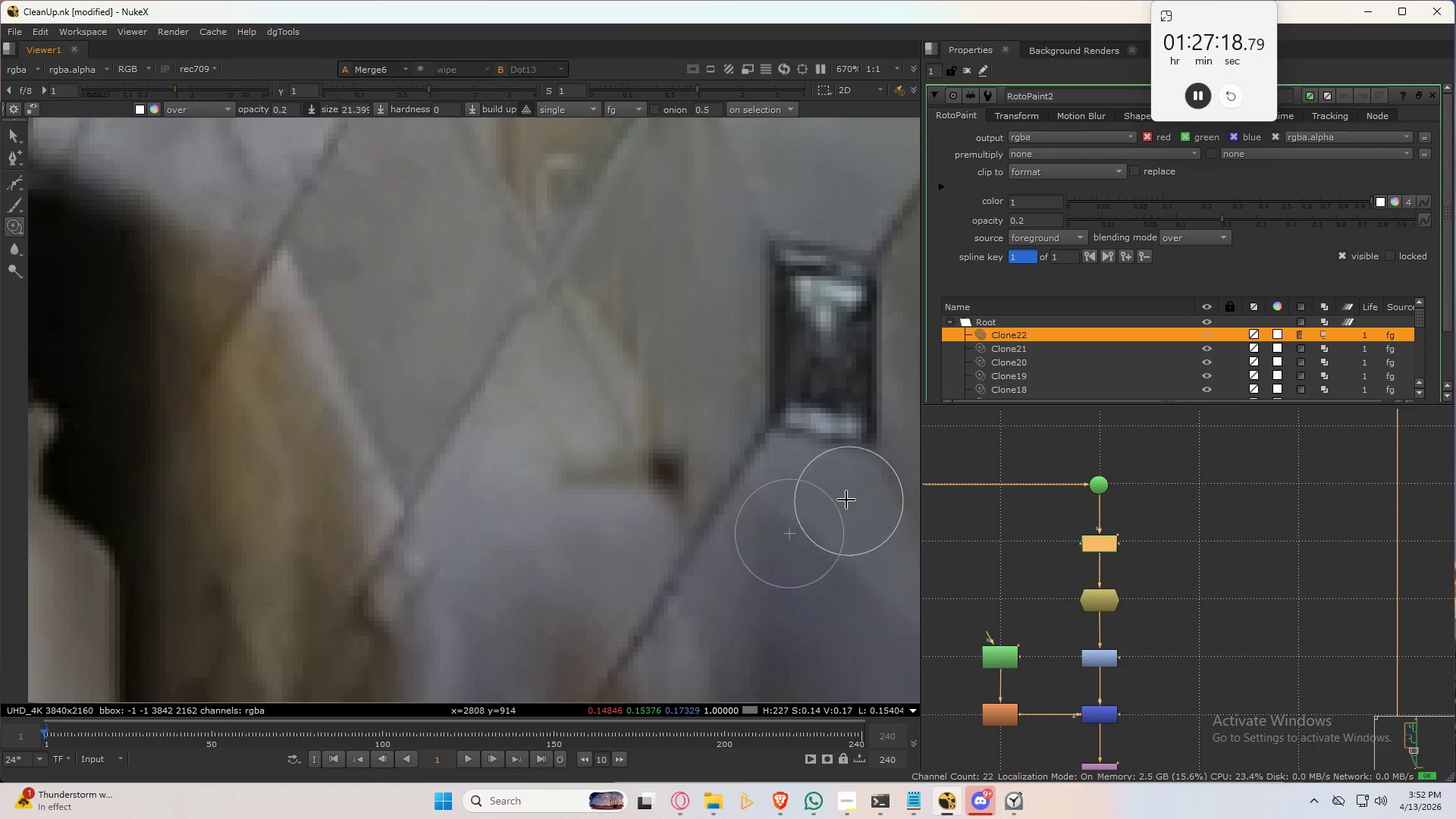 
scroll: coordinate [837, 487], scroll_direction: down, amount: 1.0
 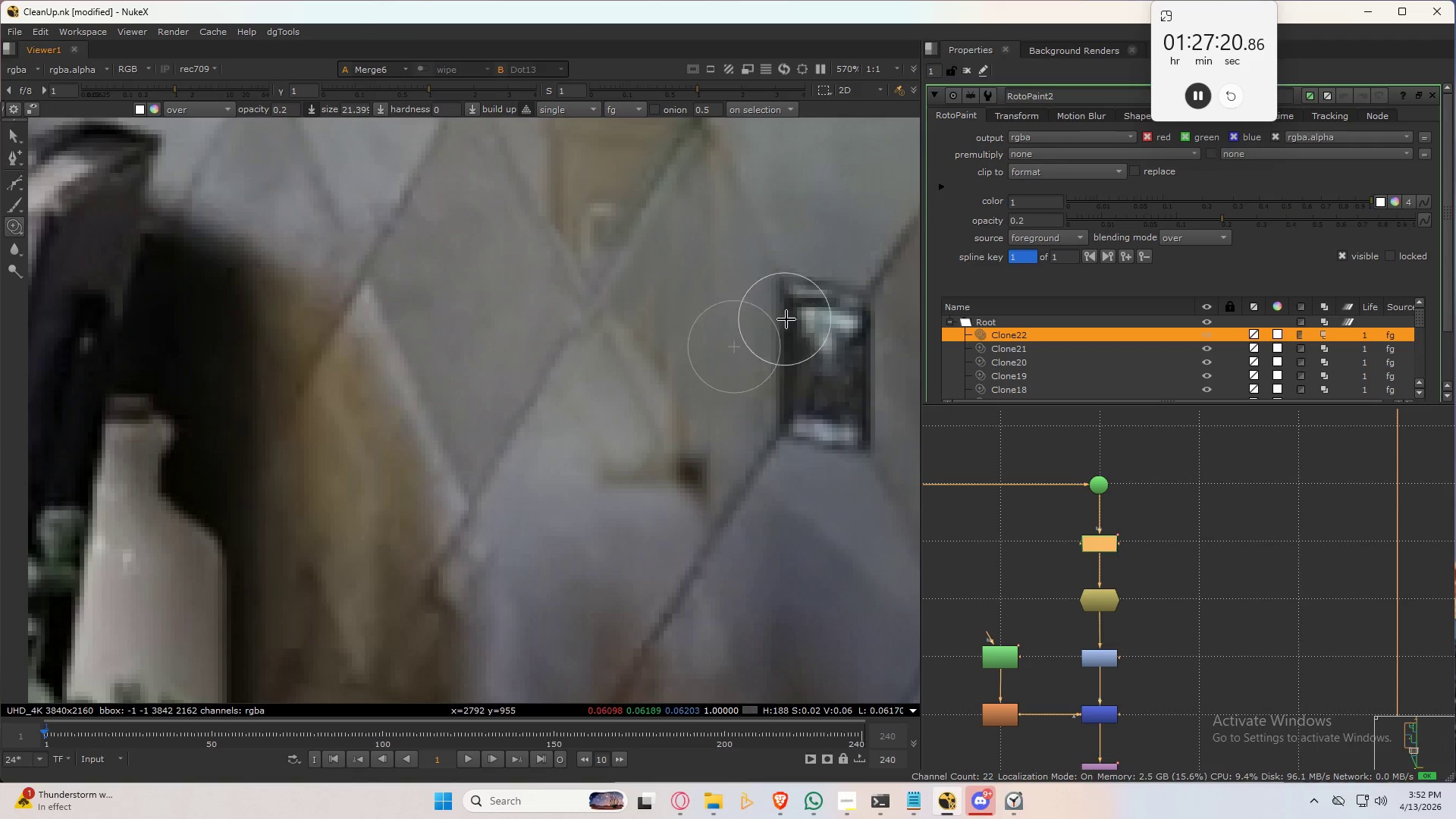 
hold_key(key=ControlLeft, duration=1.12)
left_click_drag(start_coordinate=[783, 372], to_coordinate=[697, 486])
 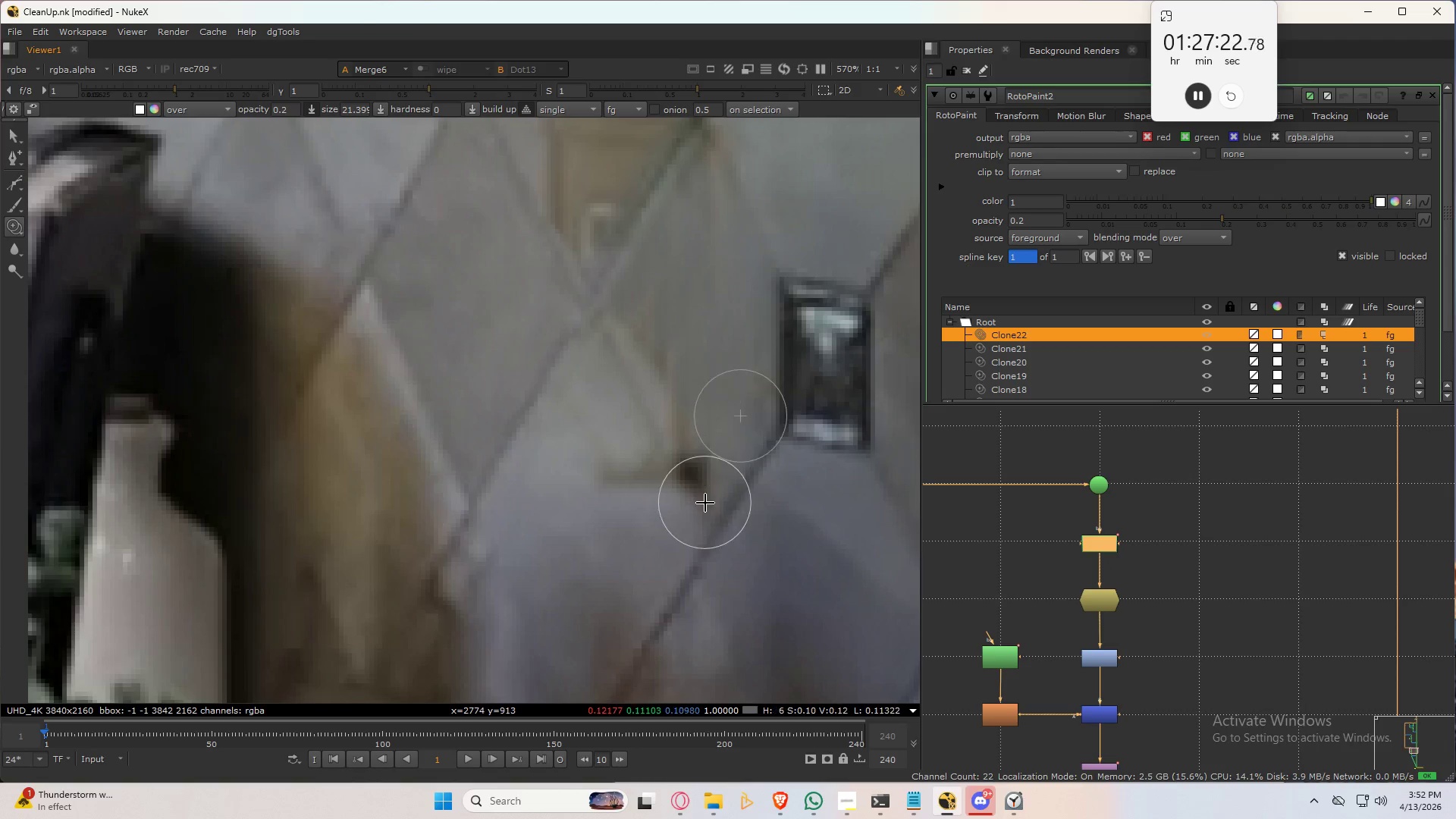 
left_click_drag(start_coordinate=[705, 502], to_coordinate=[661, 408])
 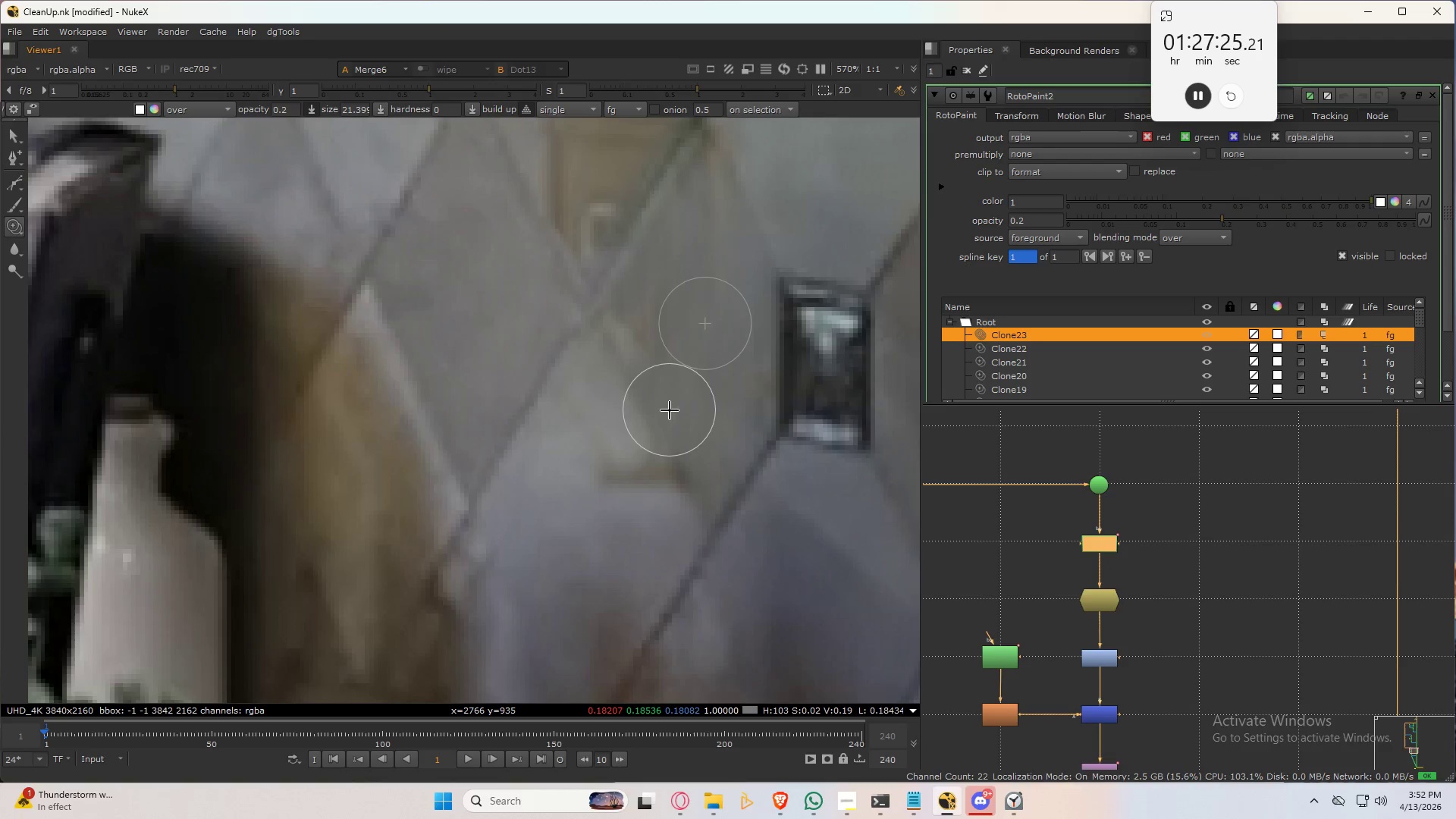 
left_click_drag(start_coordinate=[670, 409], to_coordinate=[648, 359])
 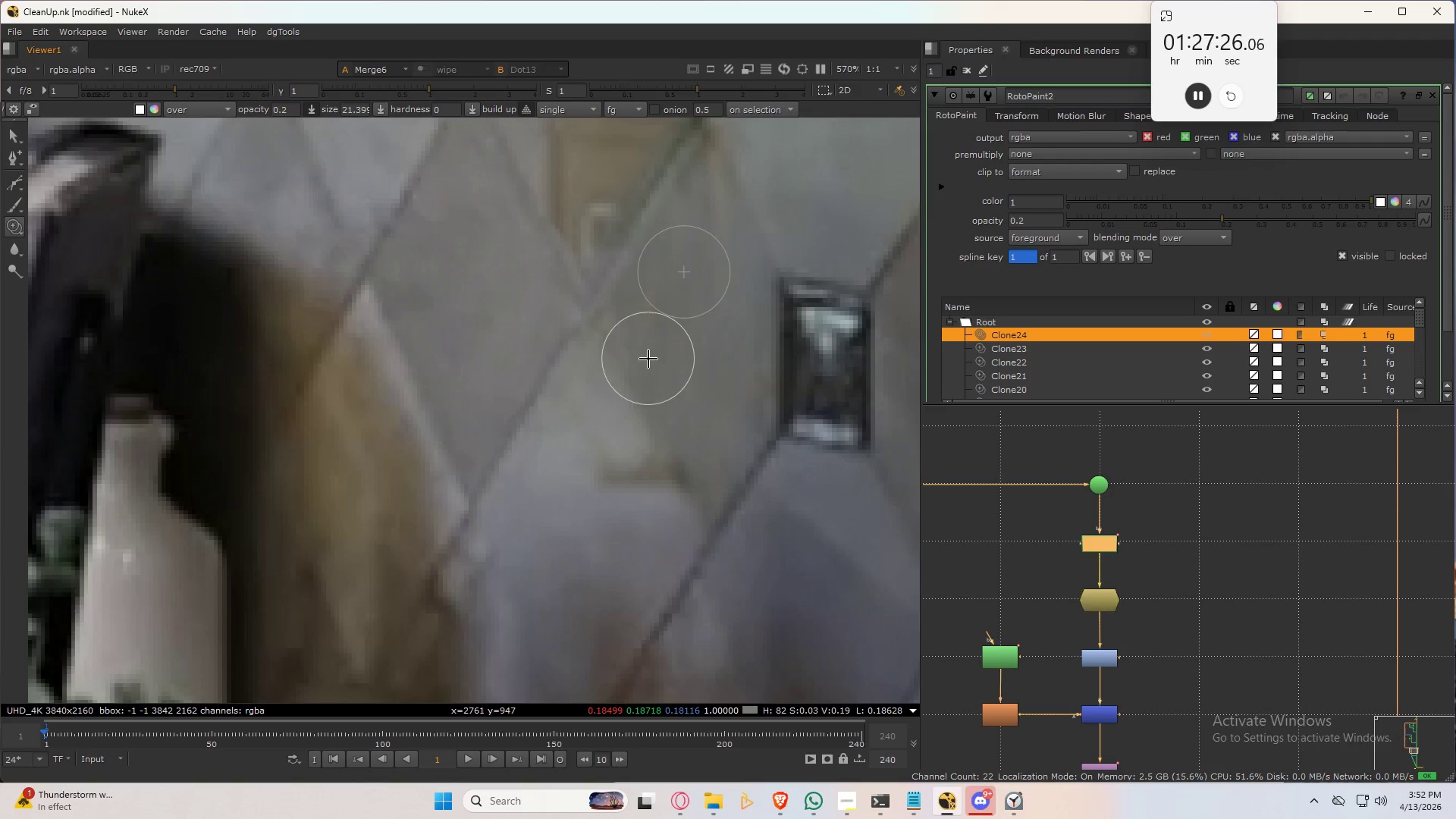 
hold_key(key=ControlLeft, duration=0.47)
left_click_drag(start_coordinate=[658, 368], to_coordinate=[639, 344])
 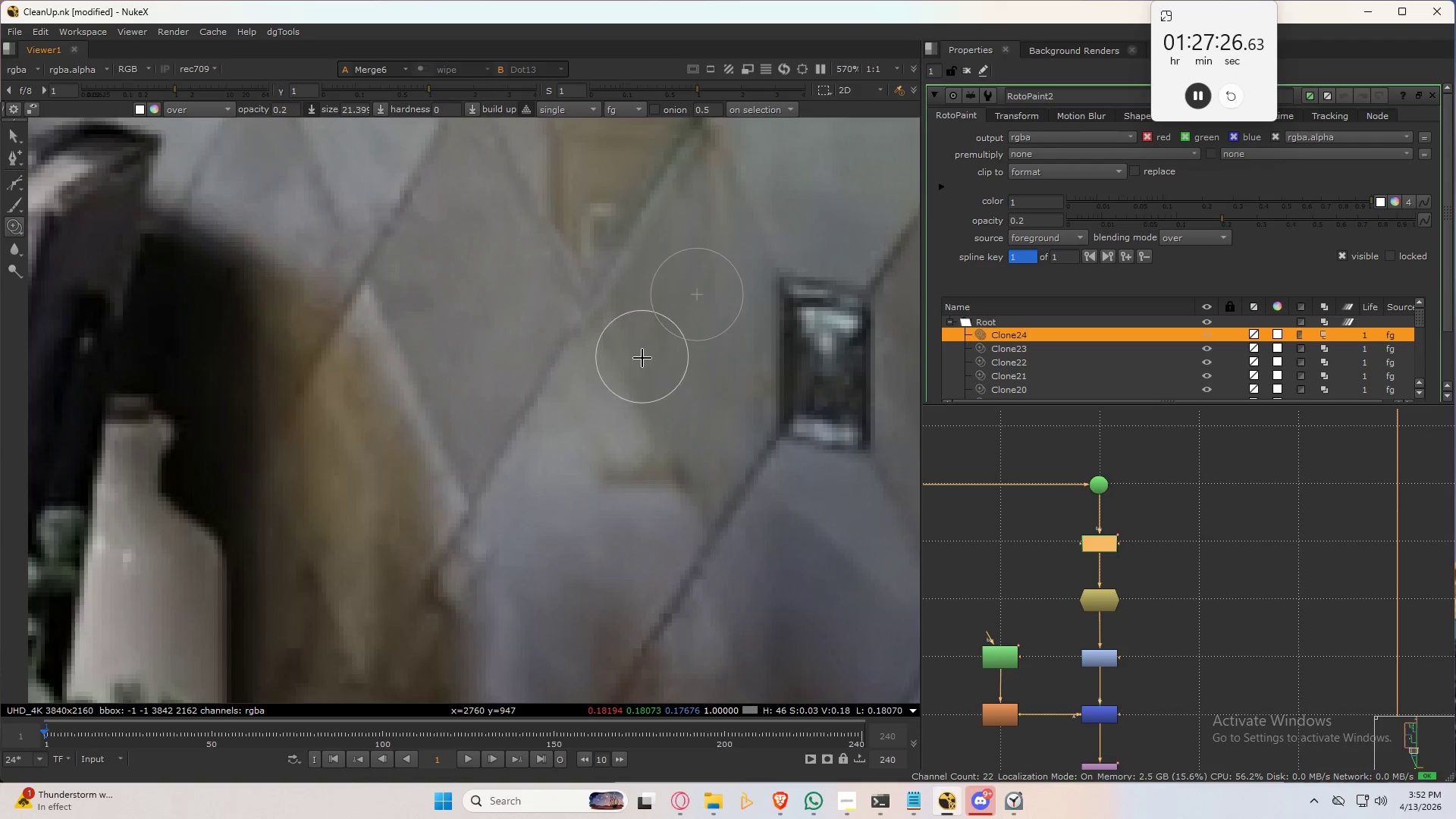 
left_click_drag(start_coordinate=[647, 367], to_coordinate=[704, 460])
 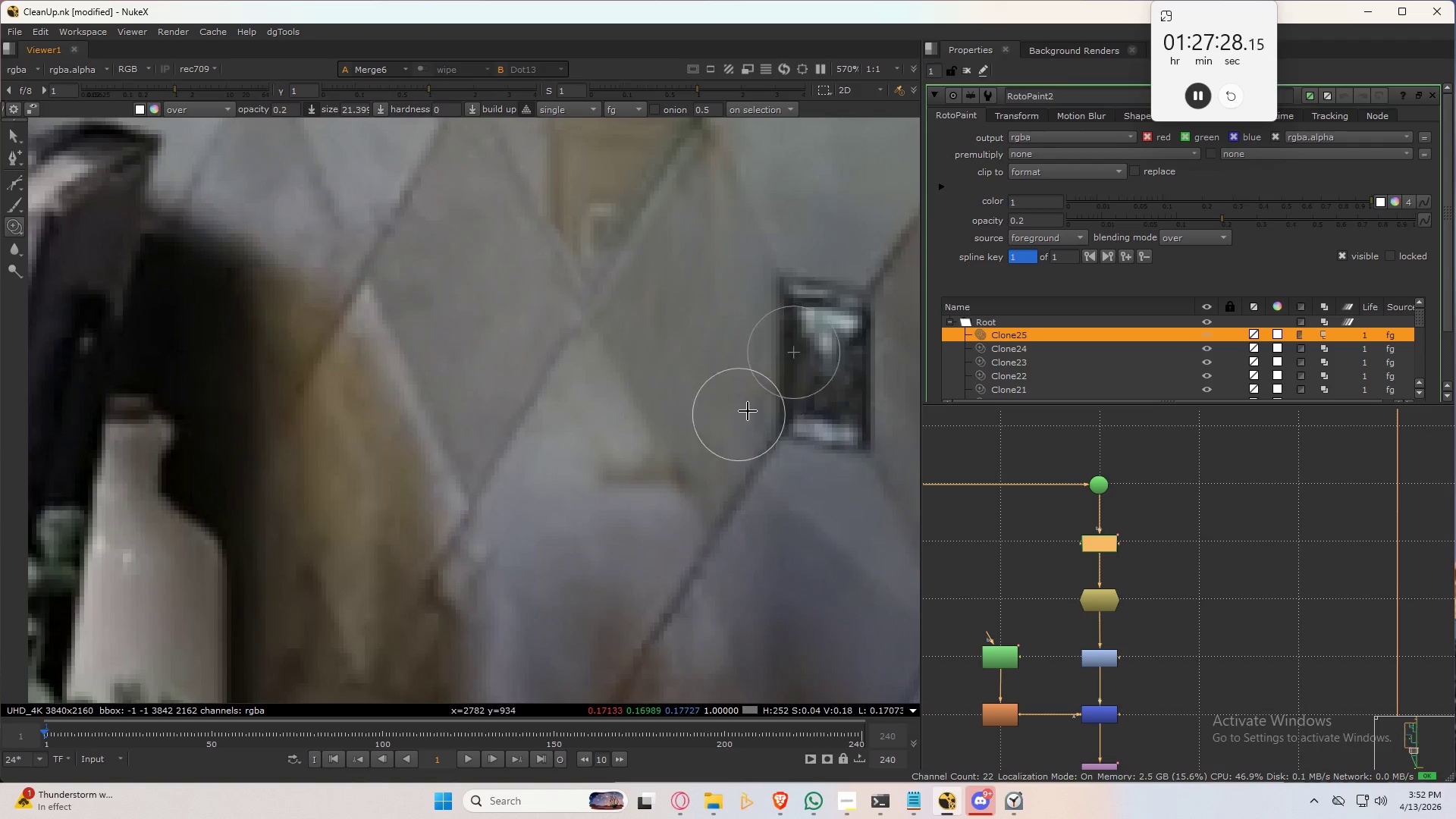 
scroll: coordinate [757, 430], scroll_direction: down, amount: 3.0
 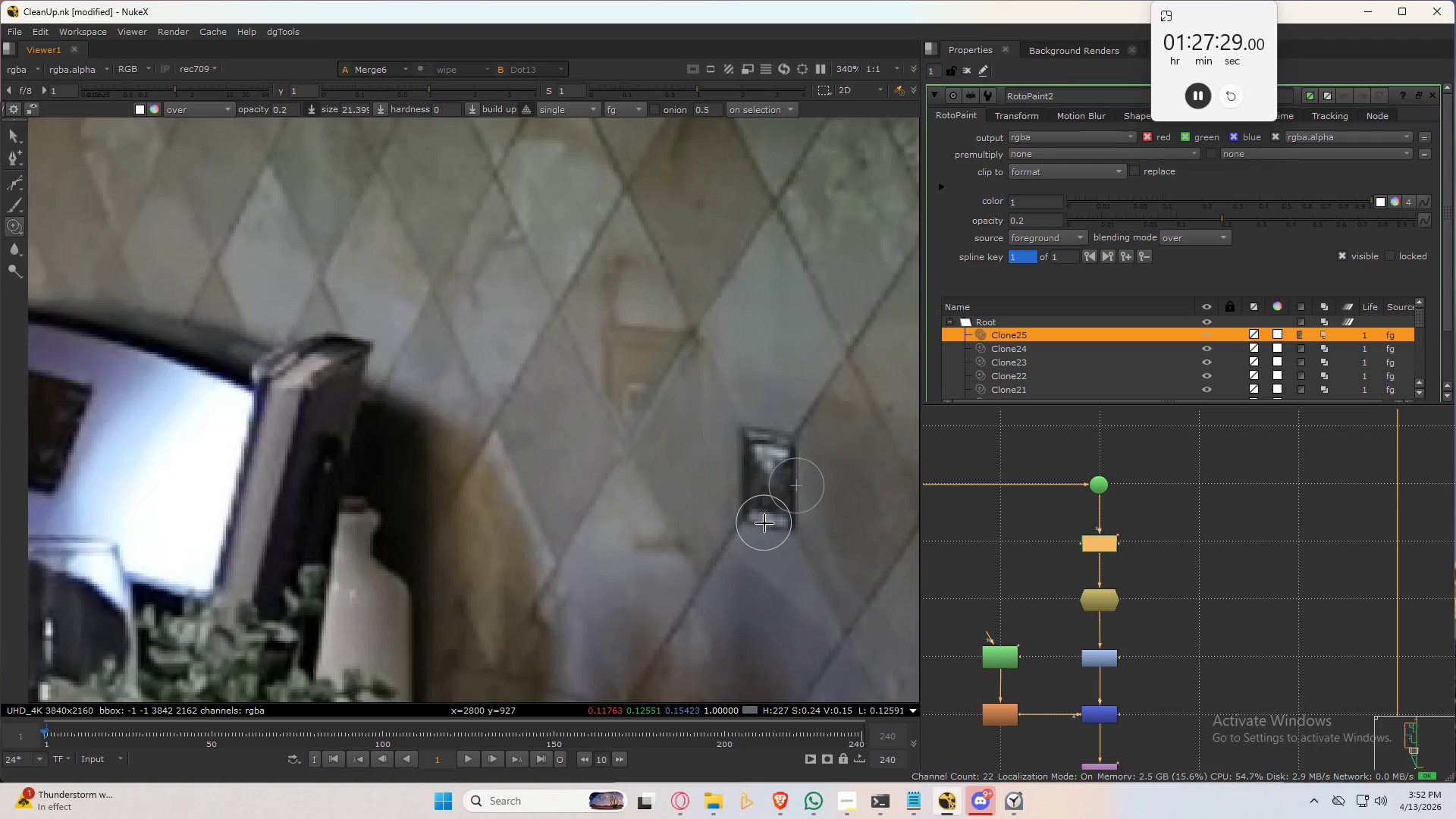 
hold_key(key=3, duration=0.42)
 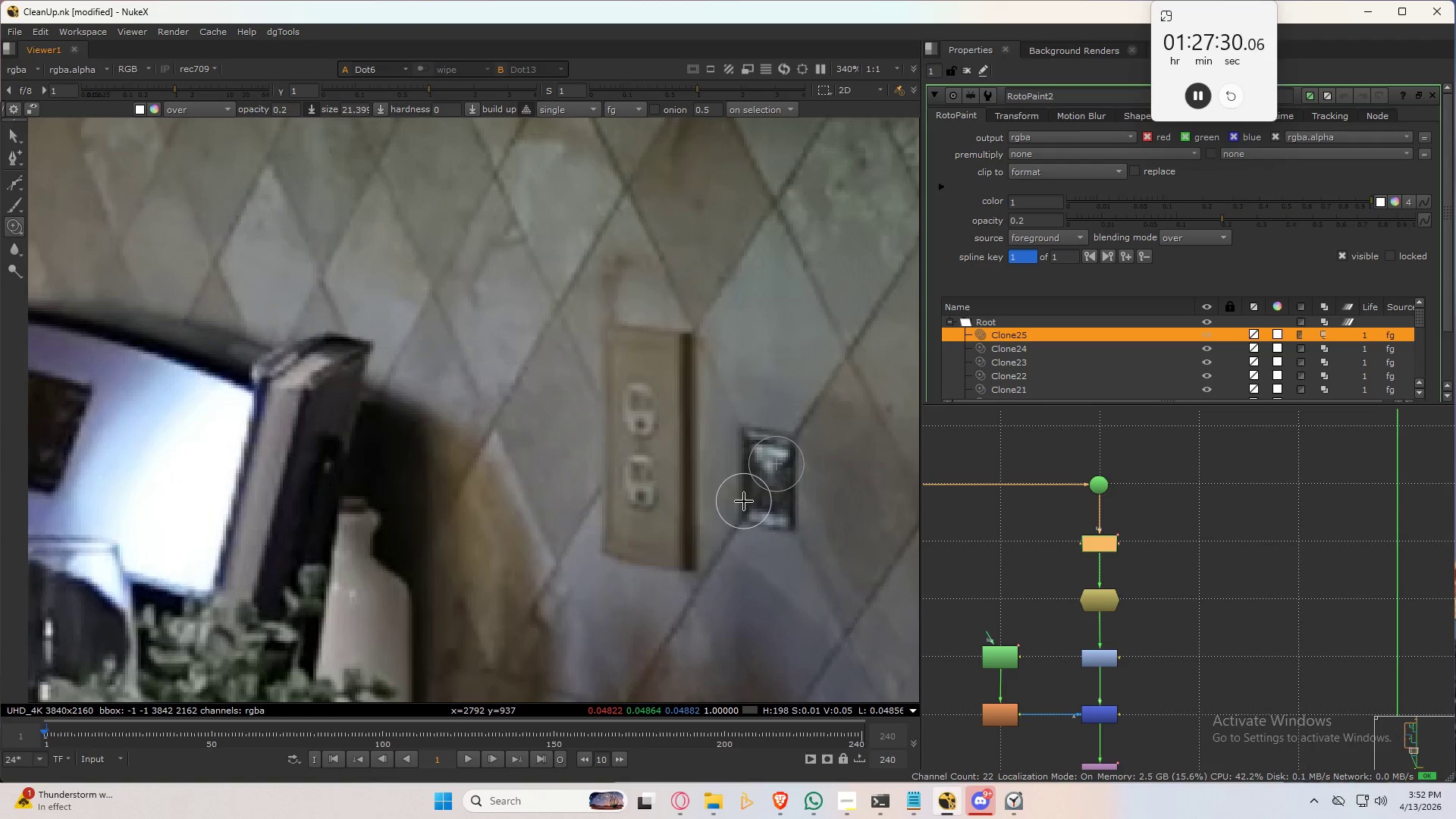 
hold_key(key=2, duration=0.36)
 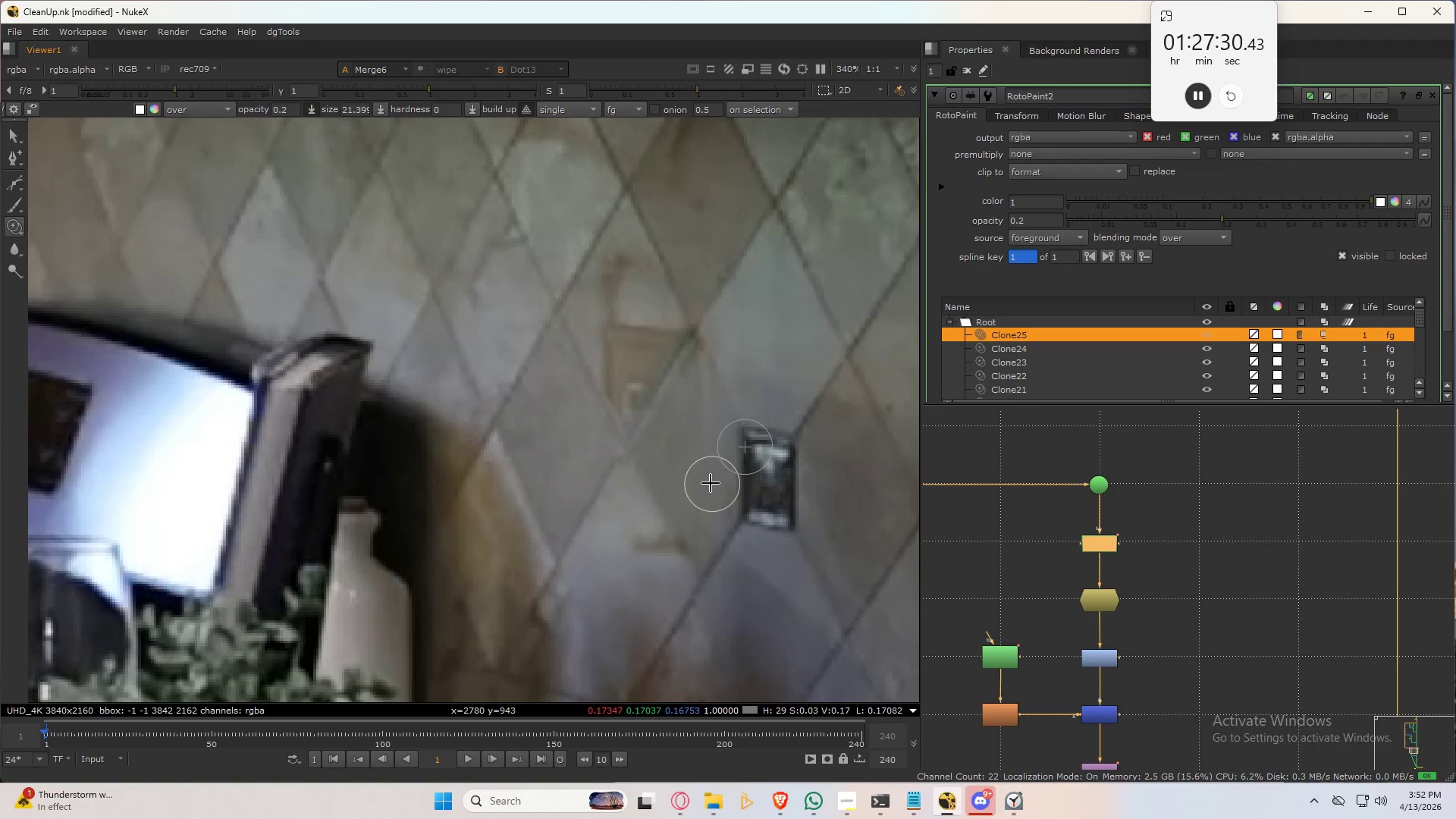 
hold_key(key=3, duration=0.38)
 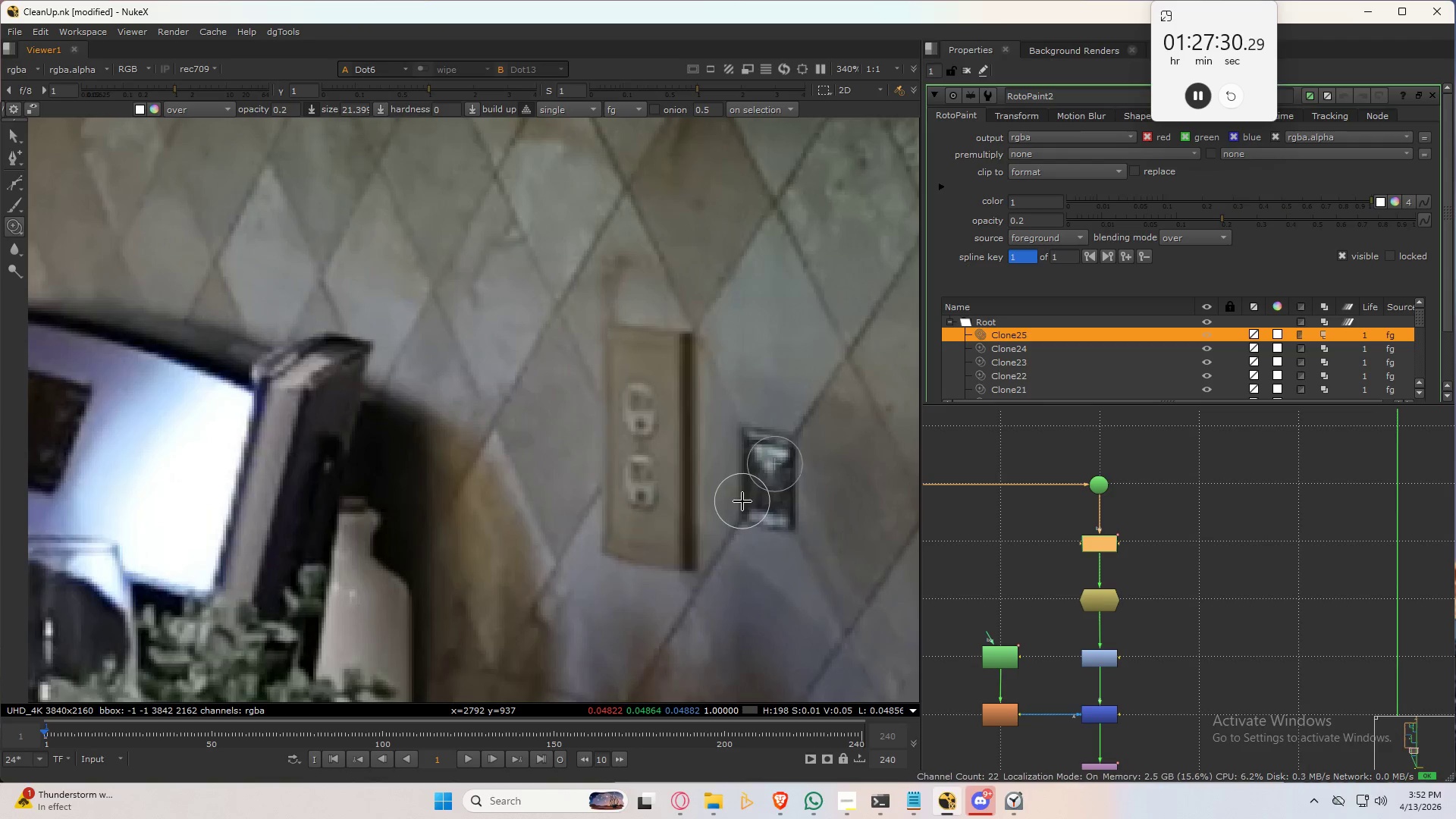 
key(2)
 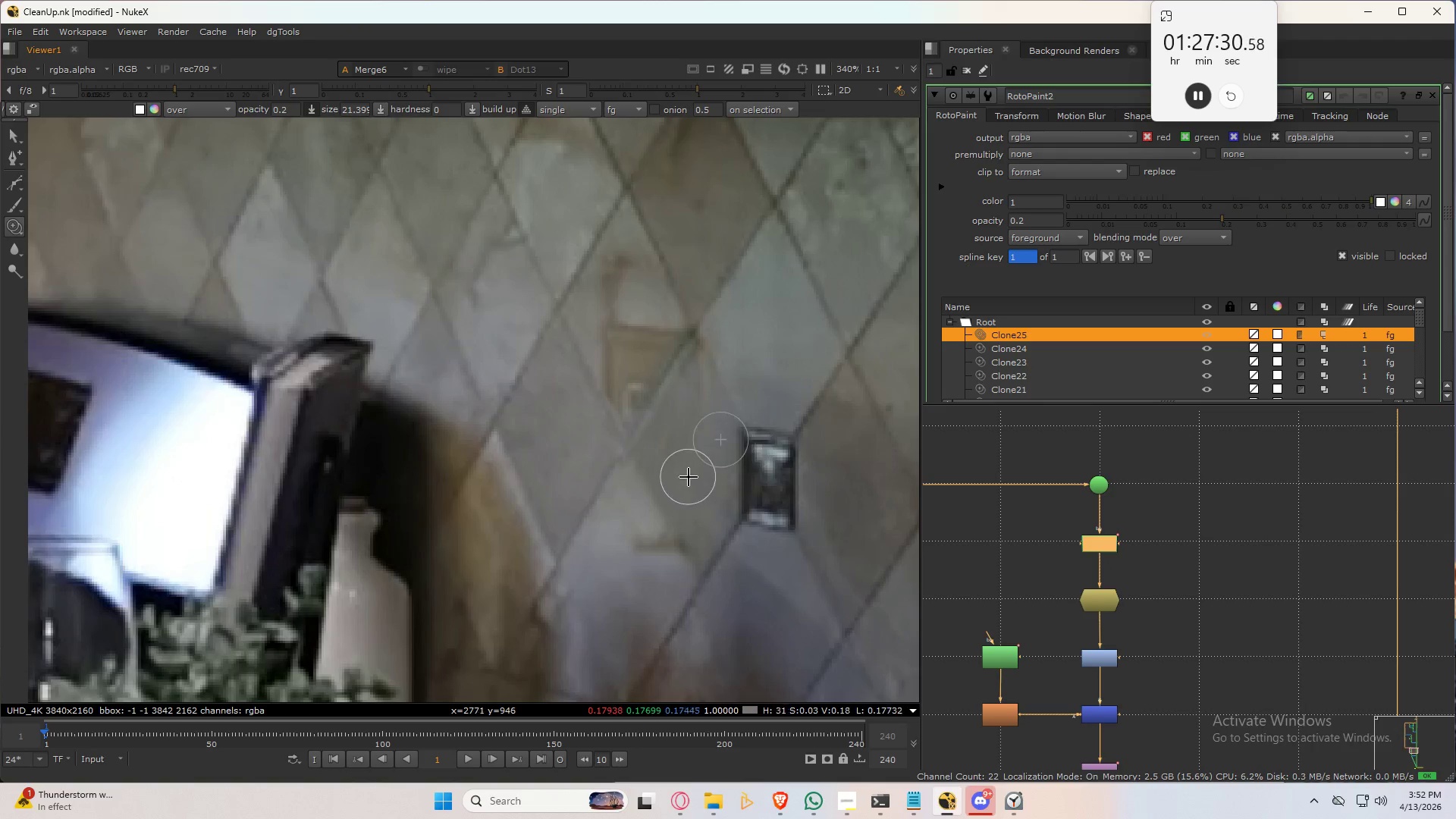 
hold_key(key=ControlLeft, duration=0.86)
left_click_drag(start_coordinate=[676, 513], to_coordinate=[717, 344])
 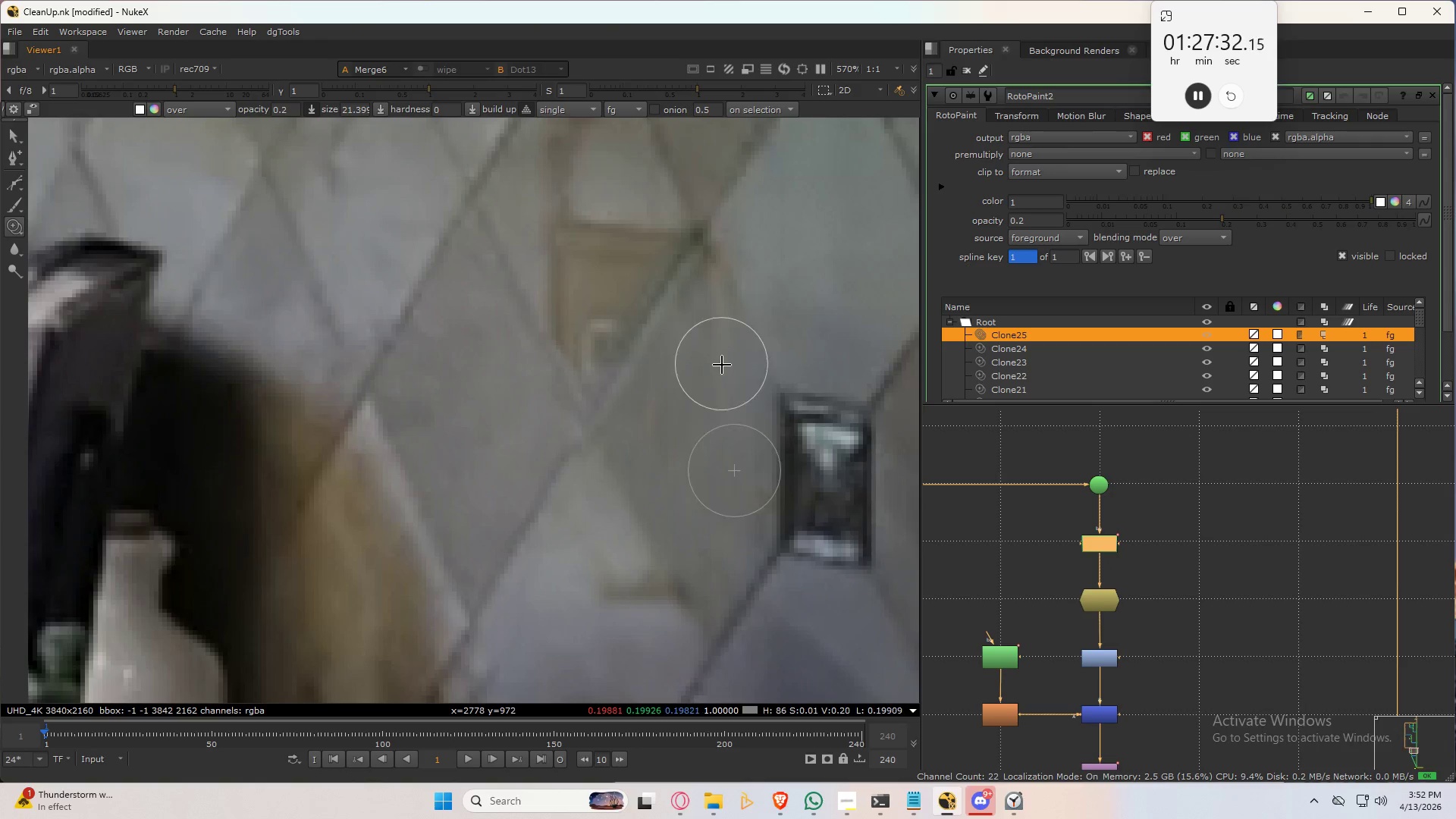 
scroll: coordinate [684, 475], scroll_direction: up, amount: 3.0
 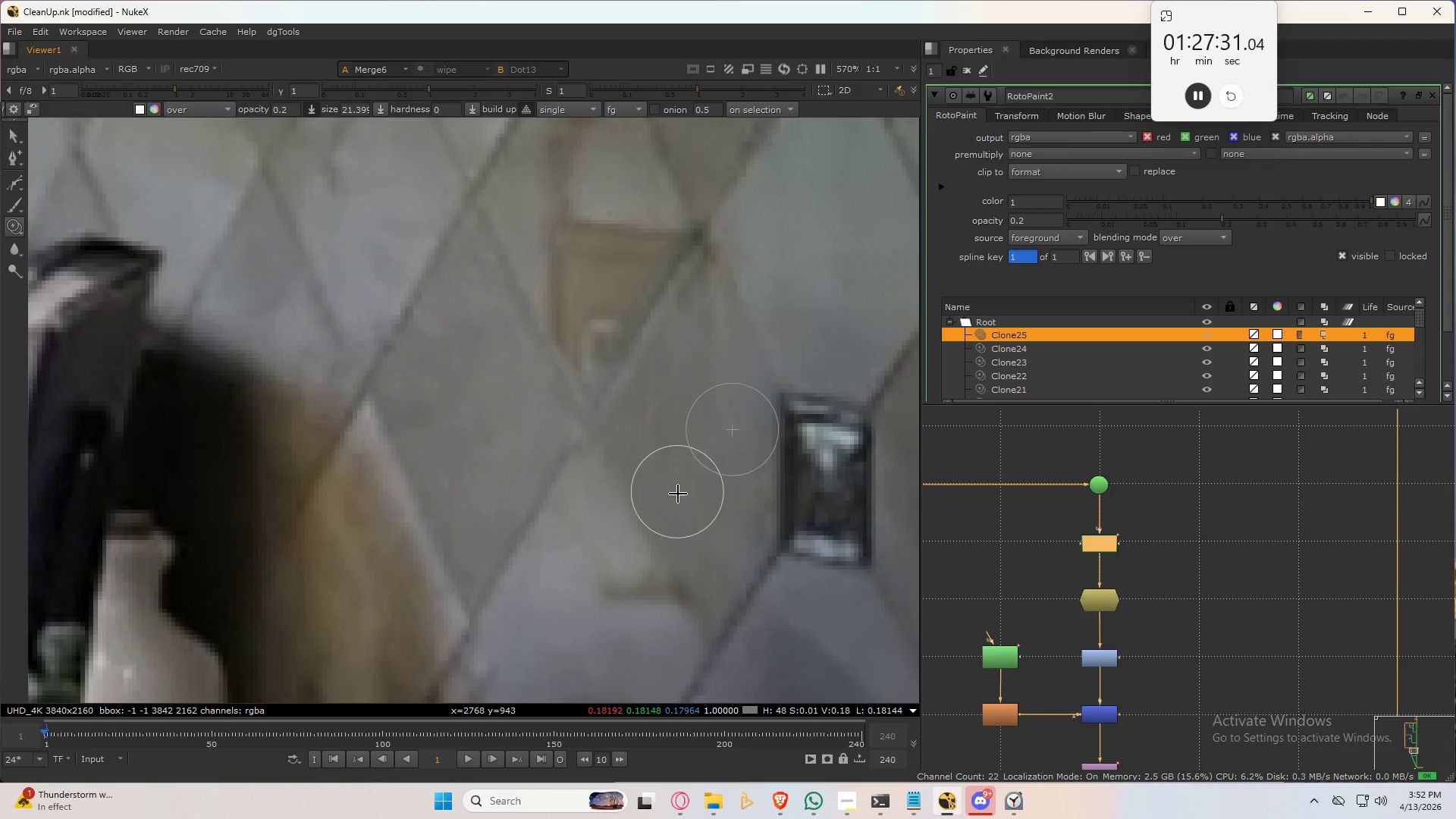 
left_click_drag(start_coordinate=[722, 365], to_coordinate=[711, 474])
 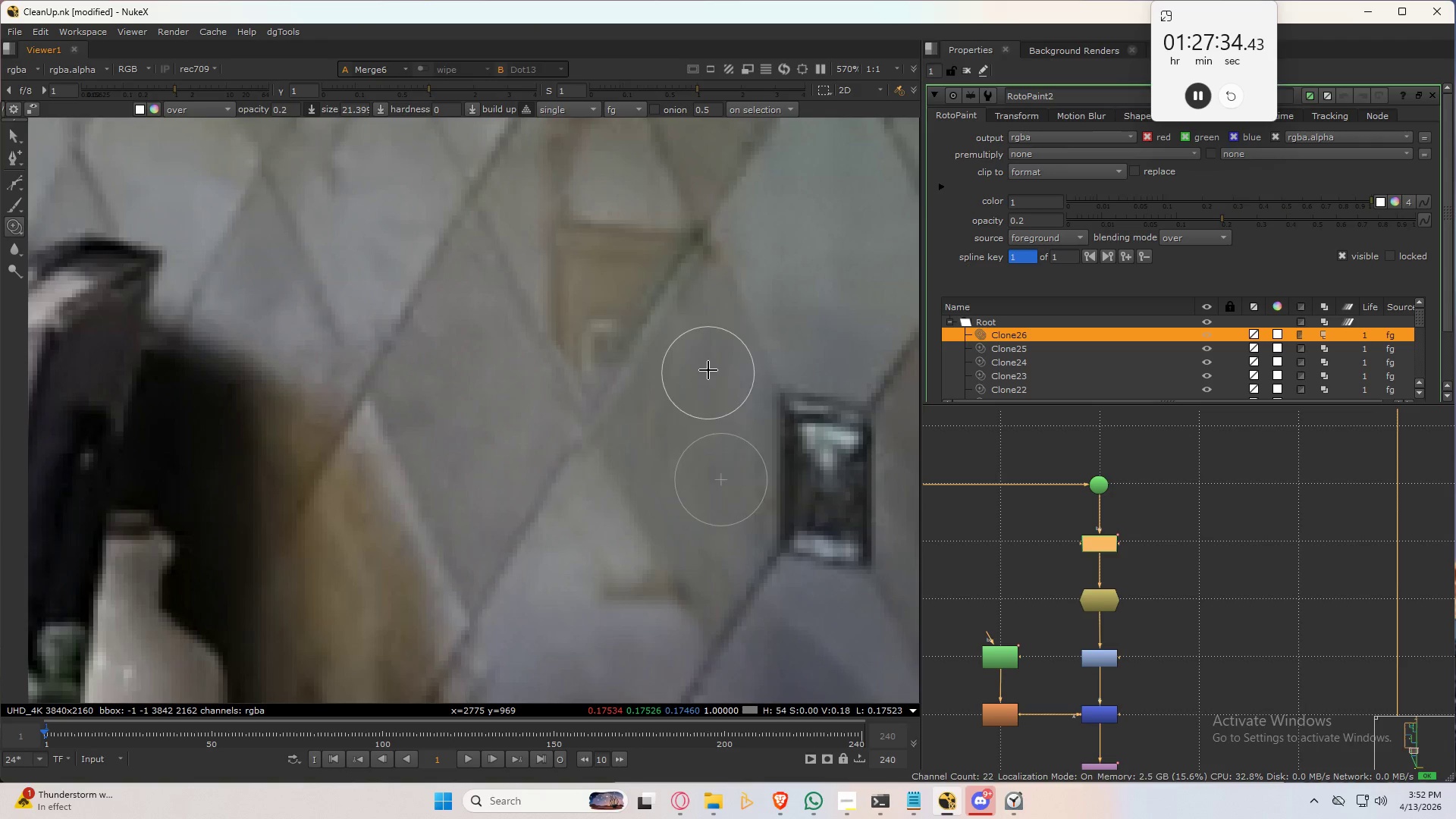 
hold_key(key=ControlLeft, duration=0.42)
left_click_drag(start_coordinate=[708, 342], to_coordinate=[665, 406])
 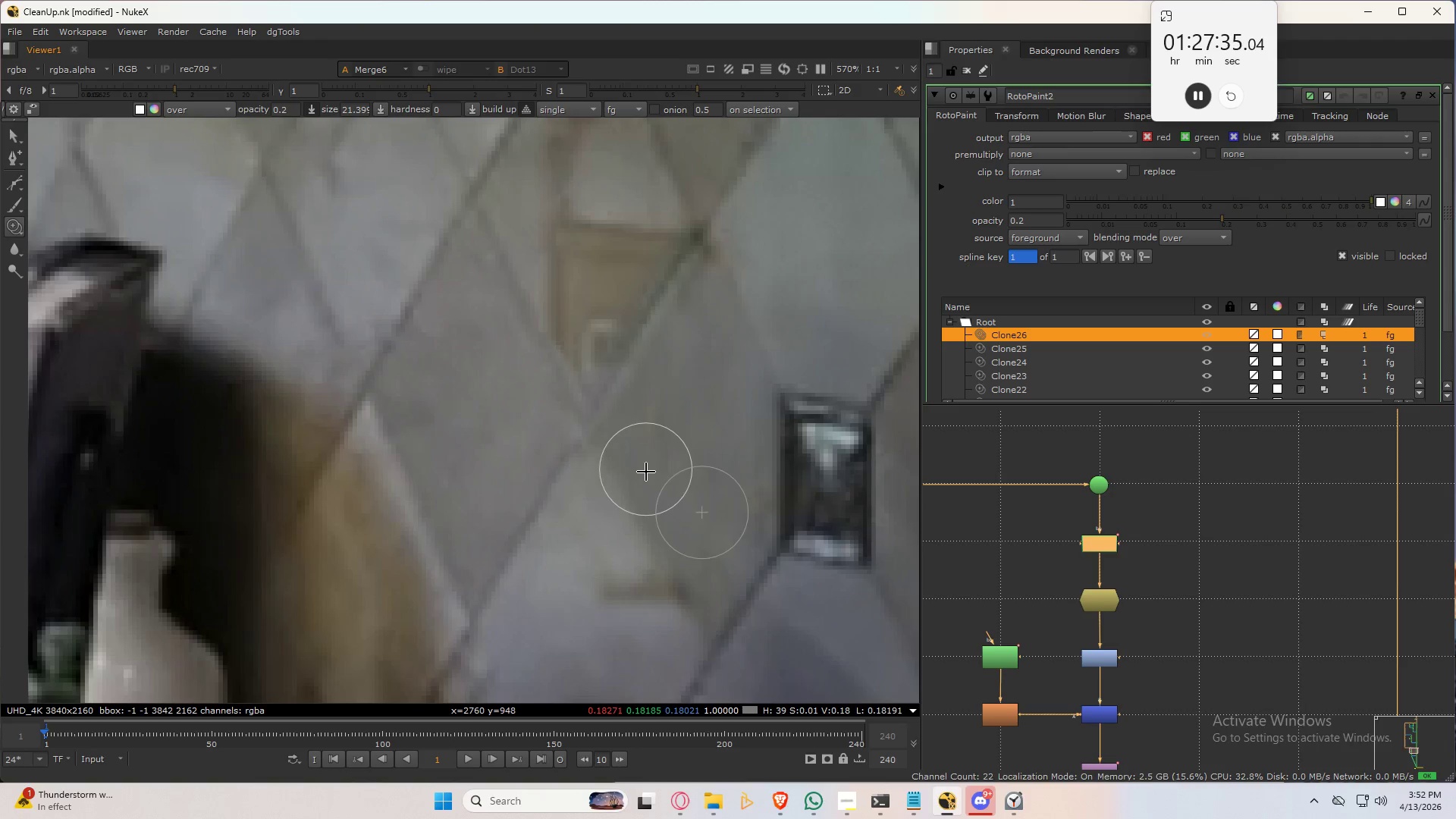 
left_click_drag(start_coordinate=[646, 472], to_coordinate=[661, 453])
 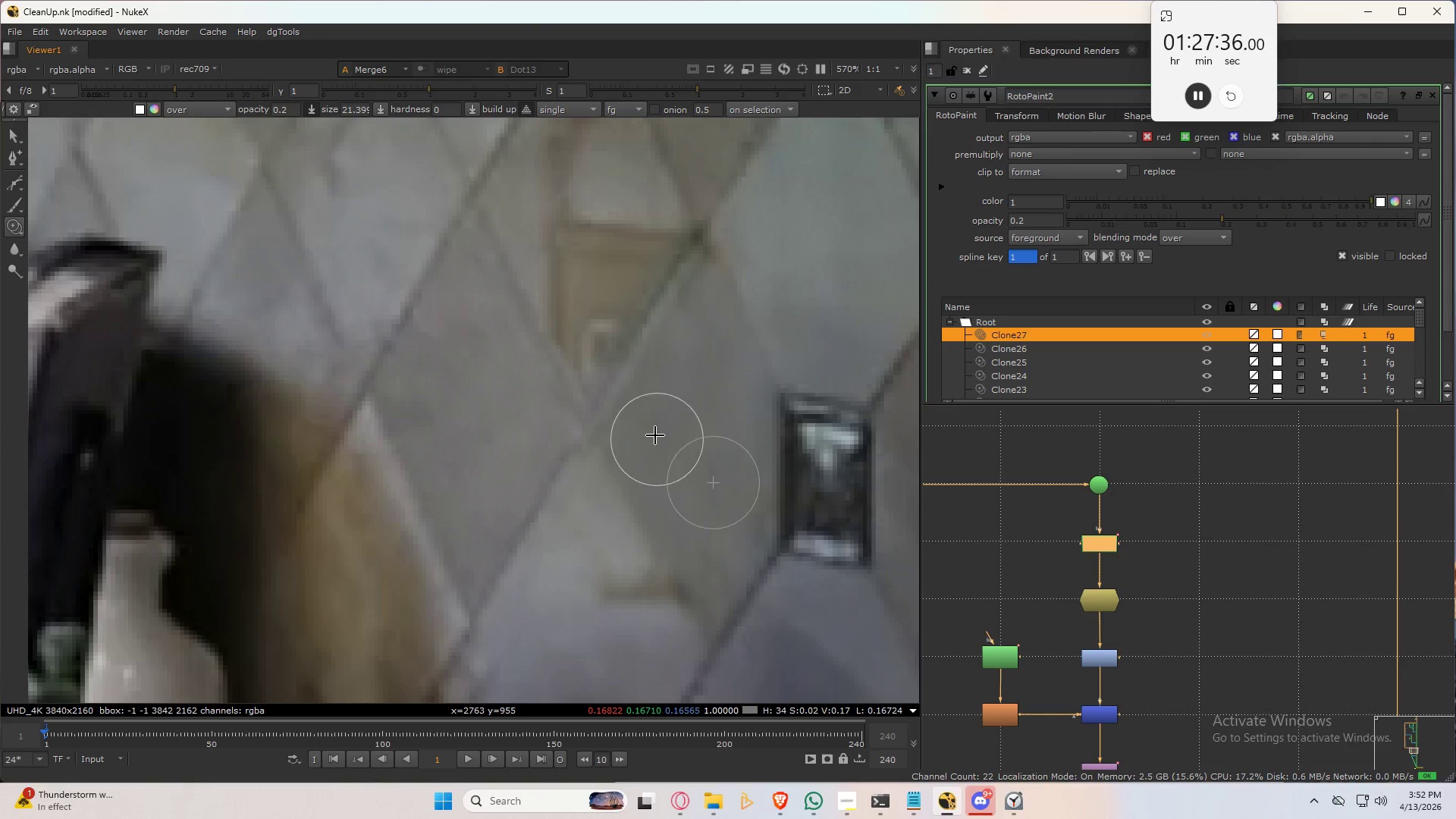 
hold_key(key=ControlLeft, duration=0.59)
left_click_drag(start_coordinate=[646, 394], to_coordinate=[708, 536])
 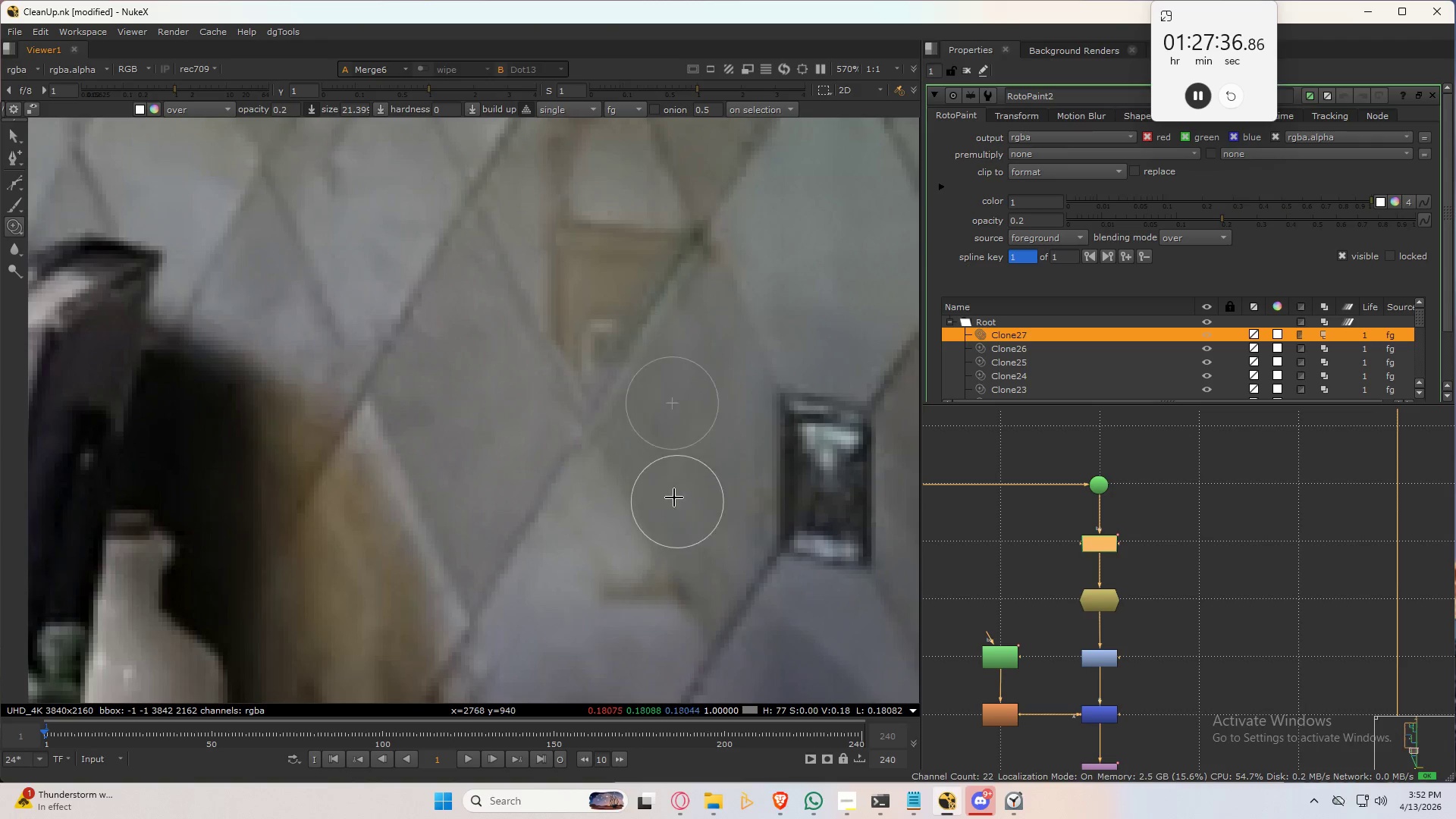 
left_click_drag(start_coordinate=[670, 491], to_coordinate=[661, 491])
 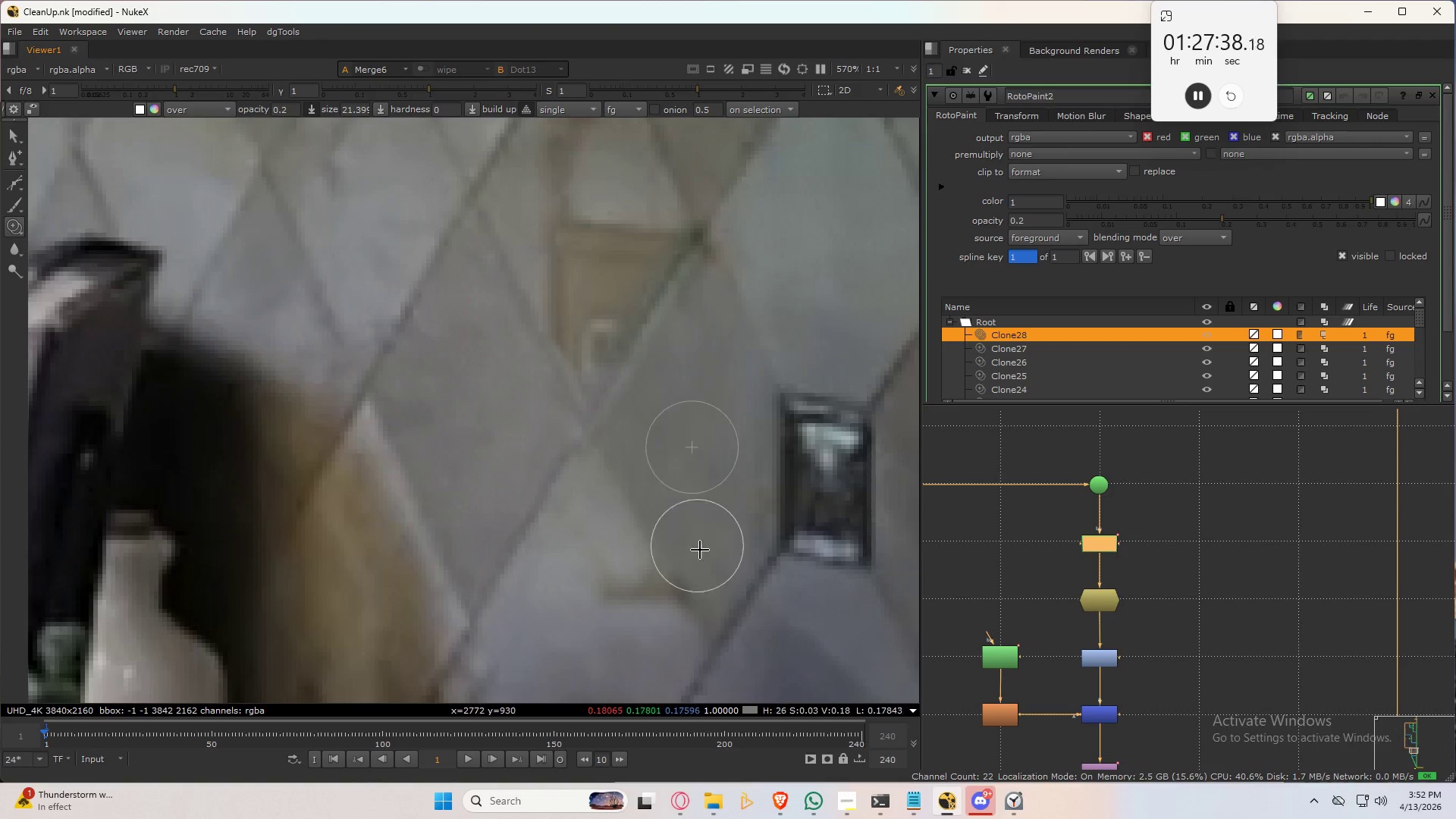 
hold_key(key=ControlLeft, duration=0.41)
left_click_drag(start_coordinate=[718, 569], to_coordinate=[744, 518])
 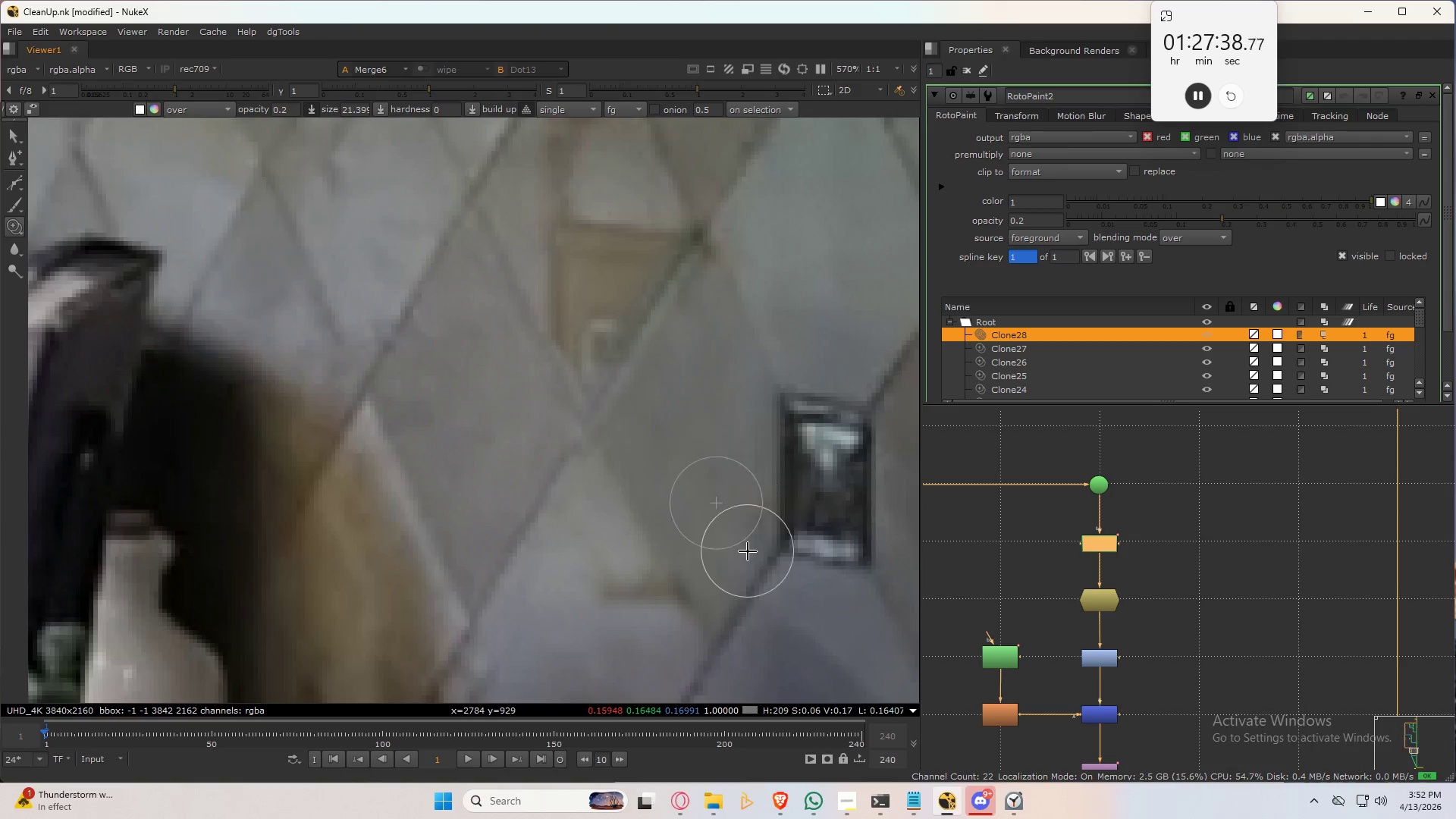 
left_click_drag(start_coordinate=[750, 548], to_coordinate=[737, 389])
 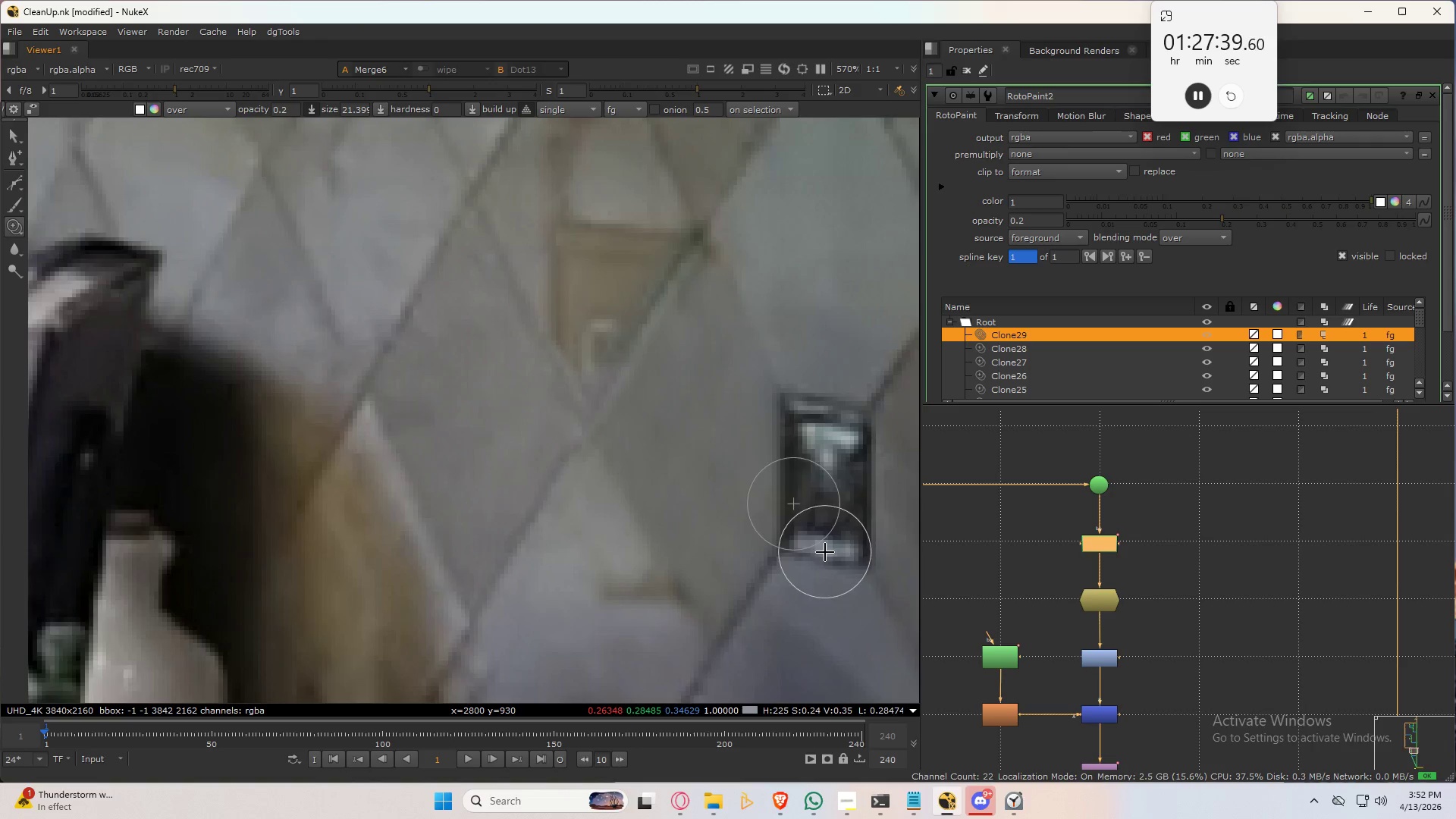 
scroll: coordinate [858, 572], scroll_direction: down, amount: 4.0
 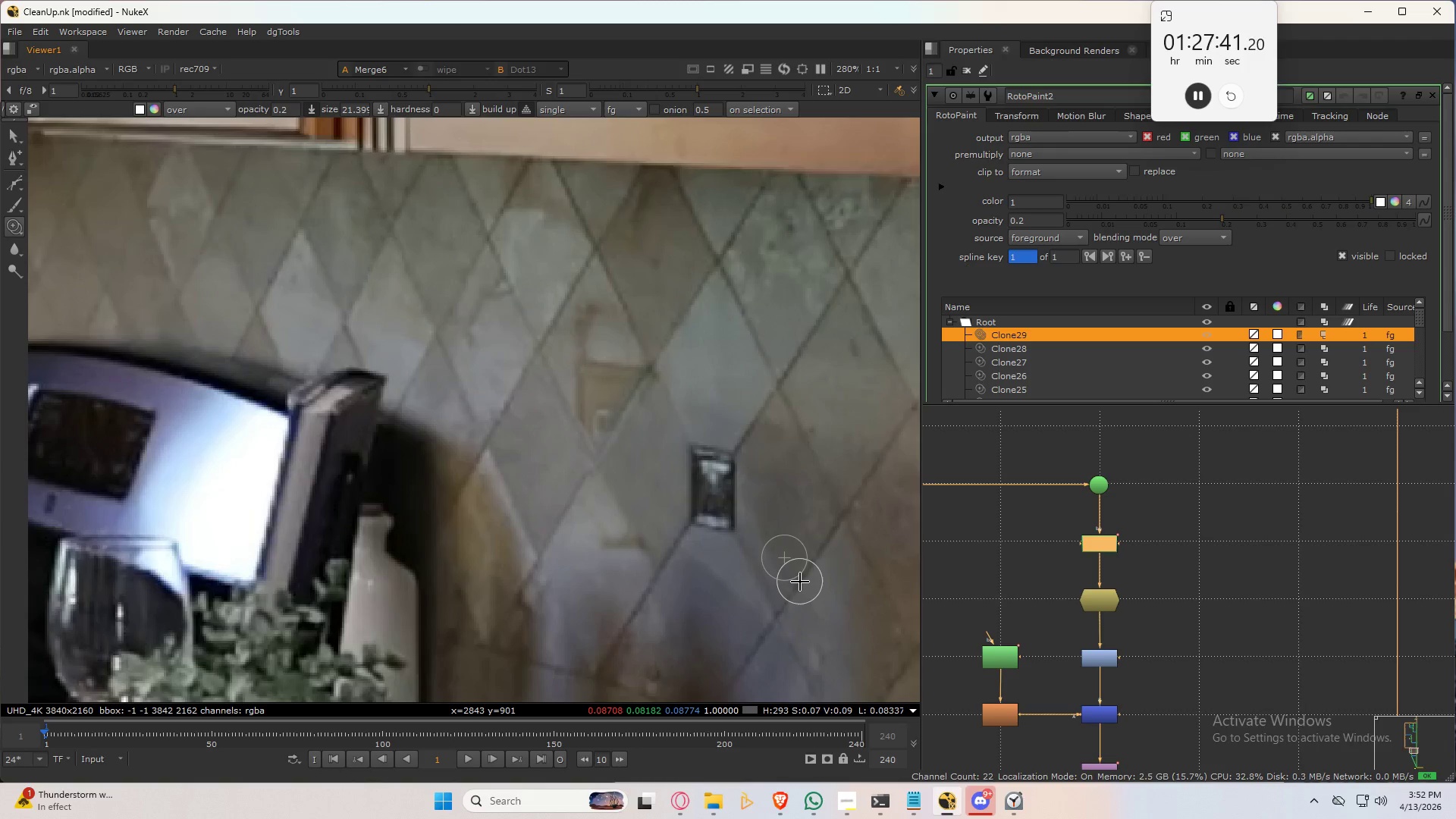 
hold_key(key=3, duration=0.45)
 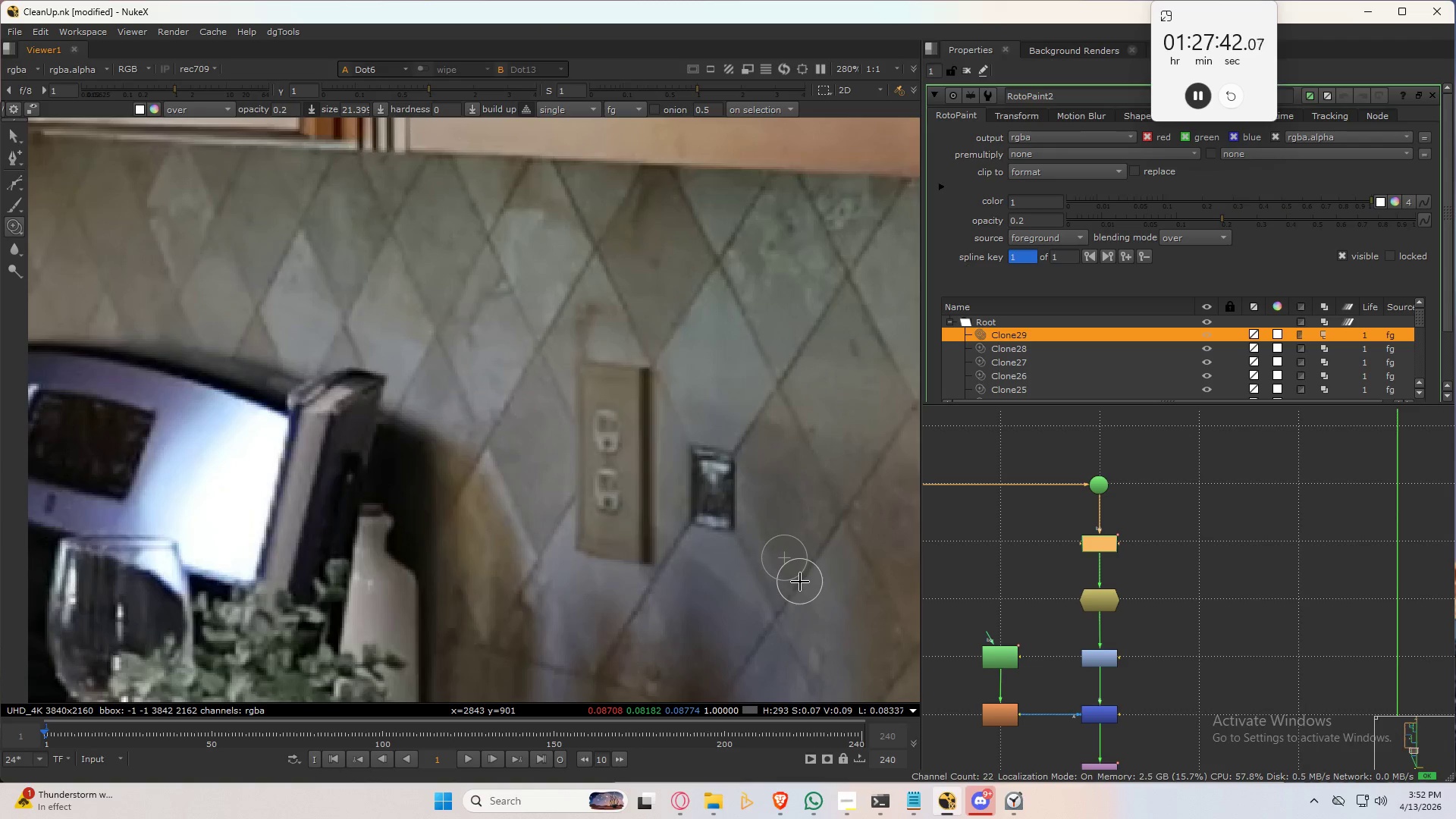 
hold_key(key=2, duration=0.53)
 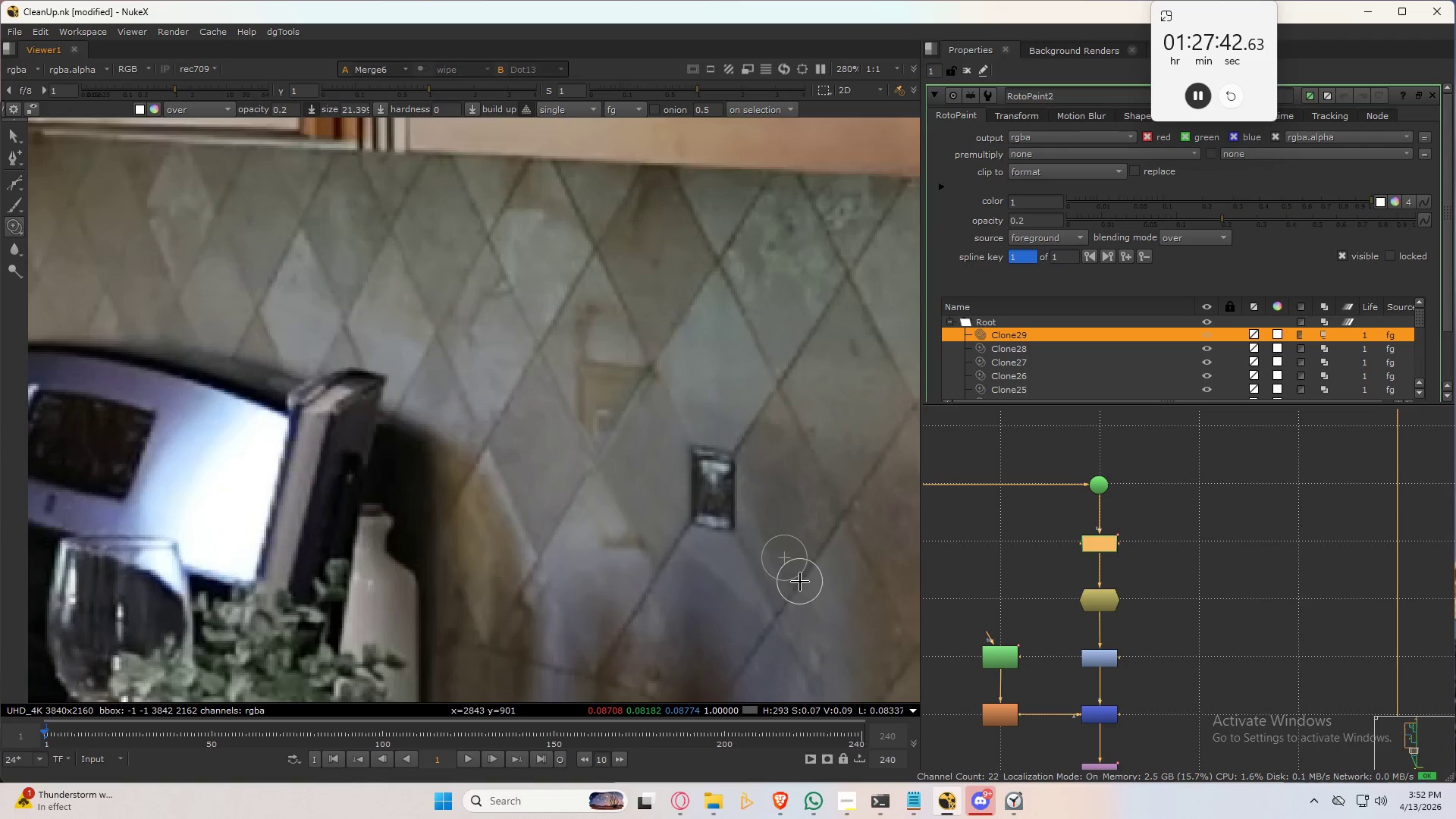 
hold_key(key=3, duration=0.62)
 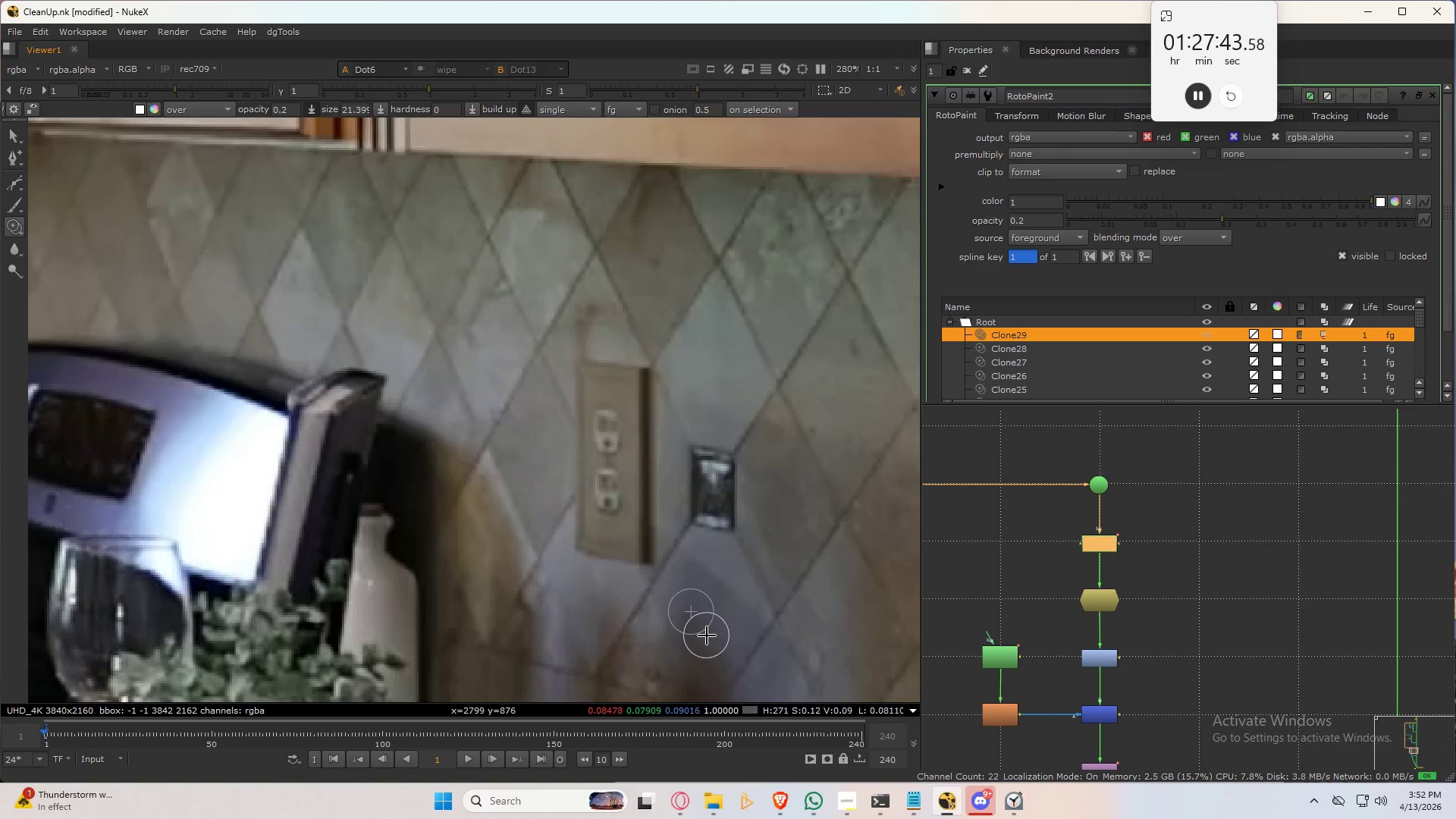 
scroll: coordinate [707, 635], scroll_direction: up, amount: 3.0
 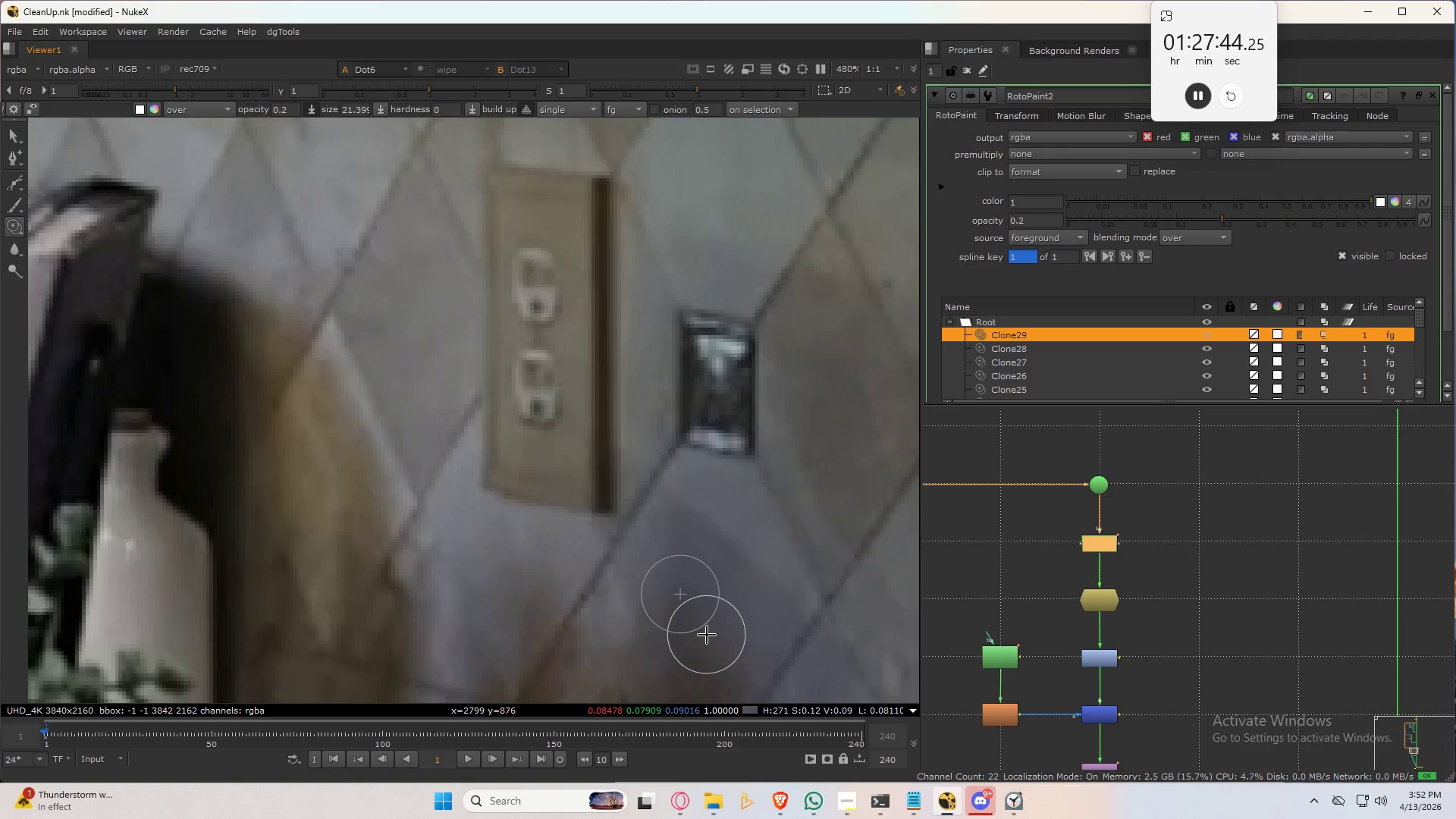 
hold_key(key=2, duration=0.61)
 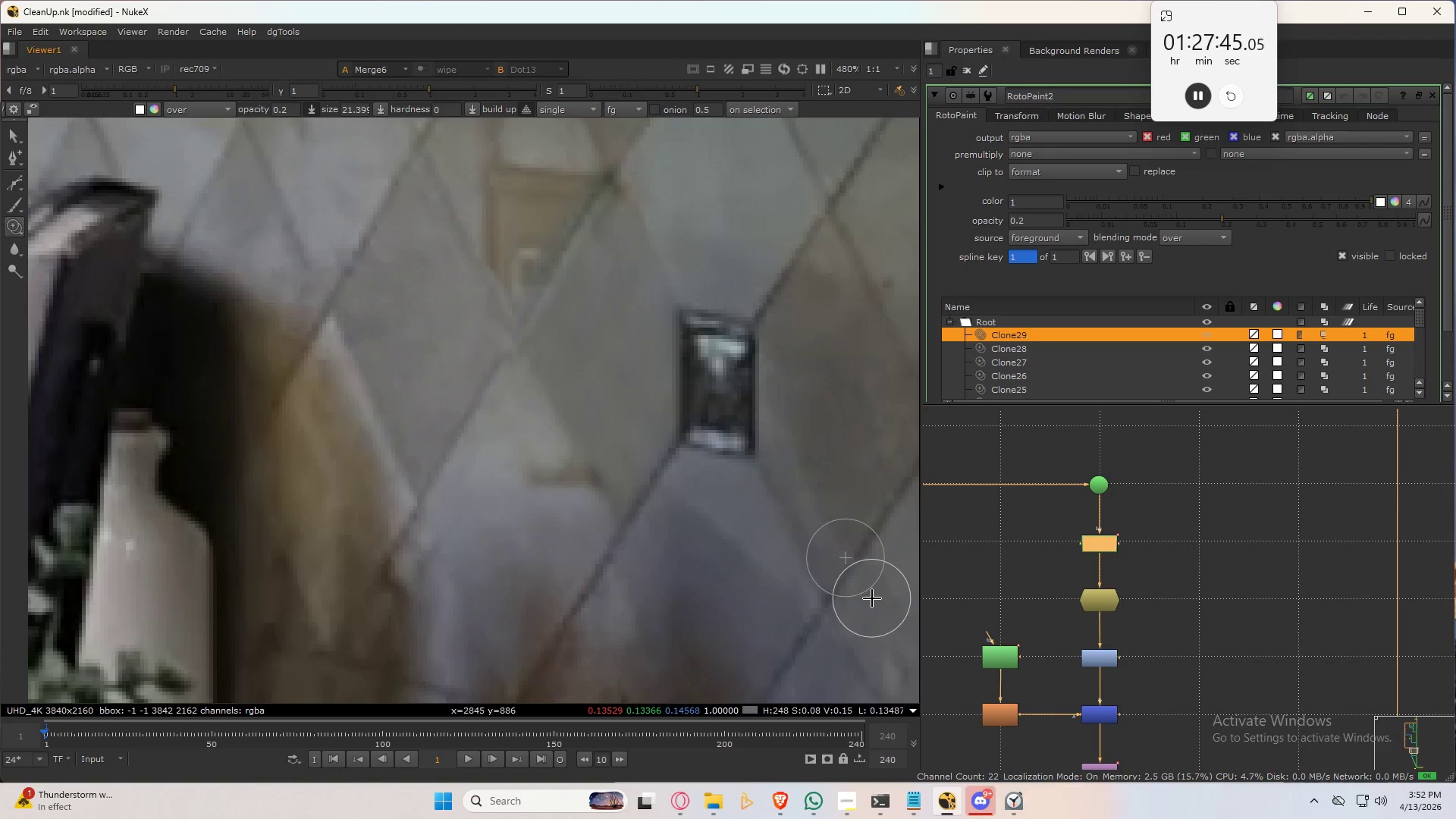 
hold_key(key=3, duration=0.75)
 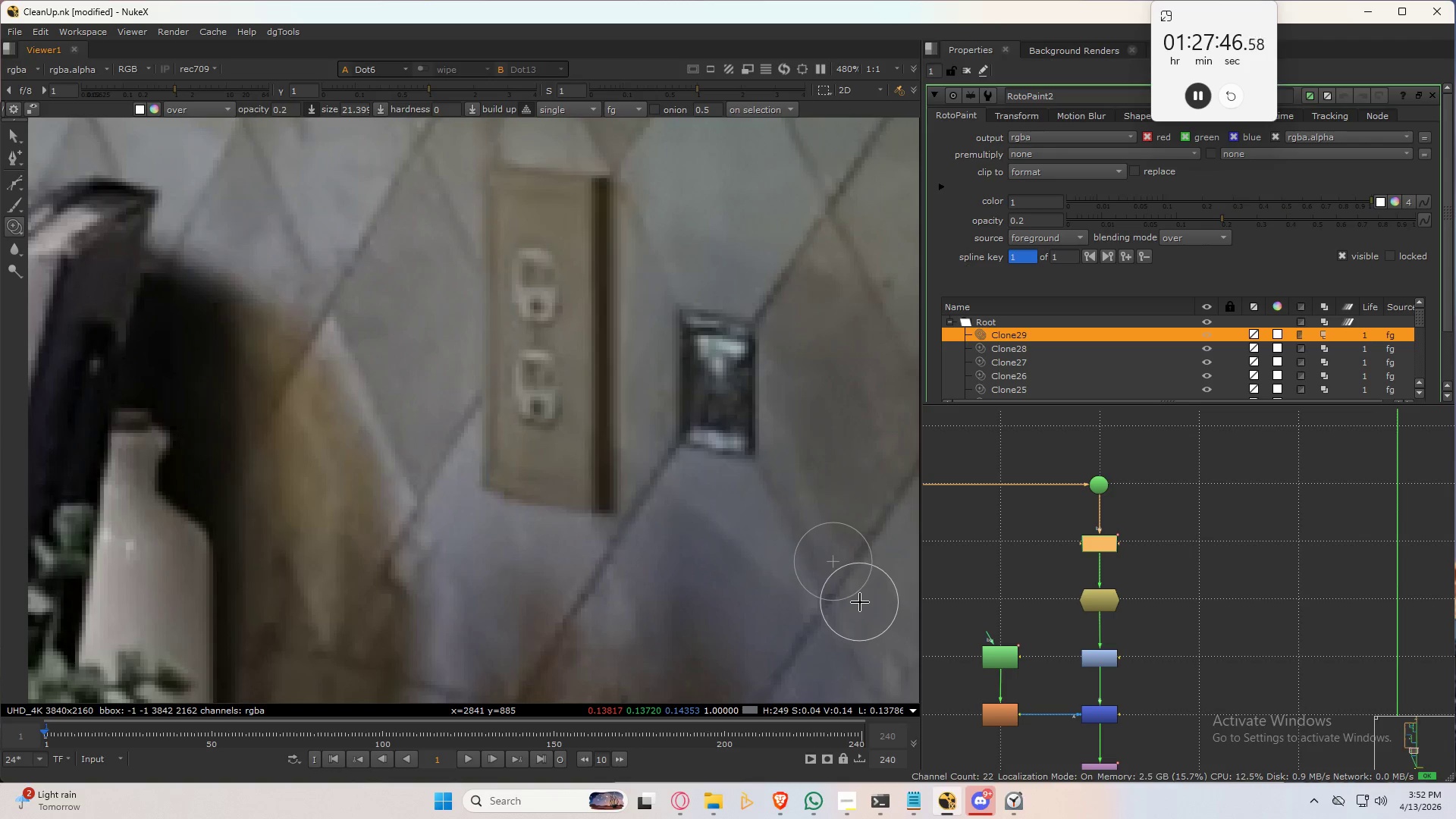 
hold_key(key=2, duration=0.47)
 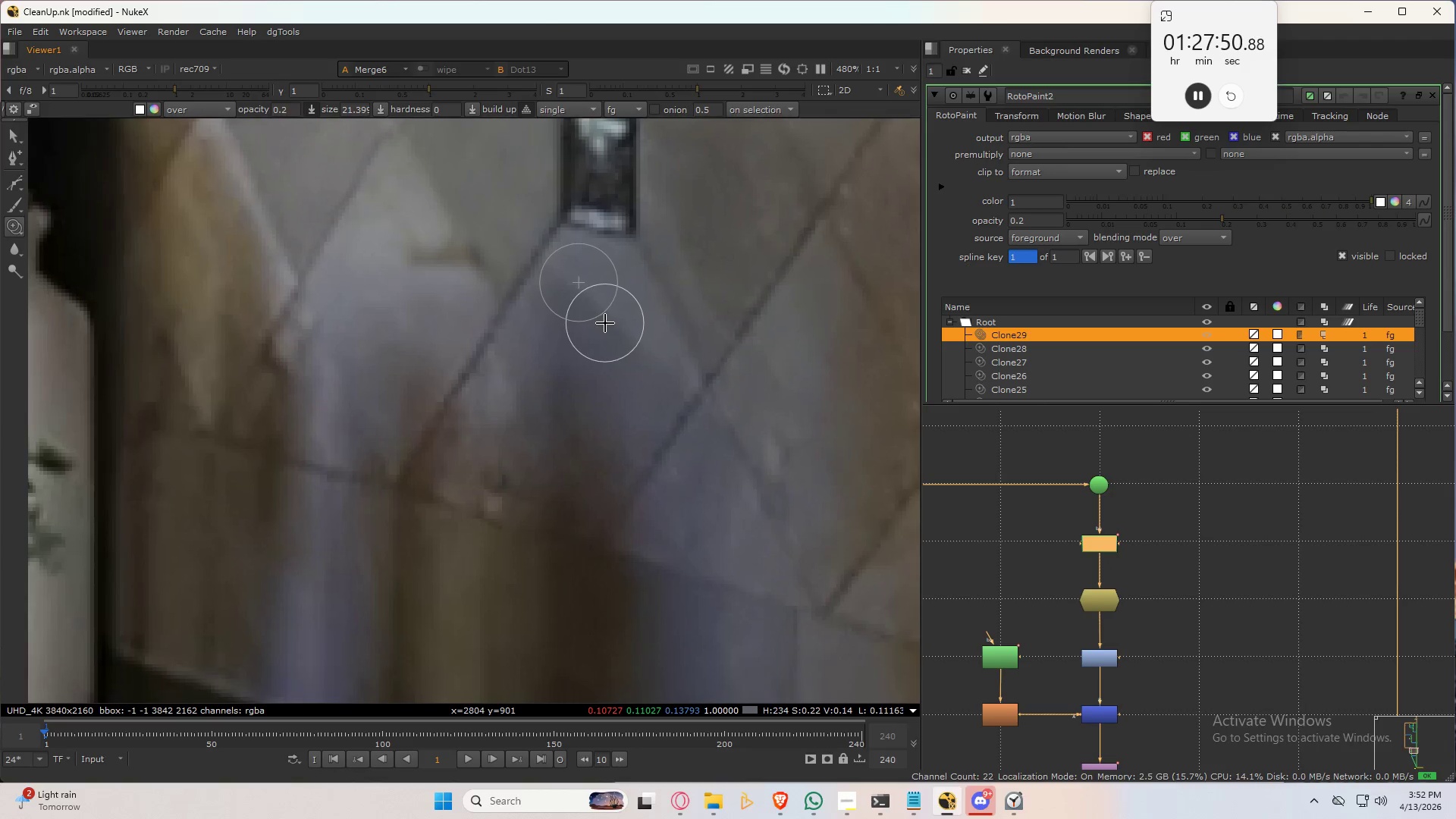 
scroll: coordinate [722, 462], scroll_direction: down, amount: 2.0
 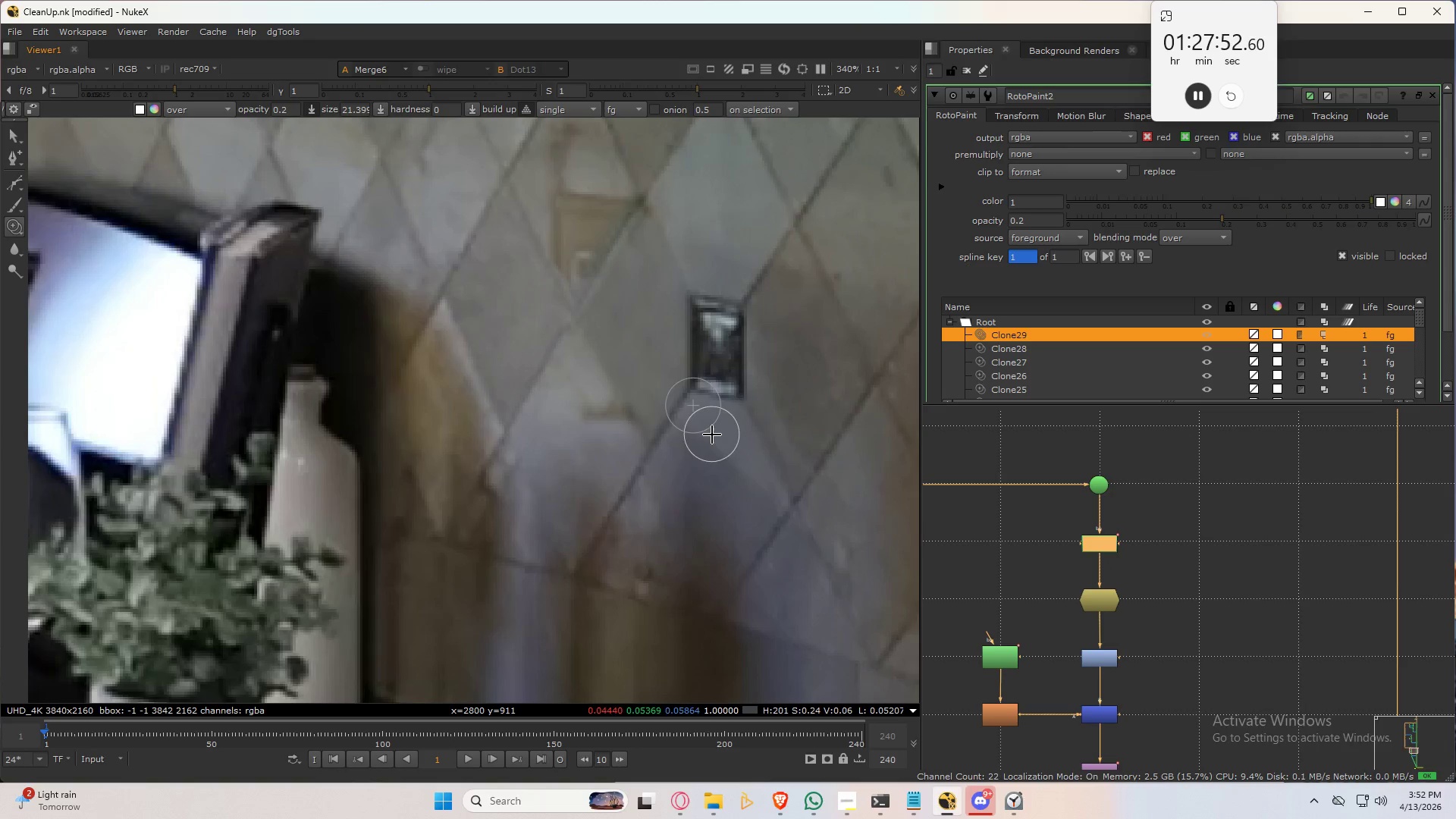 
hold_key(key=3, duration=0.73)
 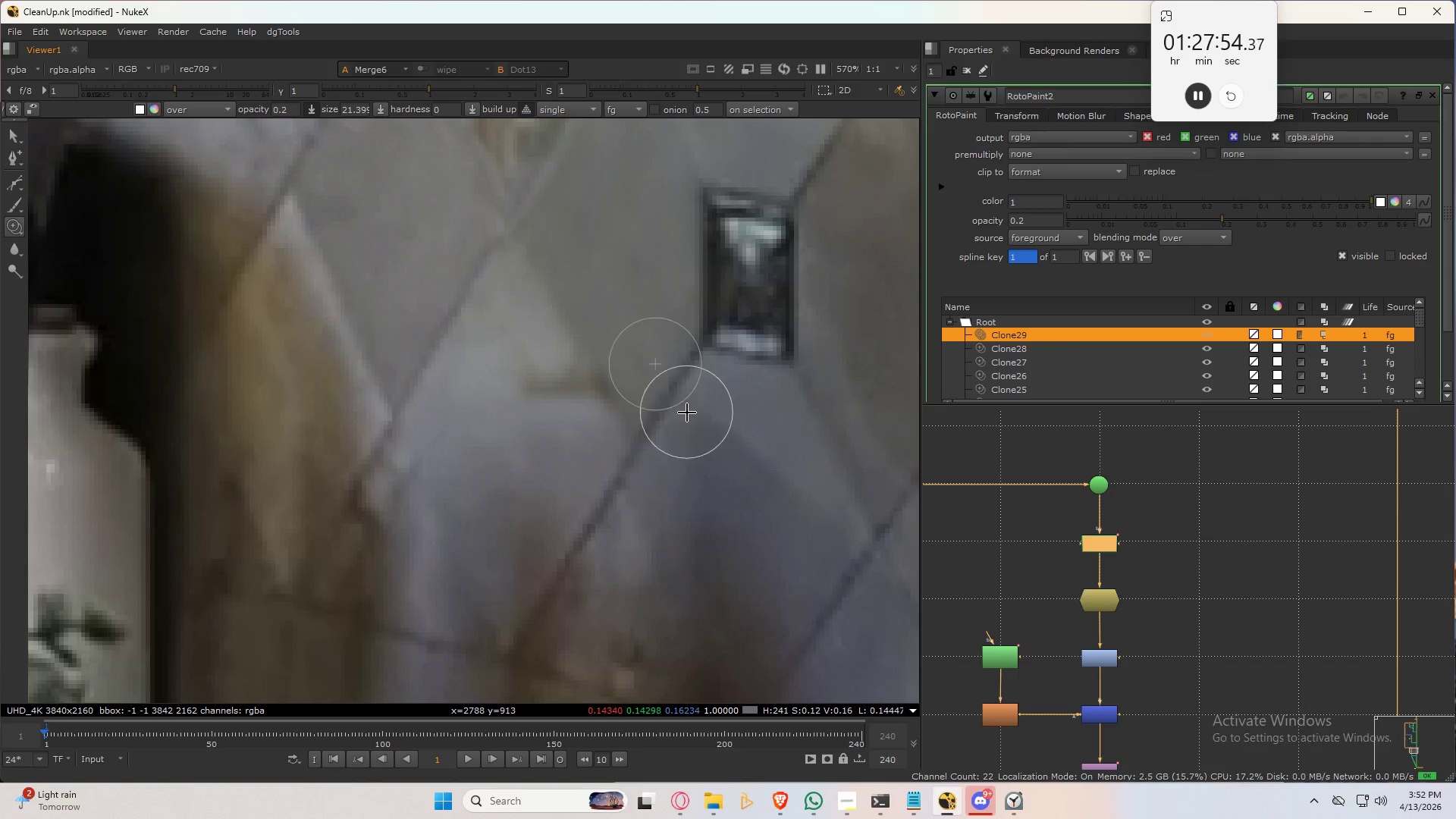 
scroll: coordinate [675, 444], scroll_direction: up, amount: 3.0
 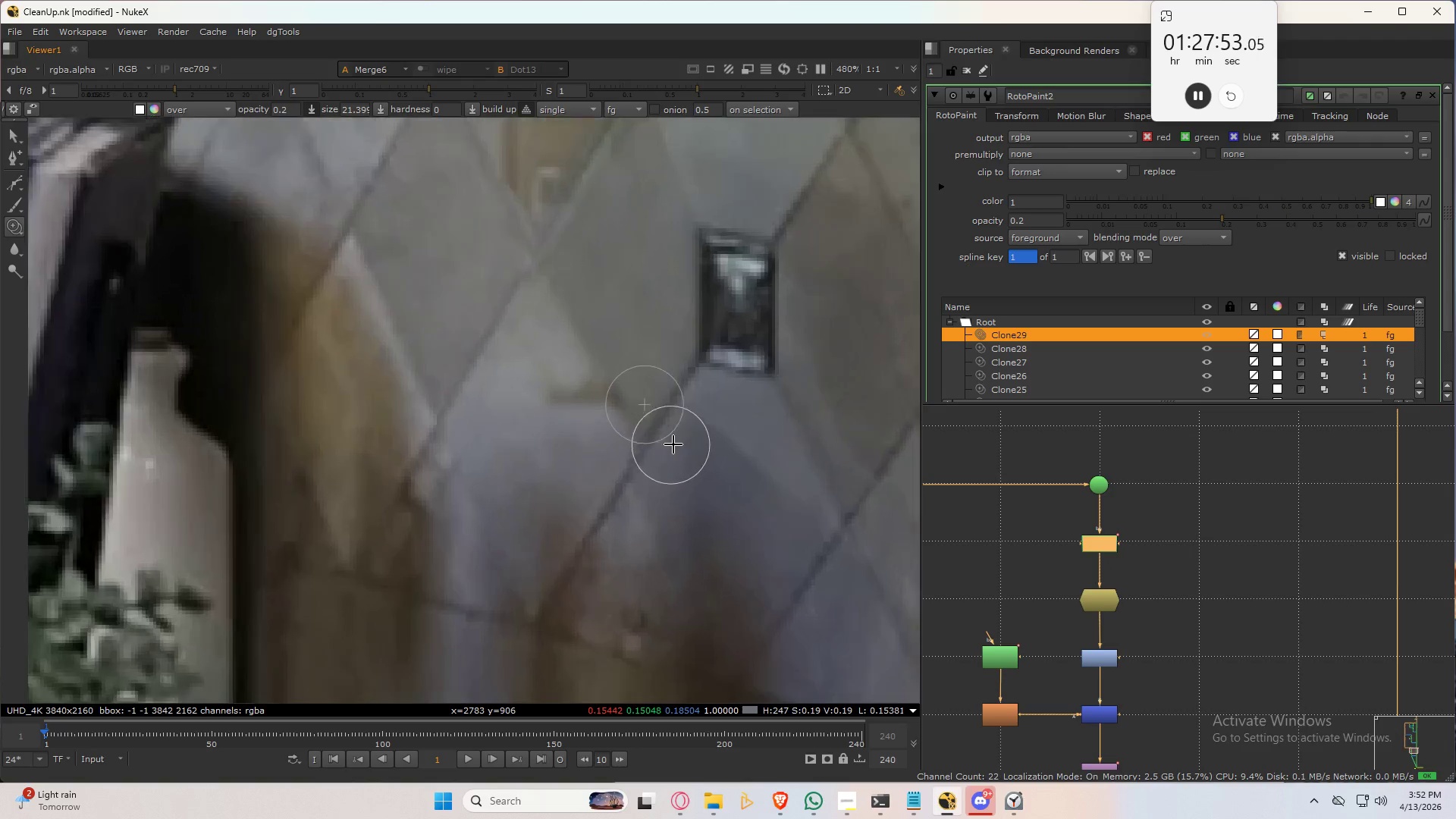 
key(2)
 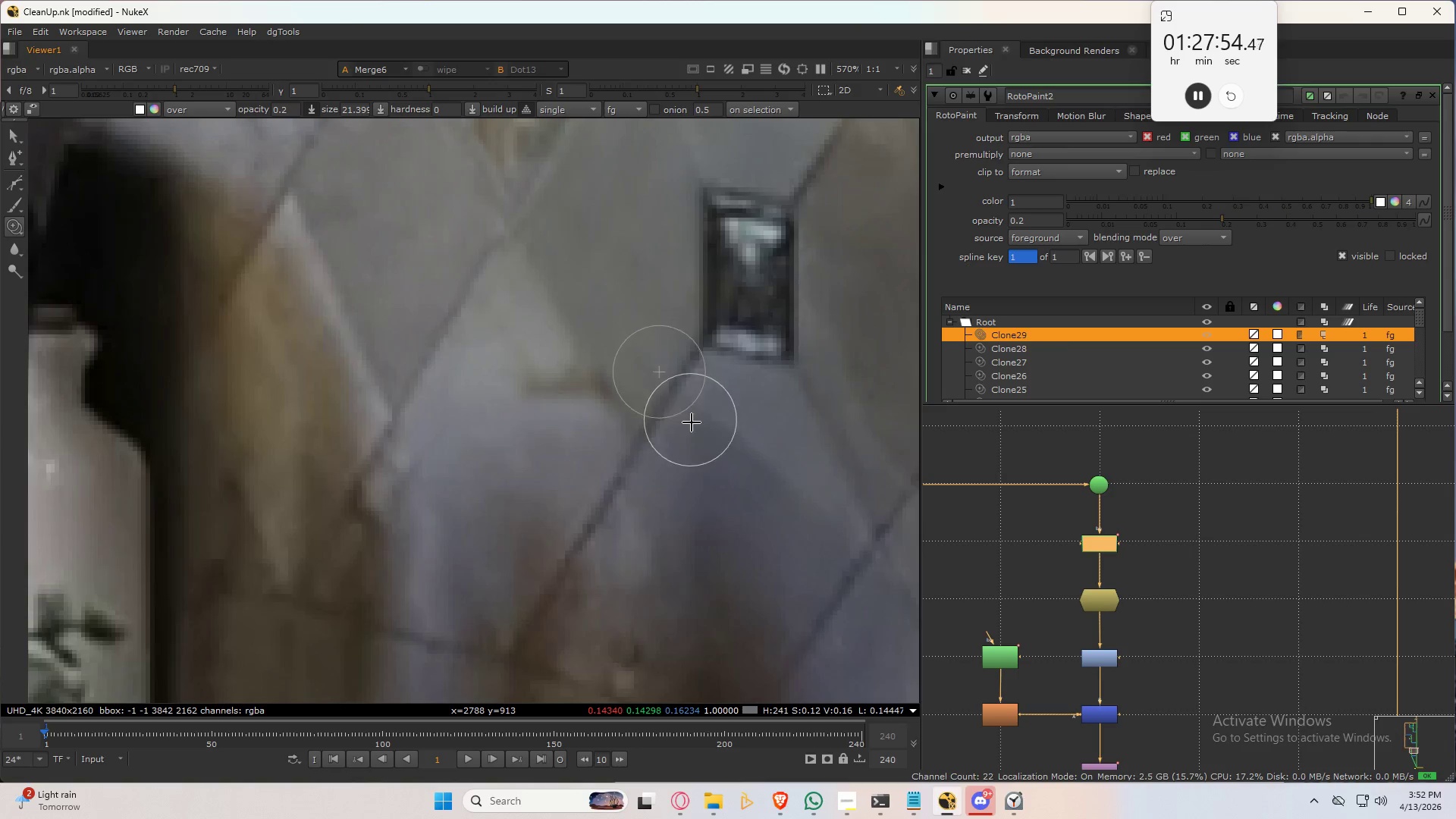 
scroll: coordinate [758, 505], scroll_direction: down, amount: 5.0
 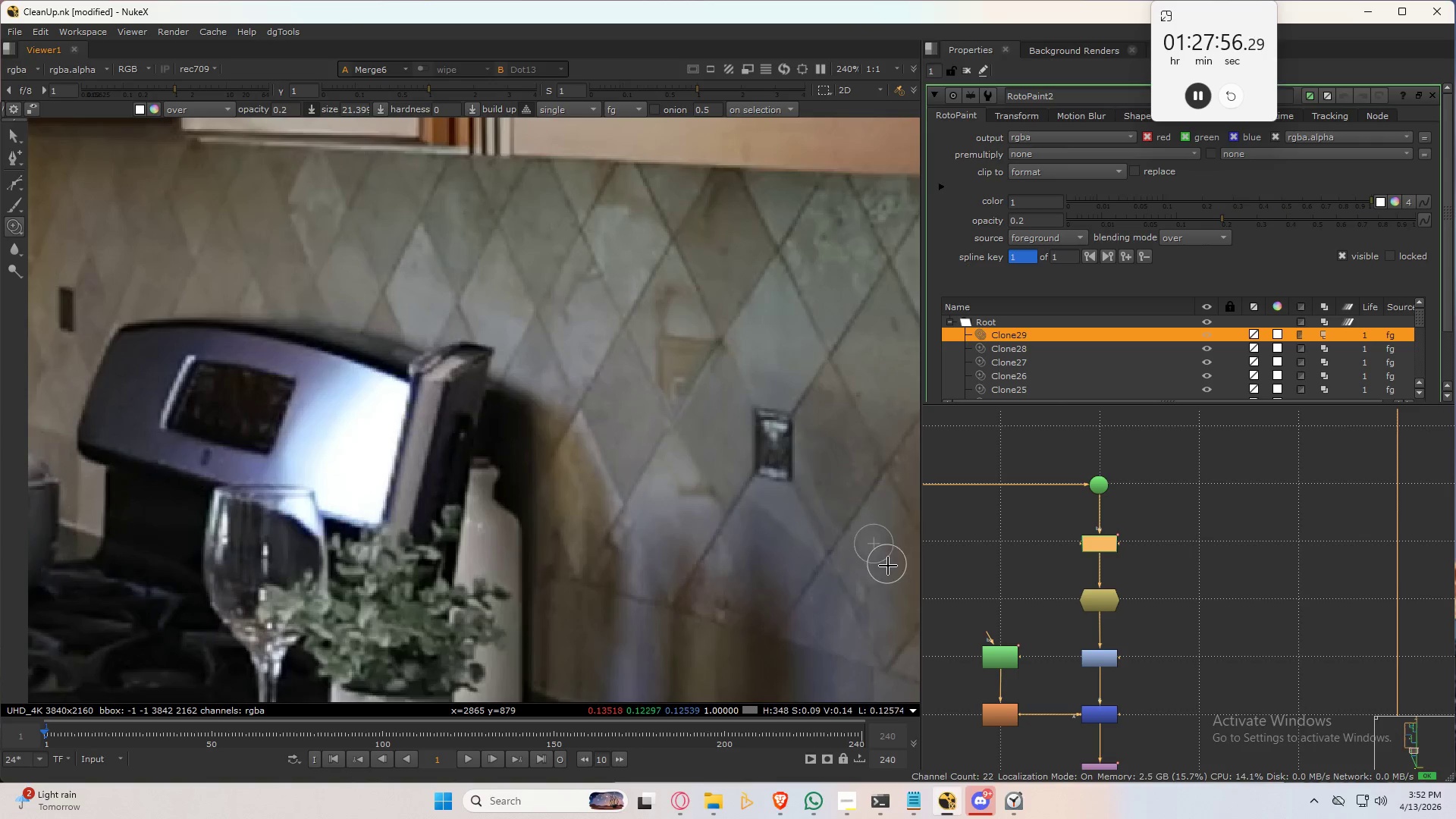 
scroll: coordinate [729, 493], scroll_direction: up, amount: 5.0
 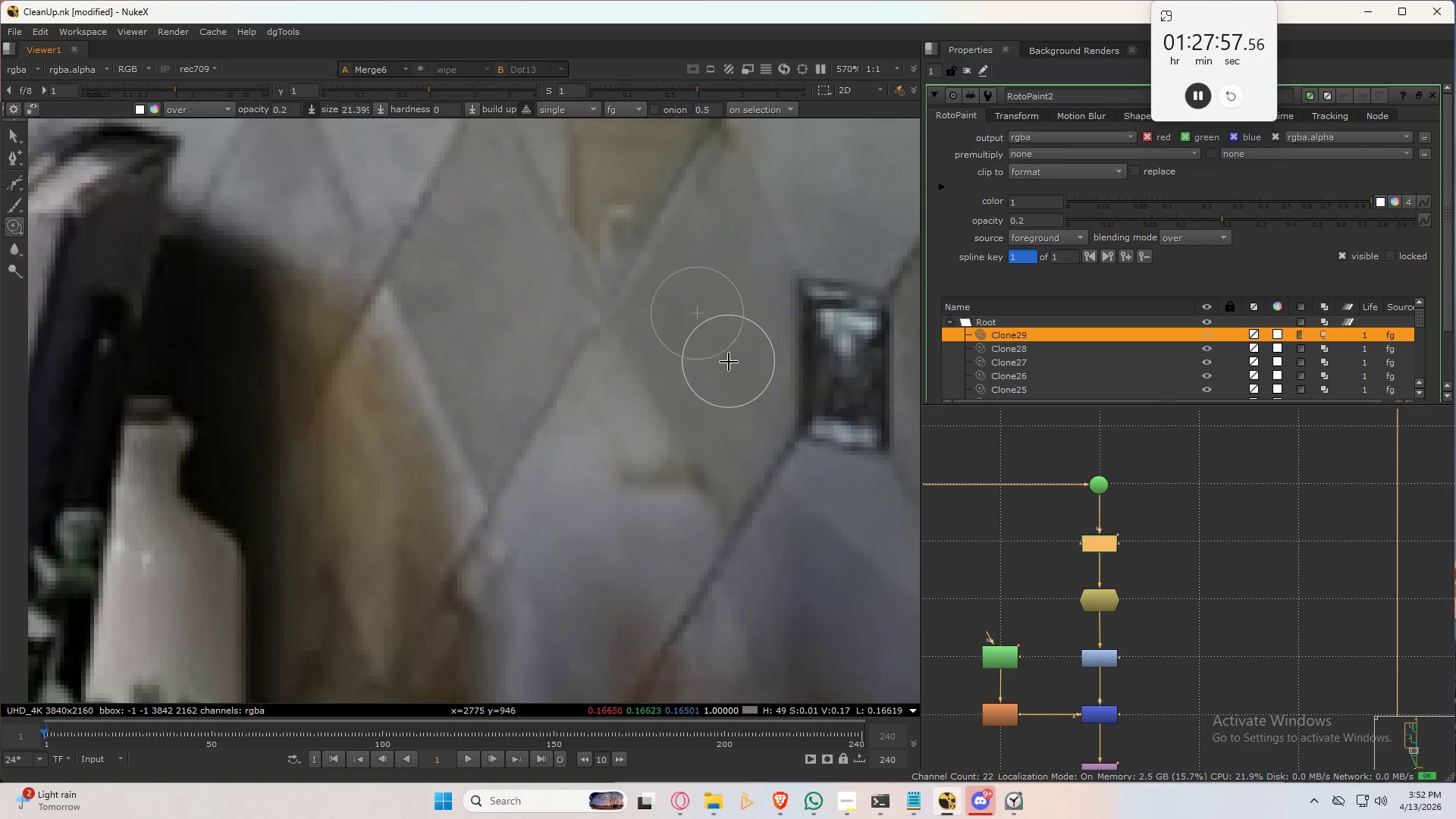 
hold_key(key=ControlLeft, duration=1.0)
 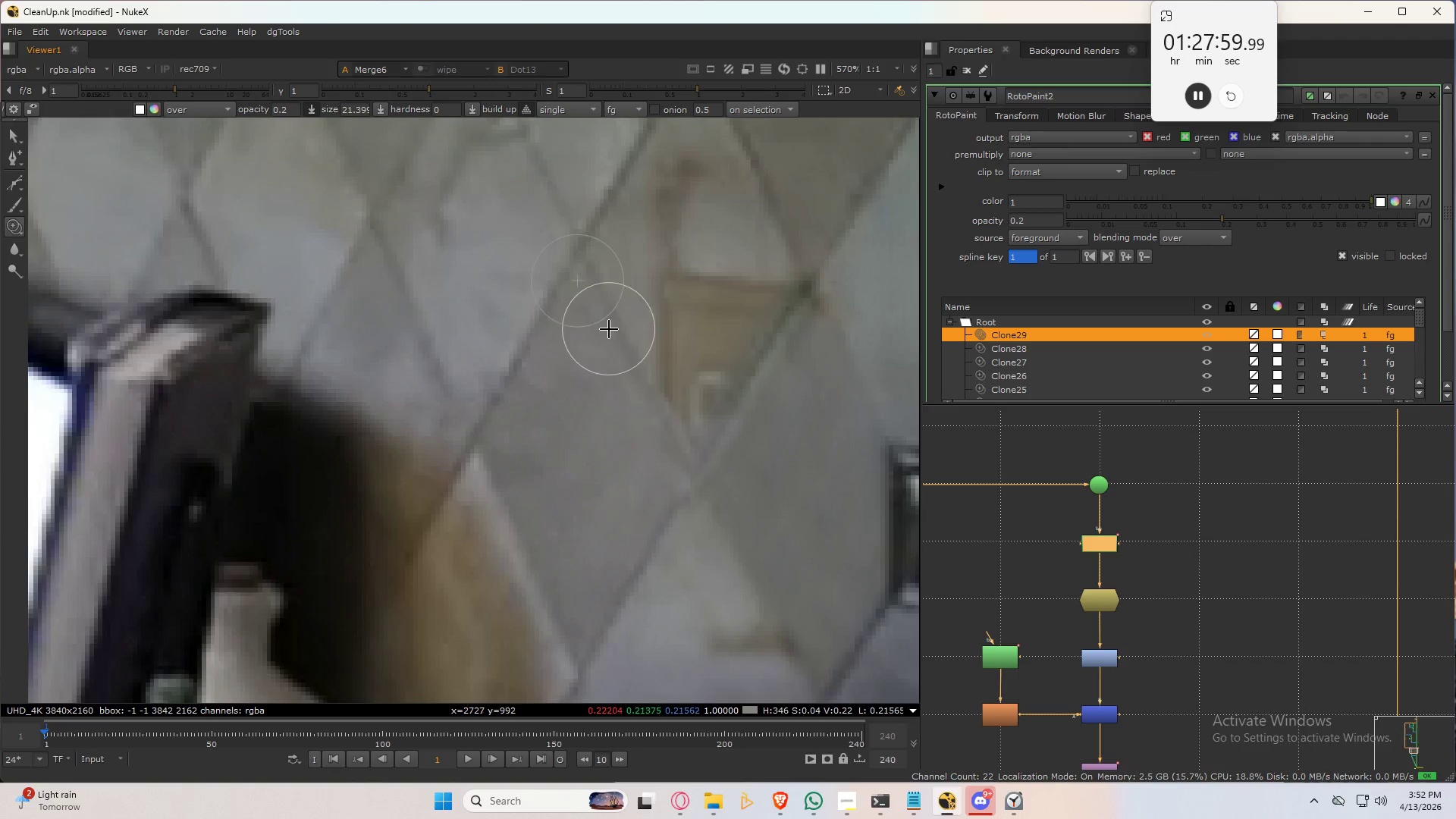 
hold_key(key=ControlLeft, duration=1.5)
left_click_drag(start_coordinate=[610, 290], to_coordinate=[705, 486])
 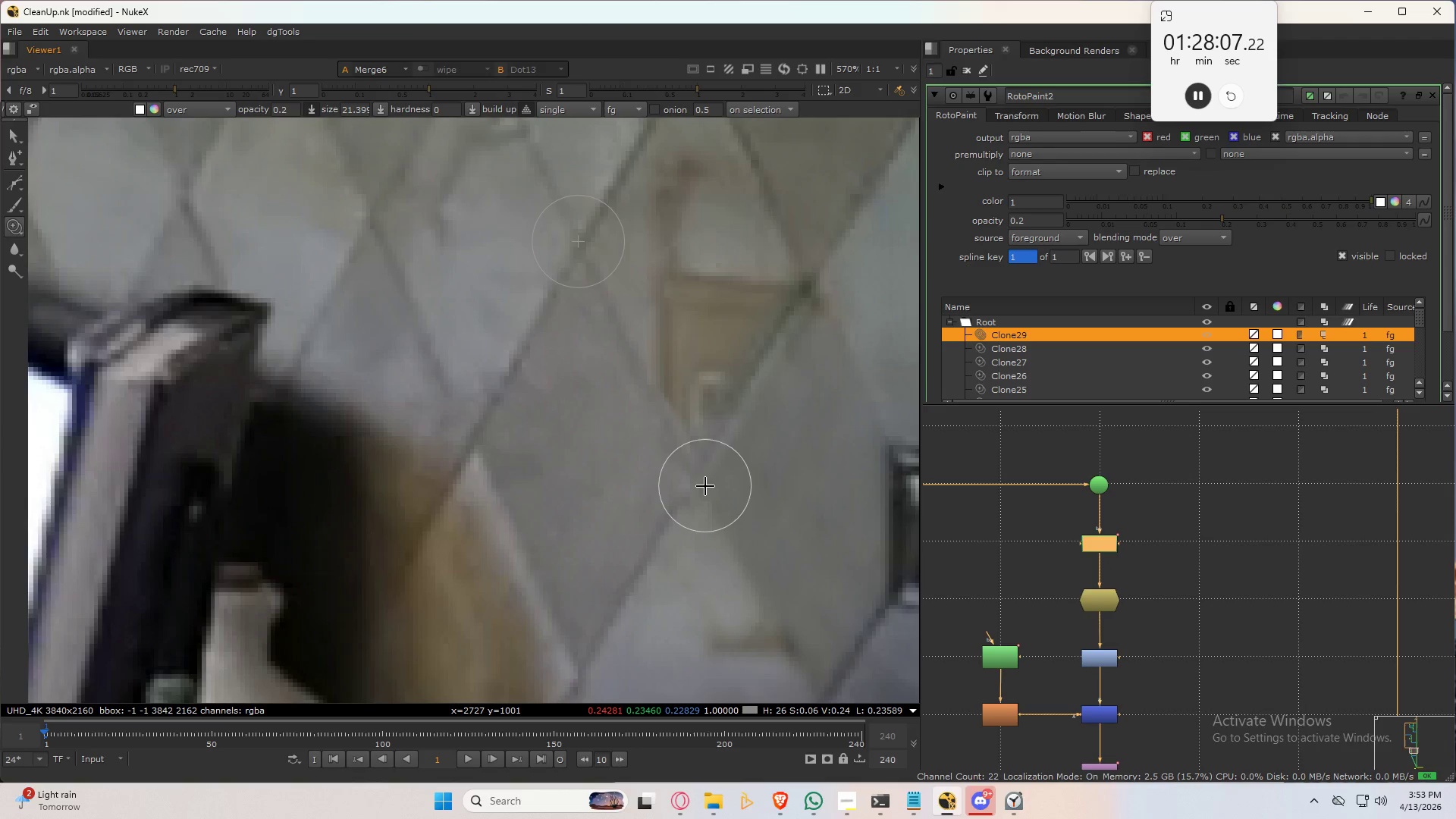 
hold_key(key=ControlLeft, duration=1.52)
 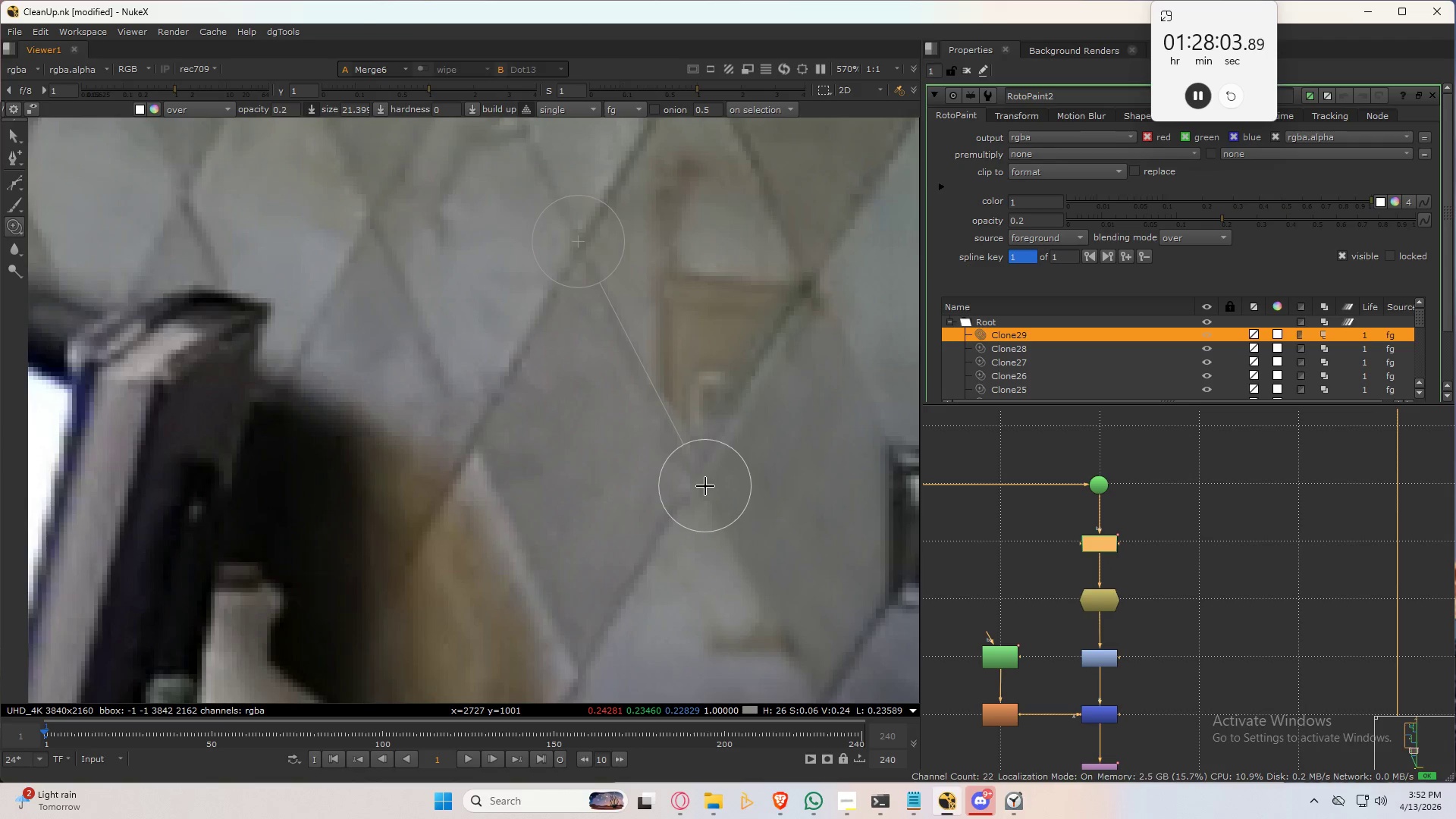 
hold_key(key=ControlLeft, duration=1.53)
 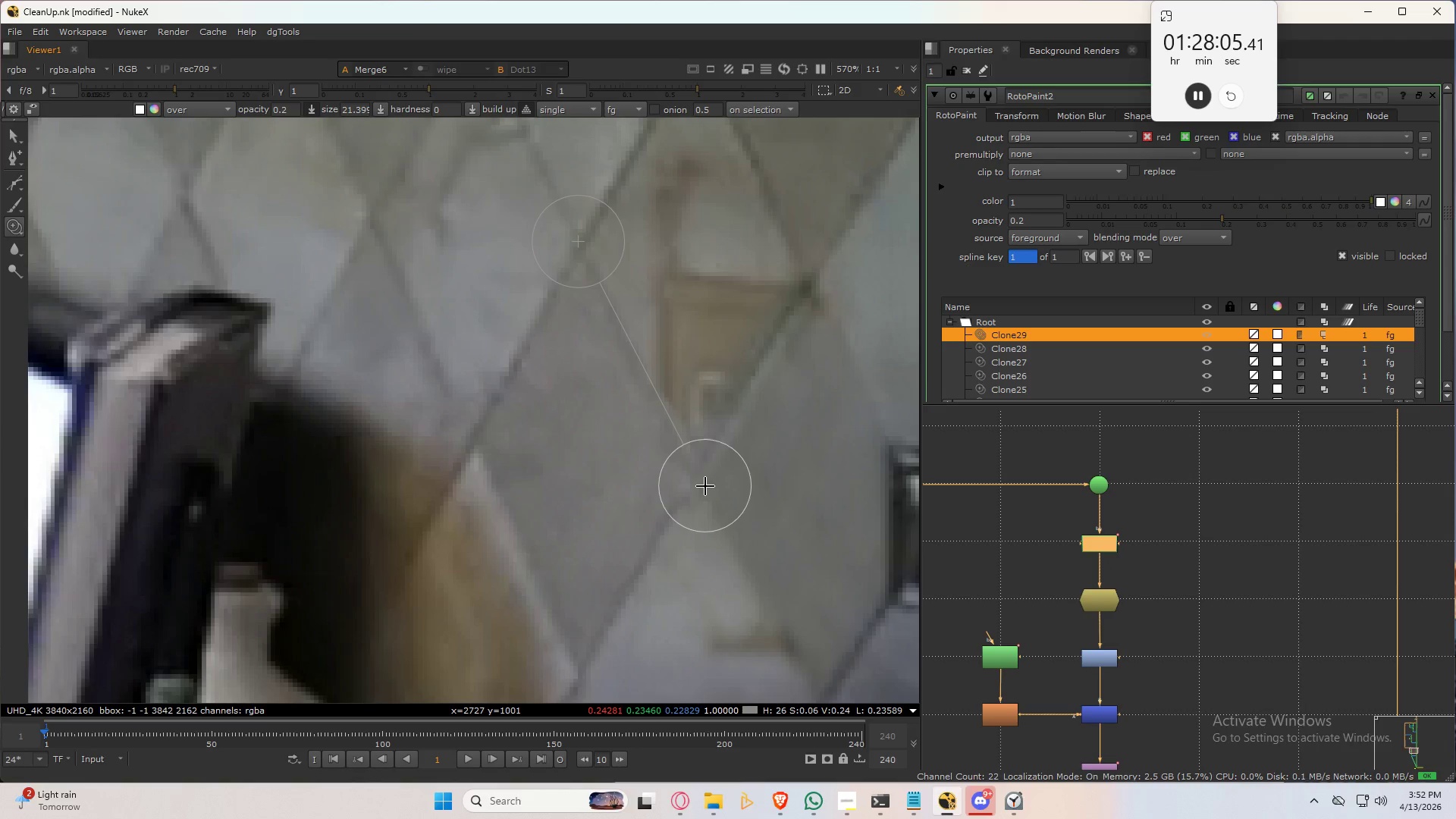 
hold_key(key=ControlLeft, duration=1.5)
 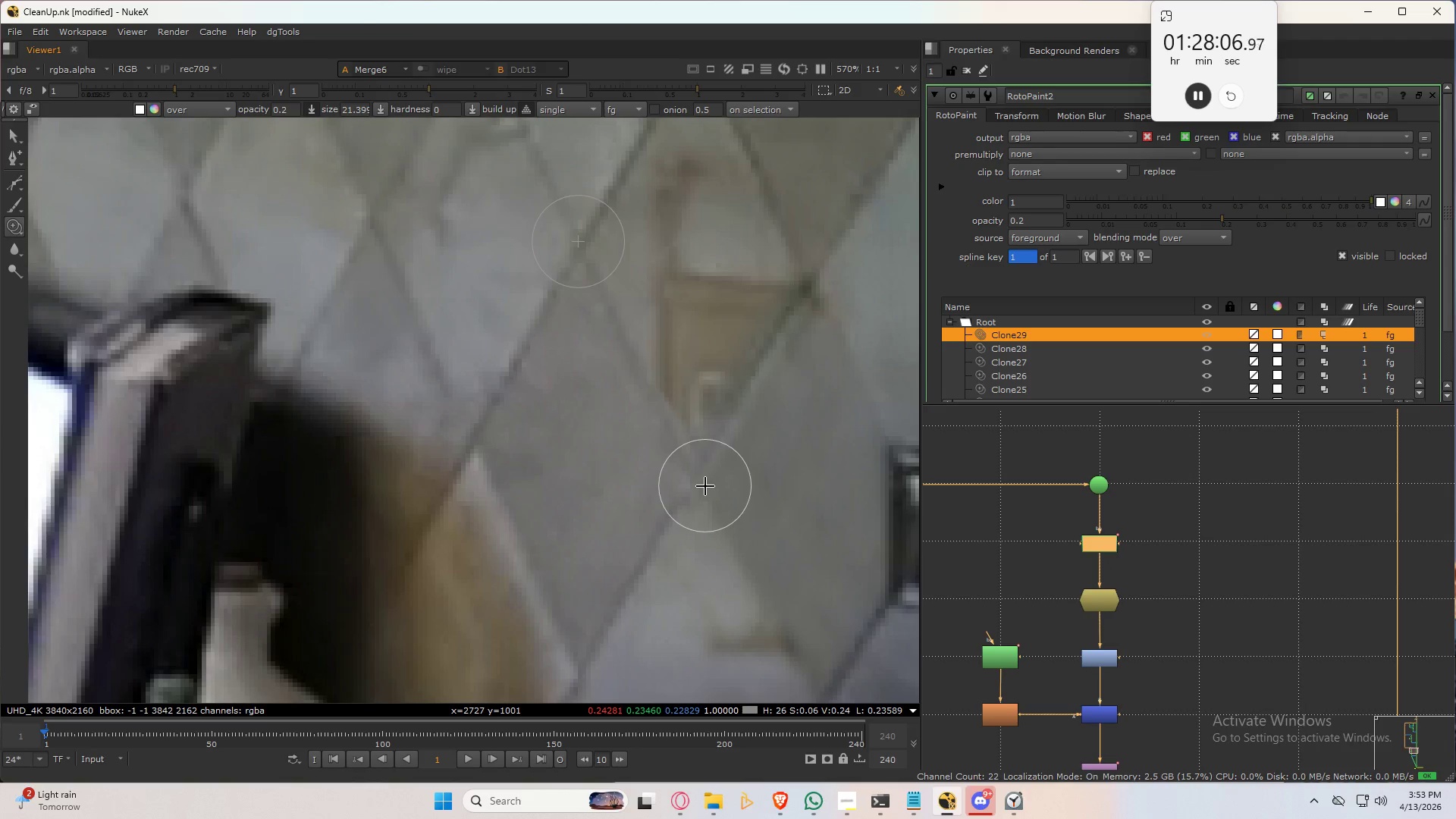 
hold_key(key=ControlLeft, duration=0.36)
 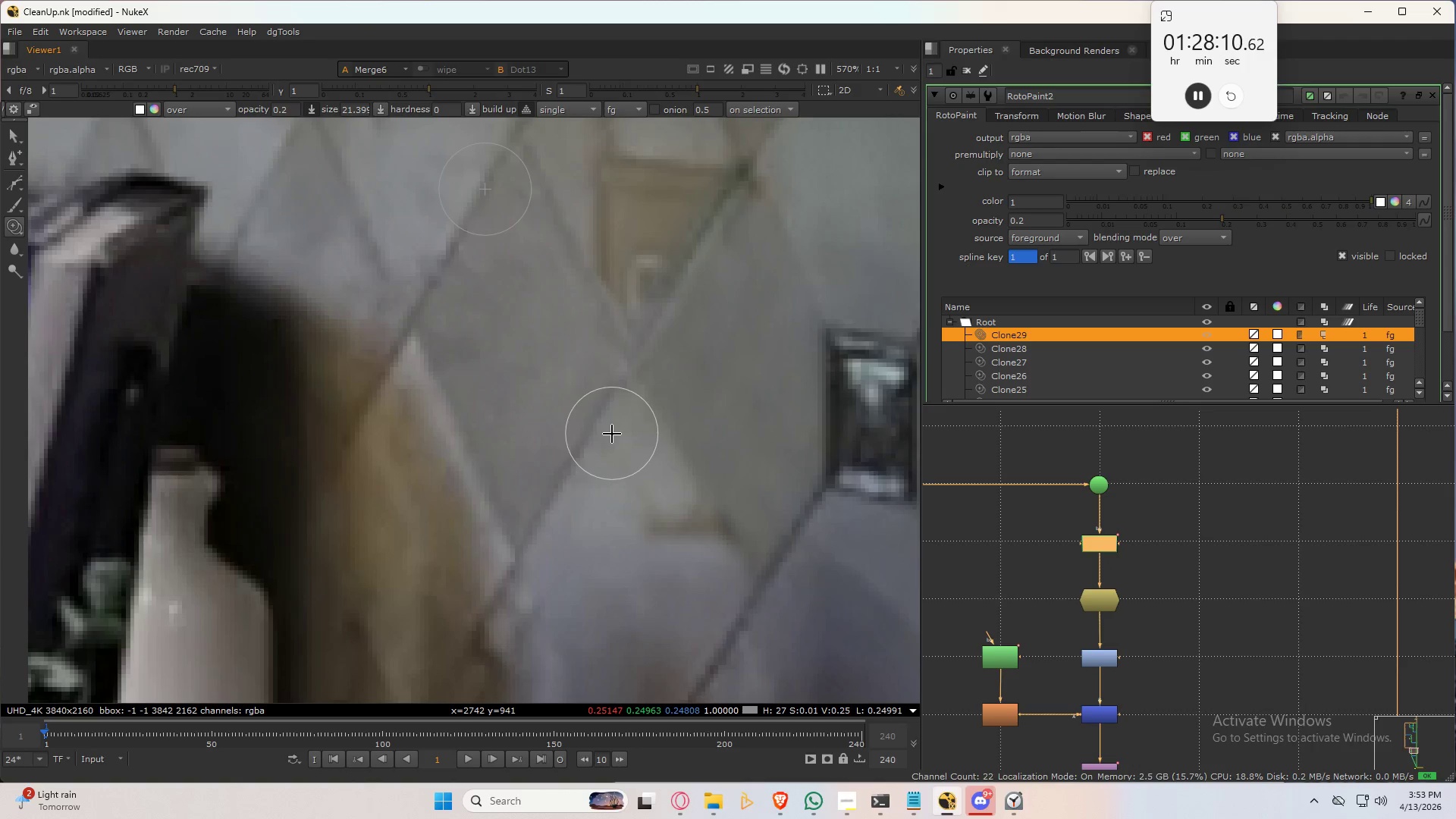 
wait(5.16)
 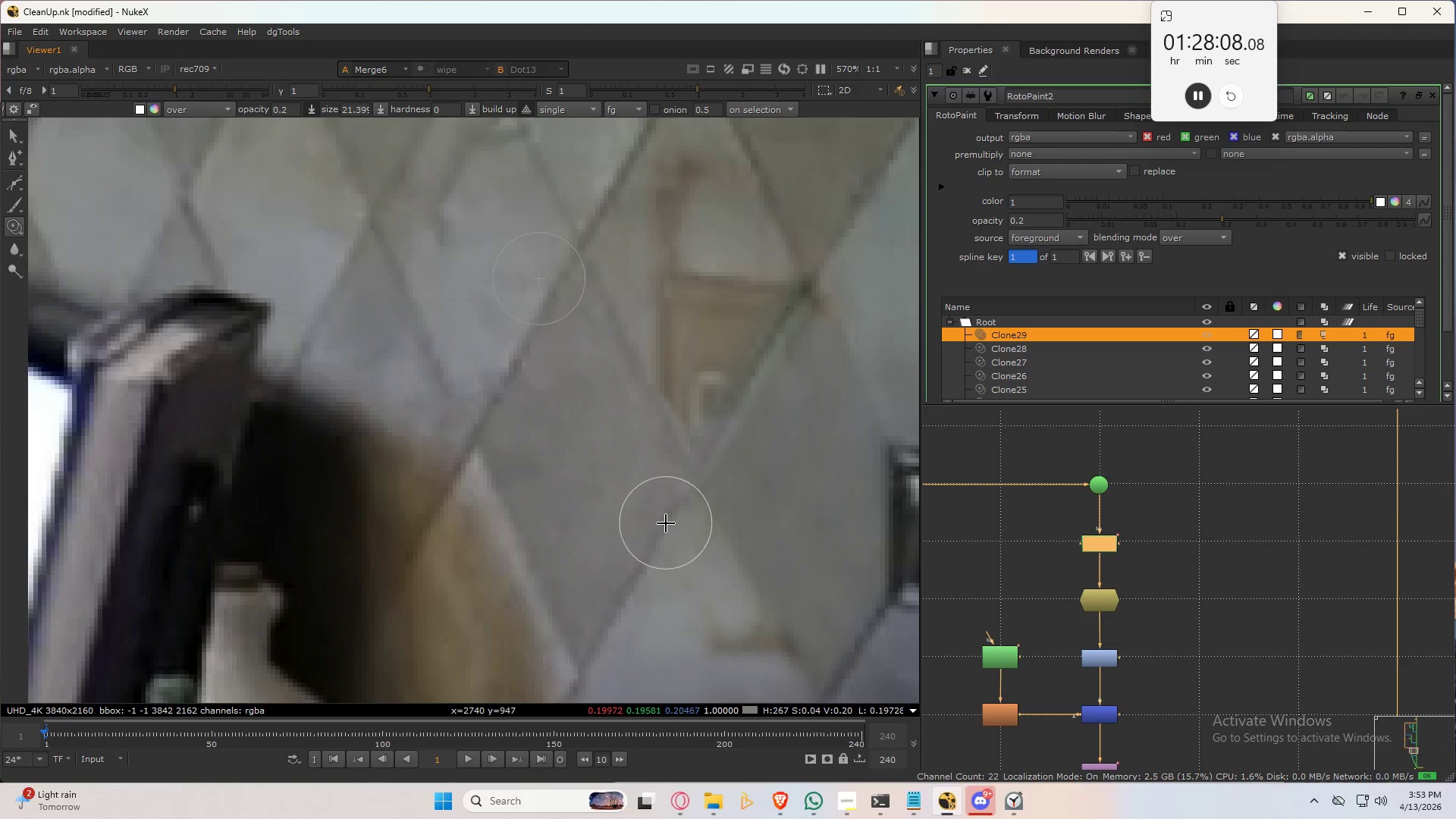 
left_click_drag(start_coordinate=[645, 340], to_coordinate=[613, 396])
 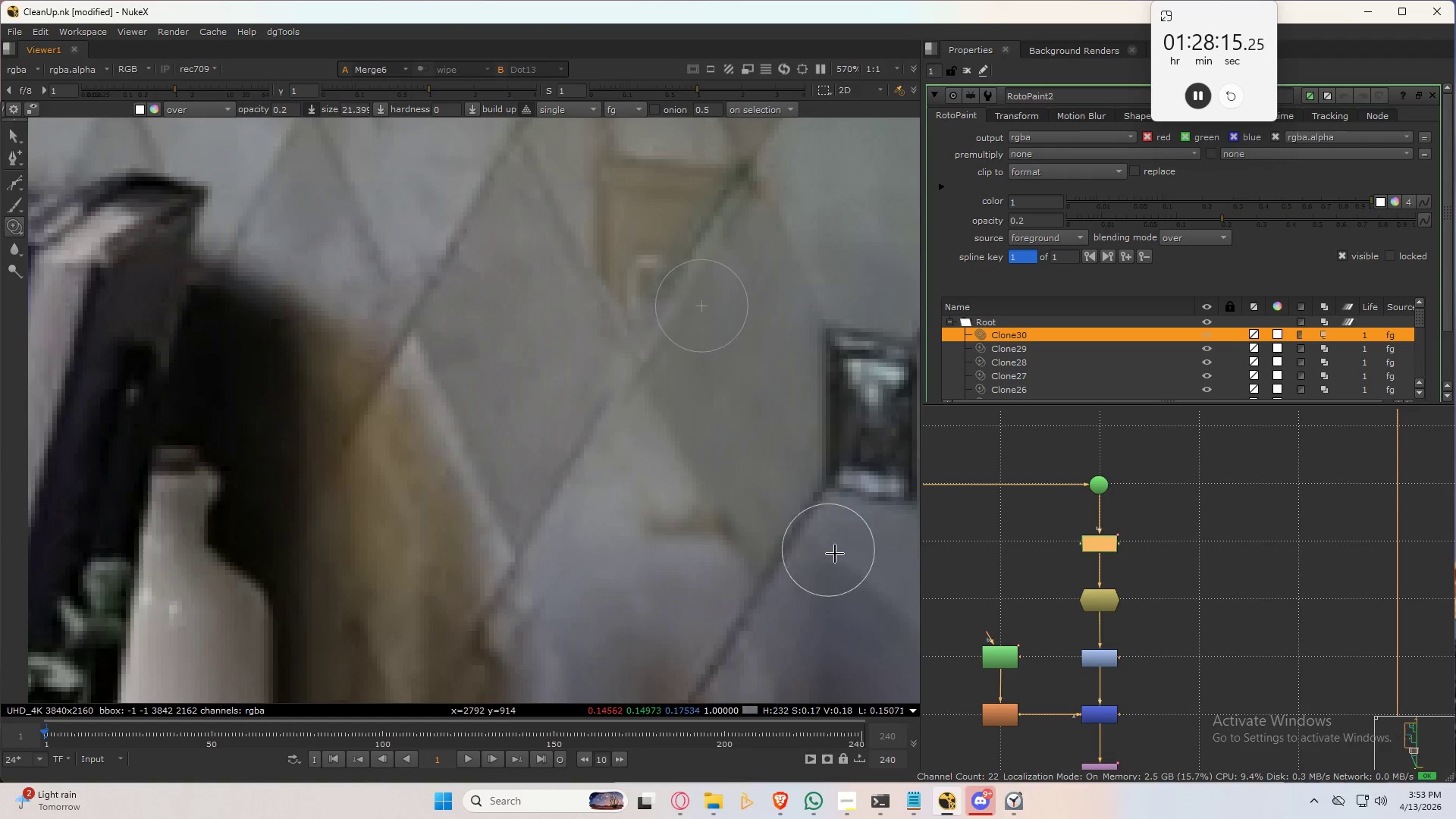 
hold_key(key=ControlLeft, duration=1.2)
left_click_drag(start_coordinate=[851, 625], to_coordinate=[673, 431])
 